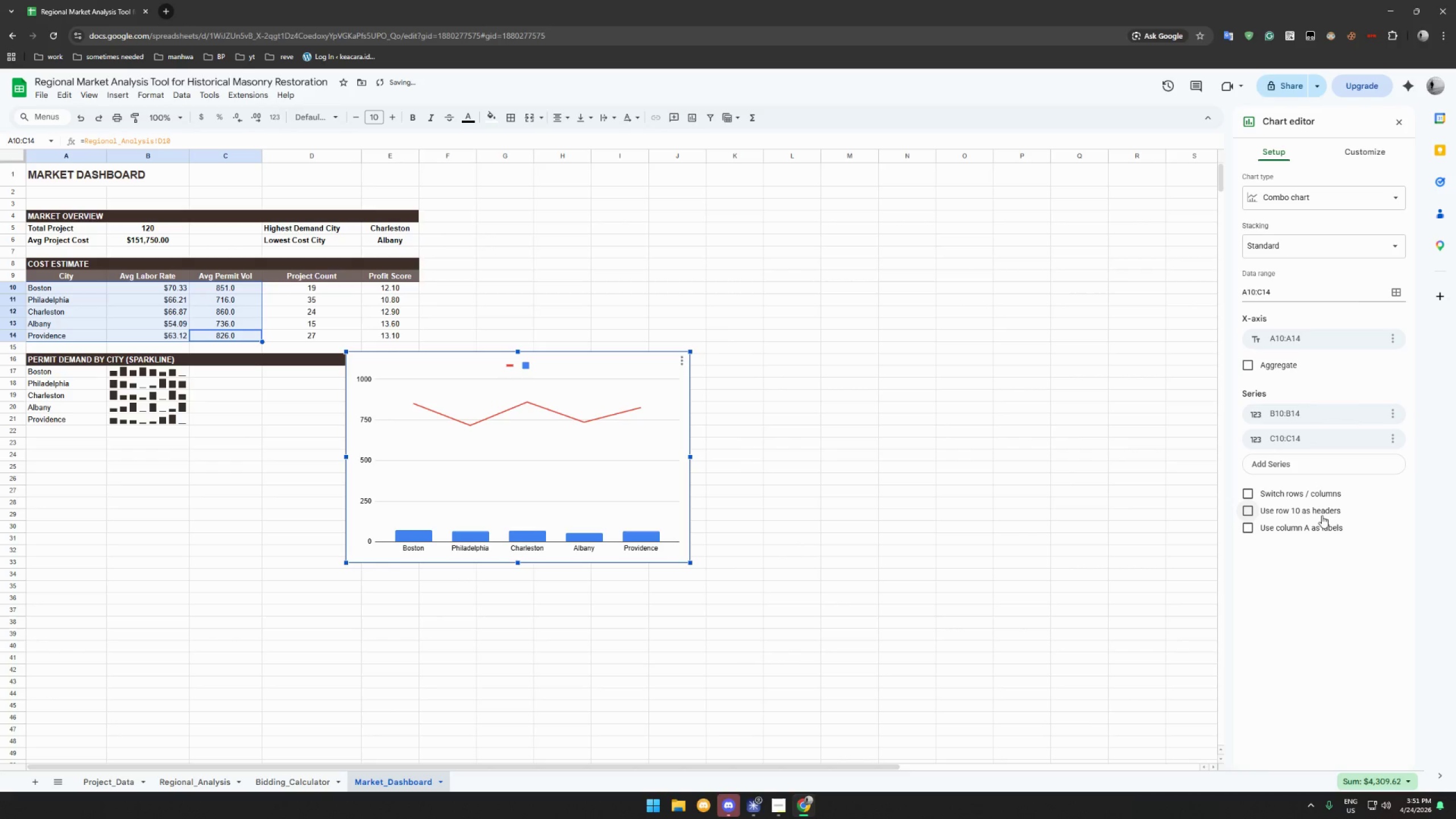 
double_click([1322, 515])
 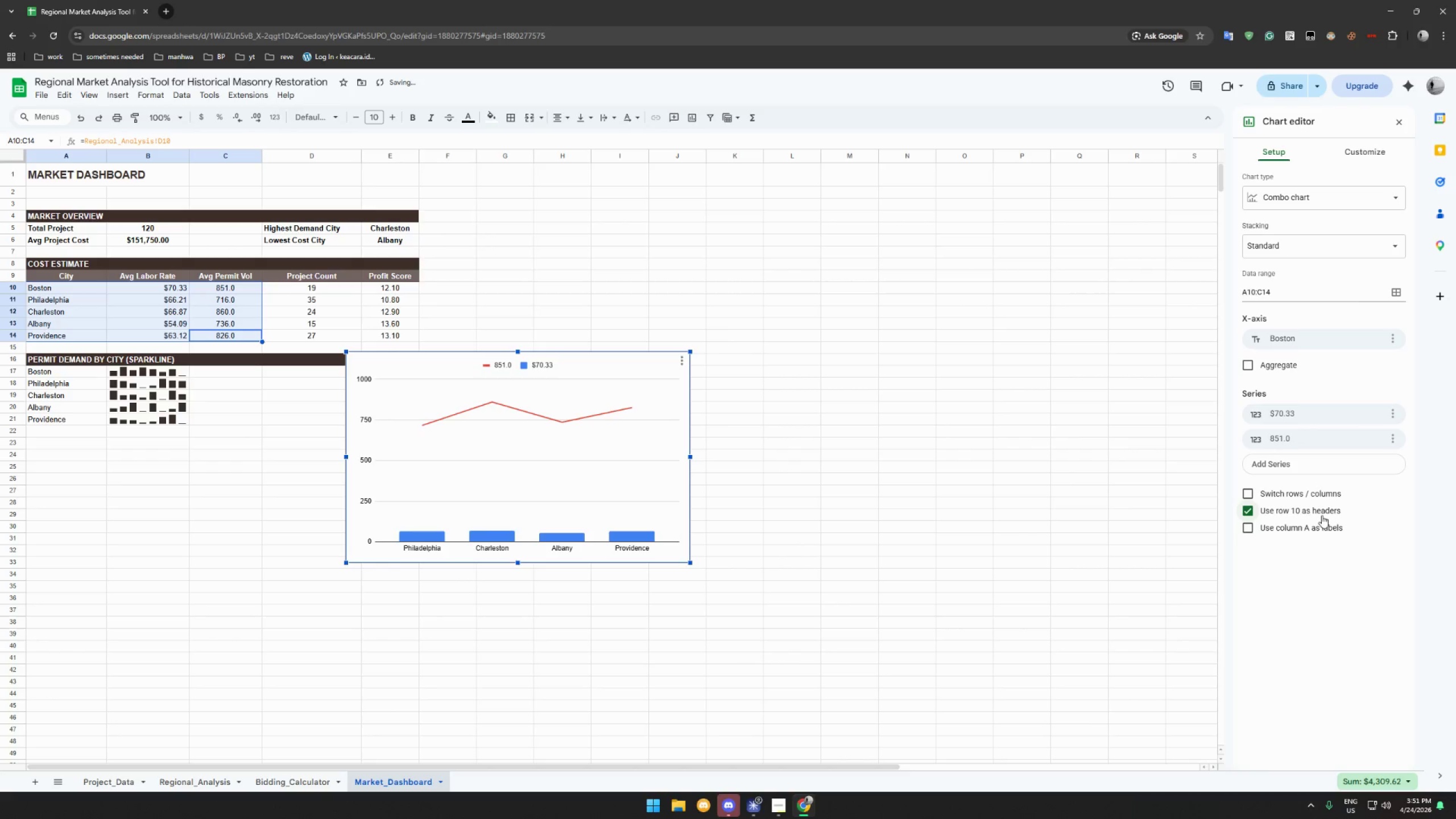 
triple_click([1322, 515])
 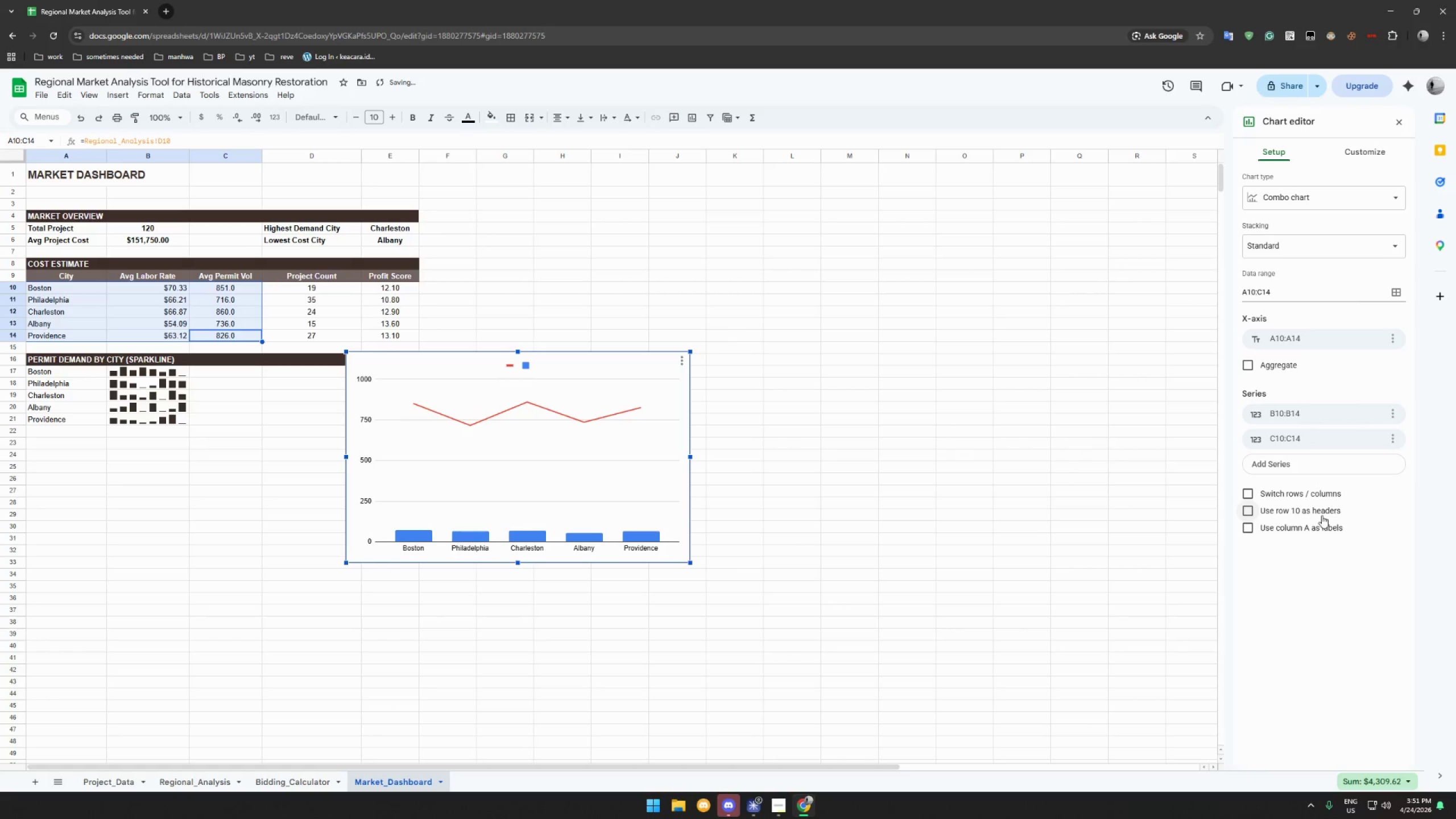 
left_click([1322, 515])
 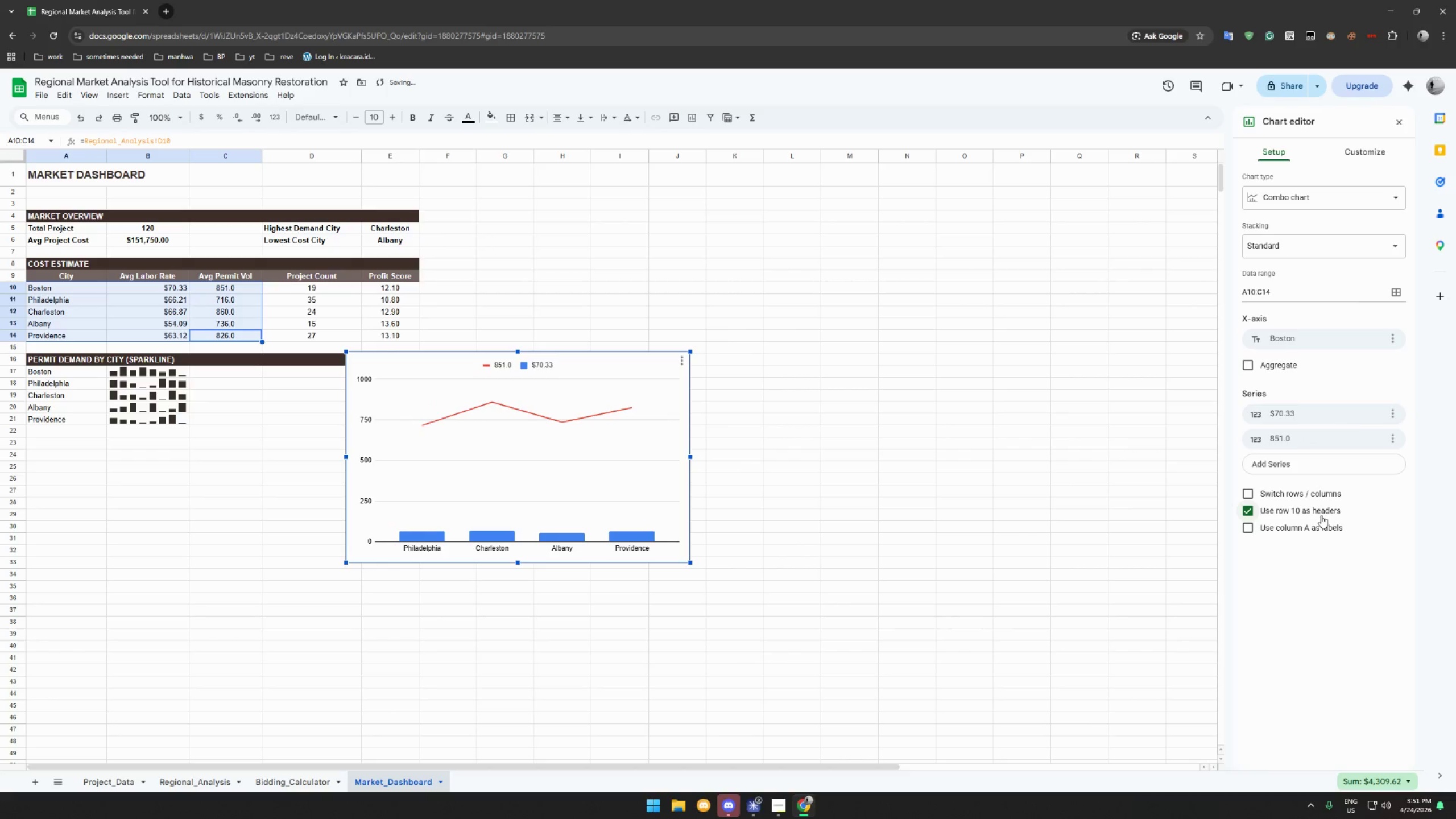 
left_click([1321, 515])
 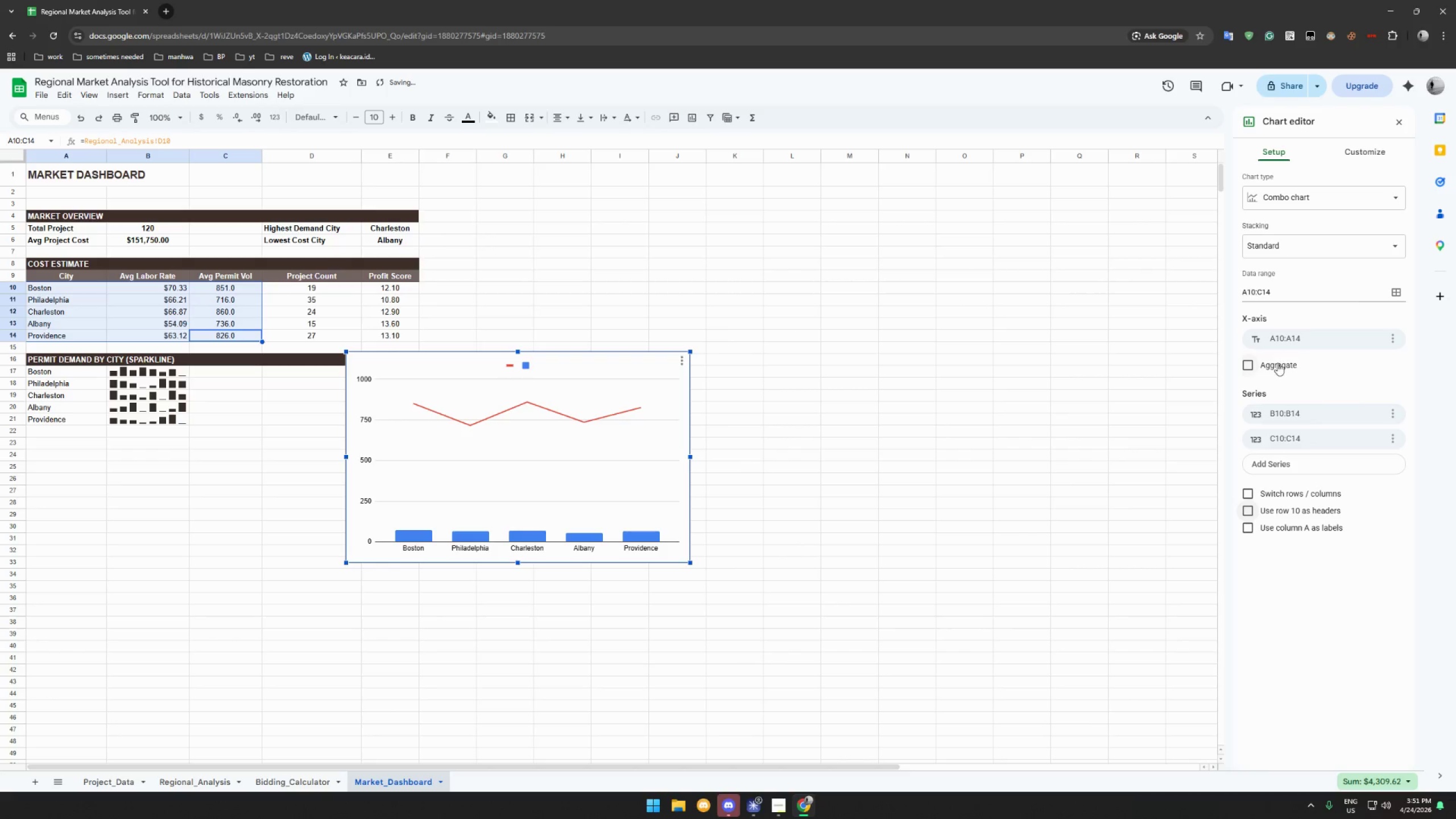 
left_click([1276, 365])
 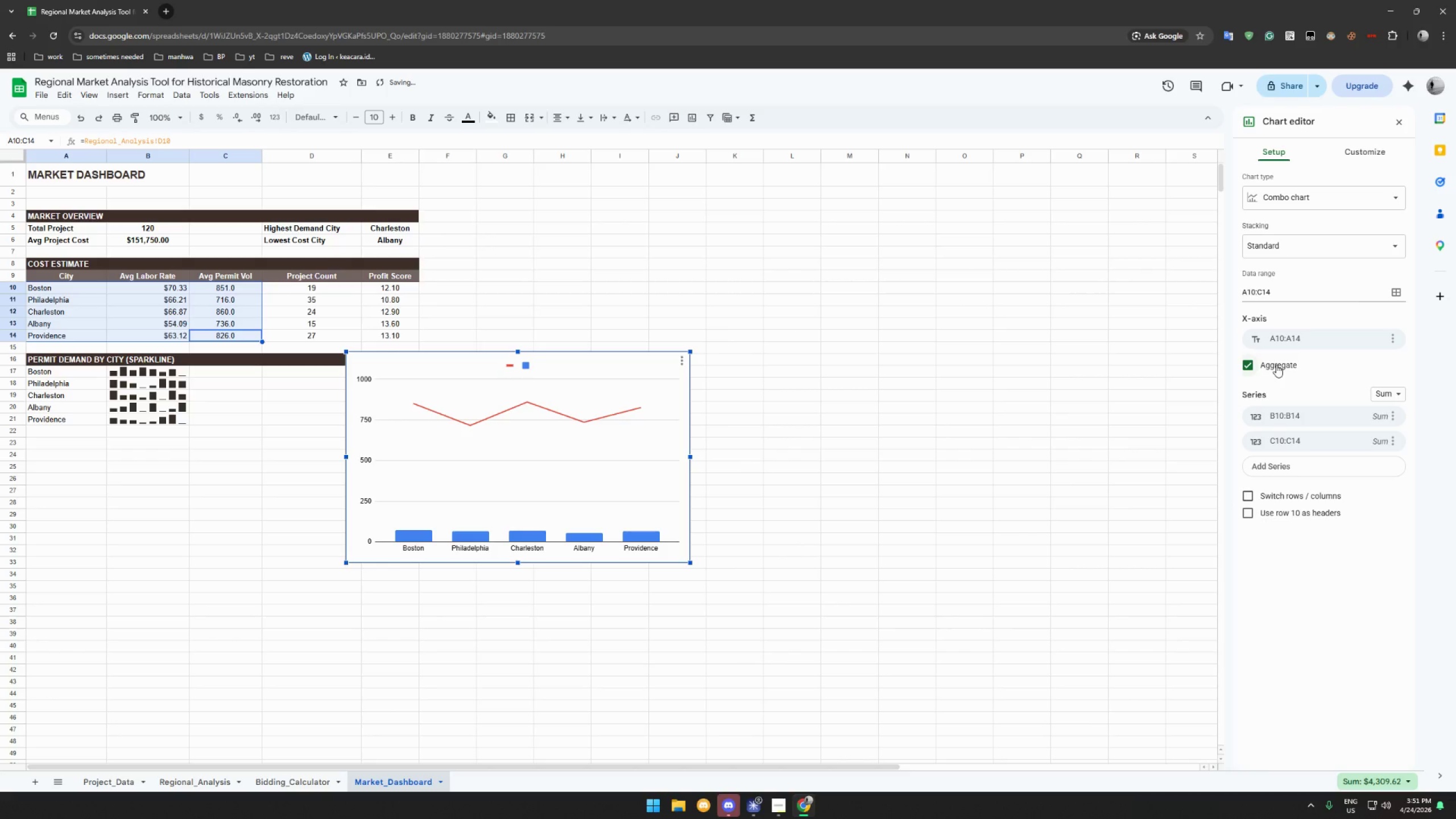 
mouse_move([1372, 411])
 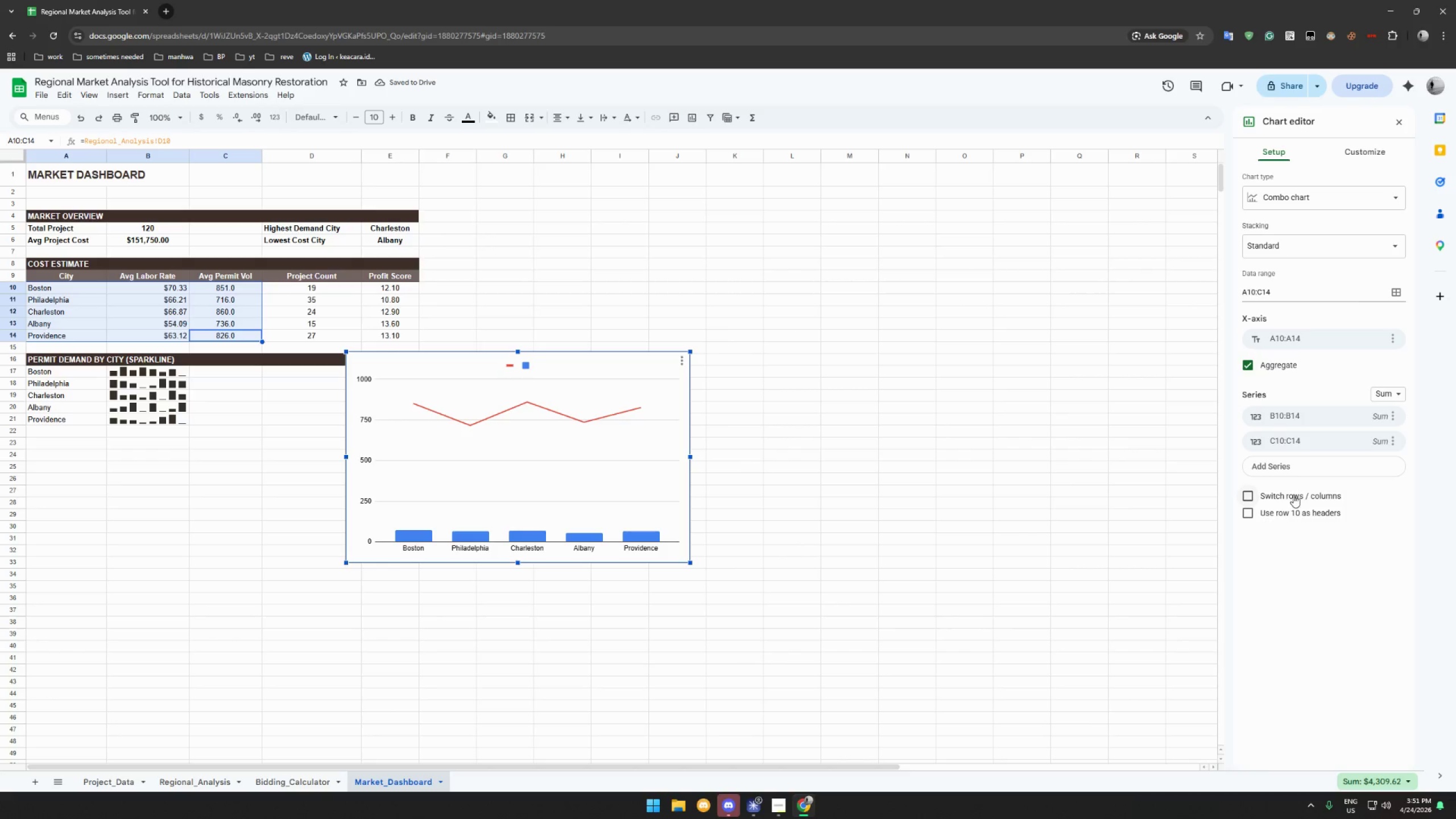 
left_click([1293, 495])
 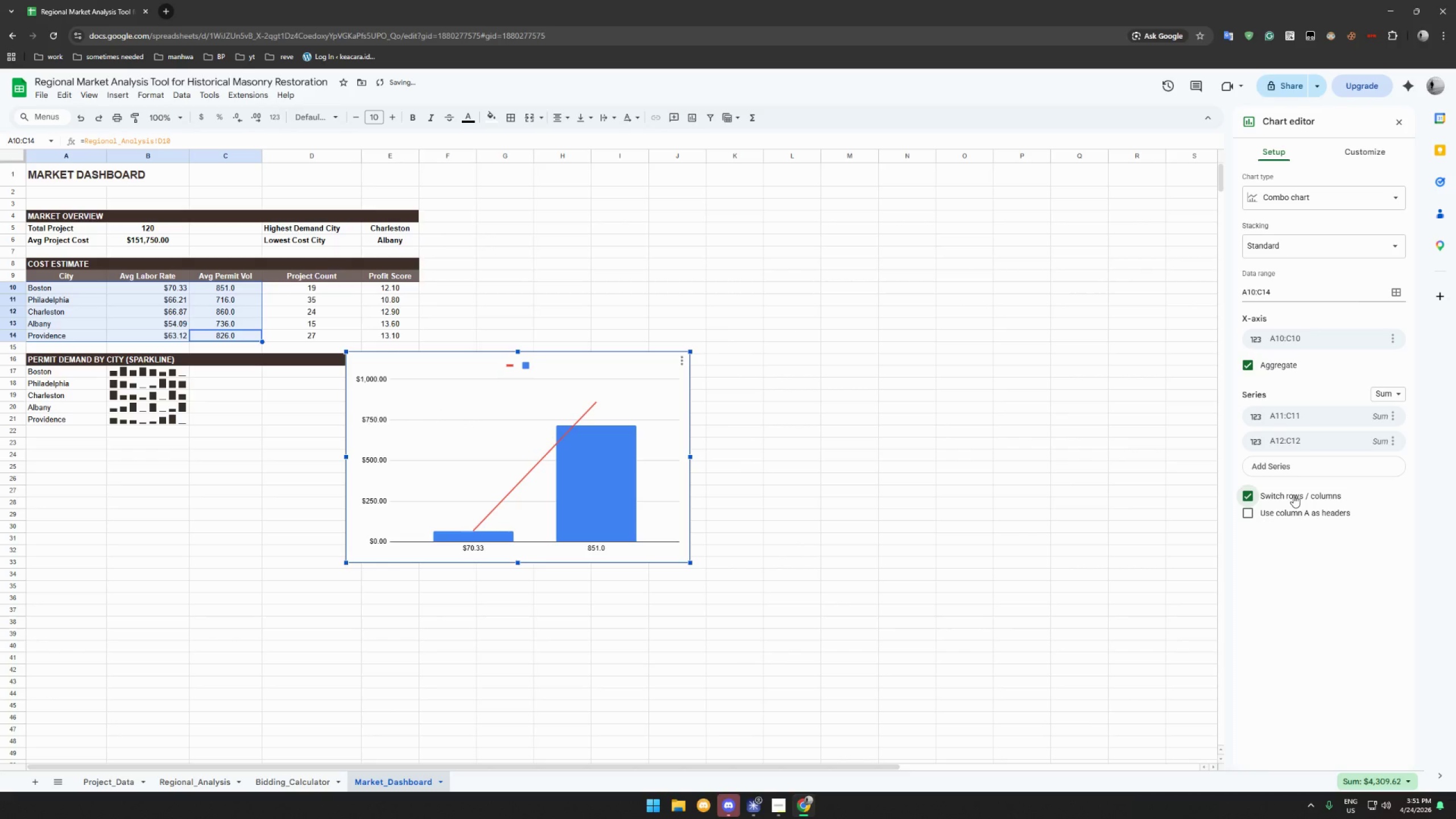 
left_click([1293, 495])
 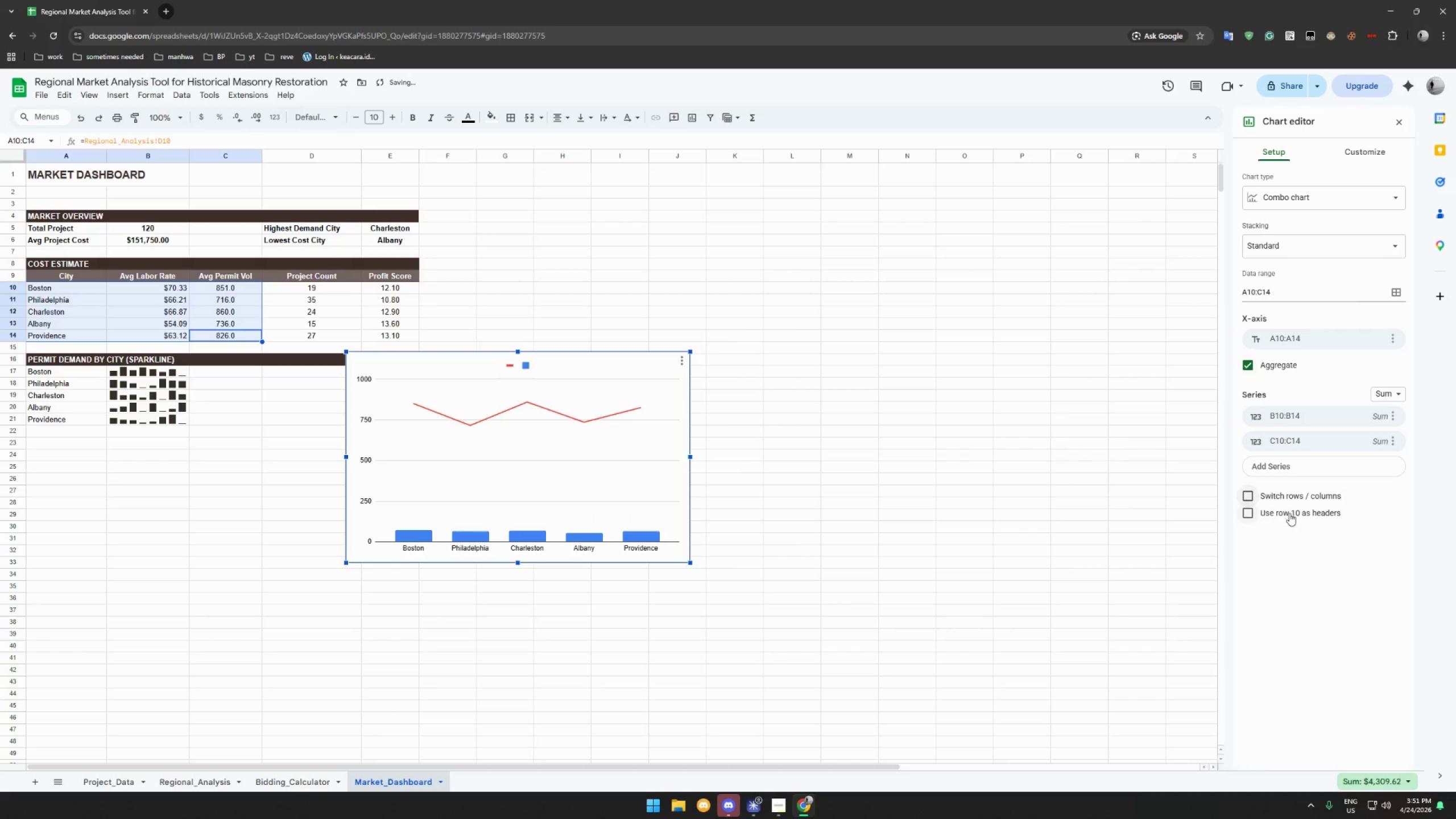 
left_click([1289, 513])
 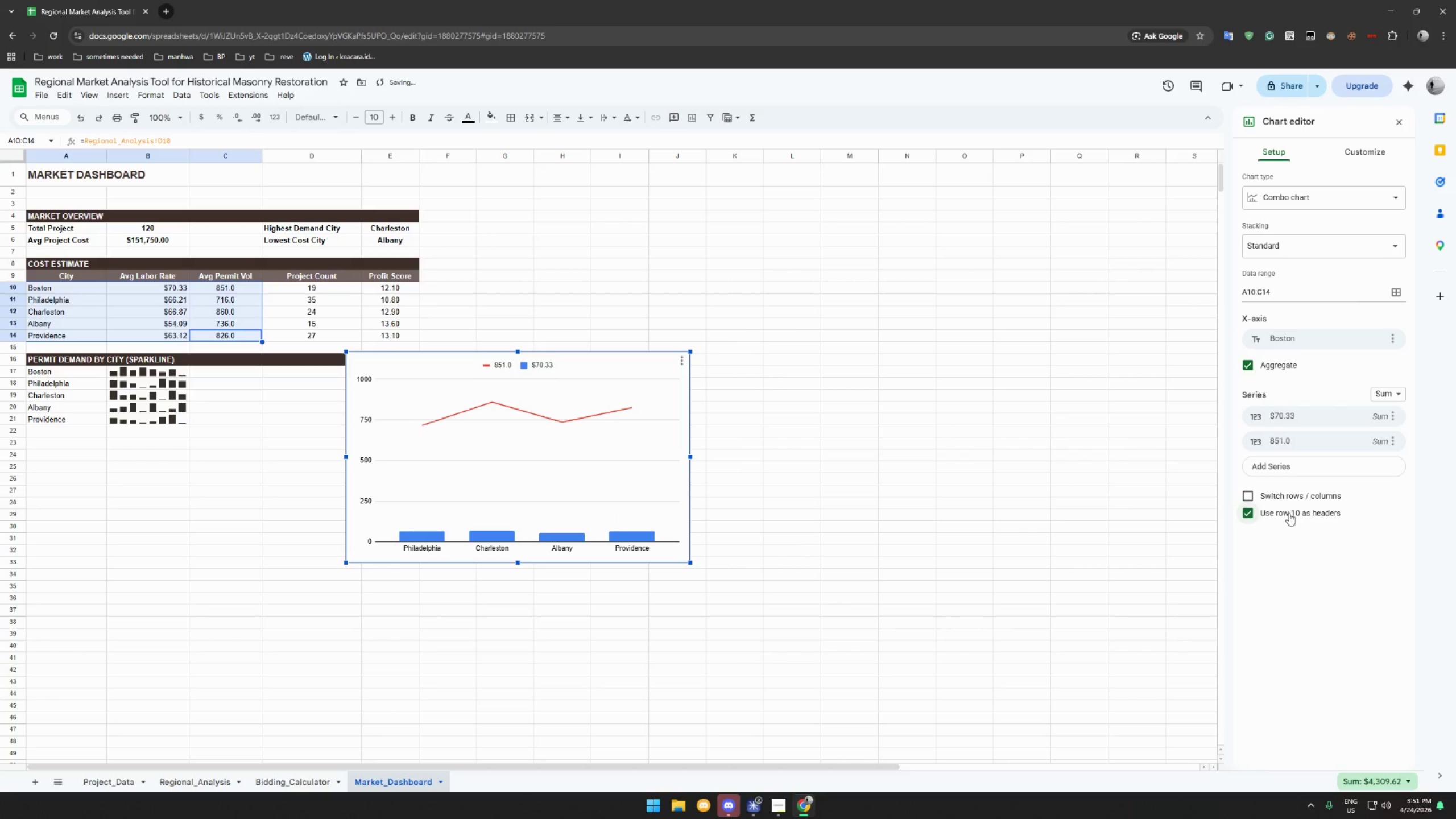 
left_click([1289, 513])
 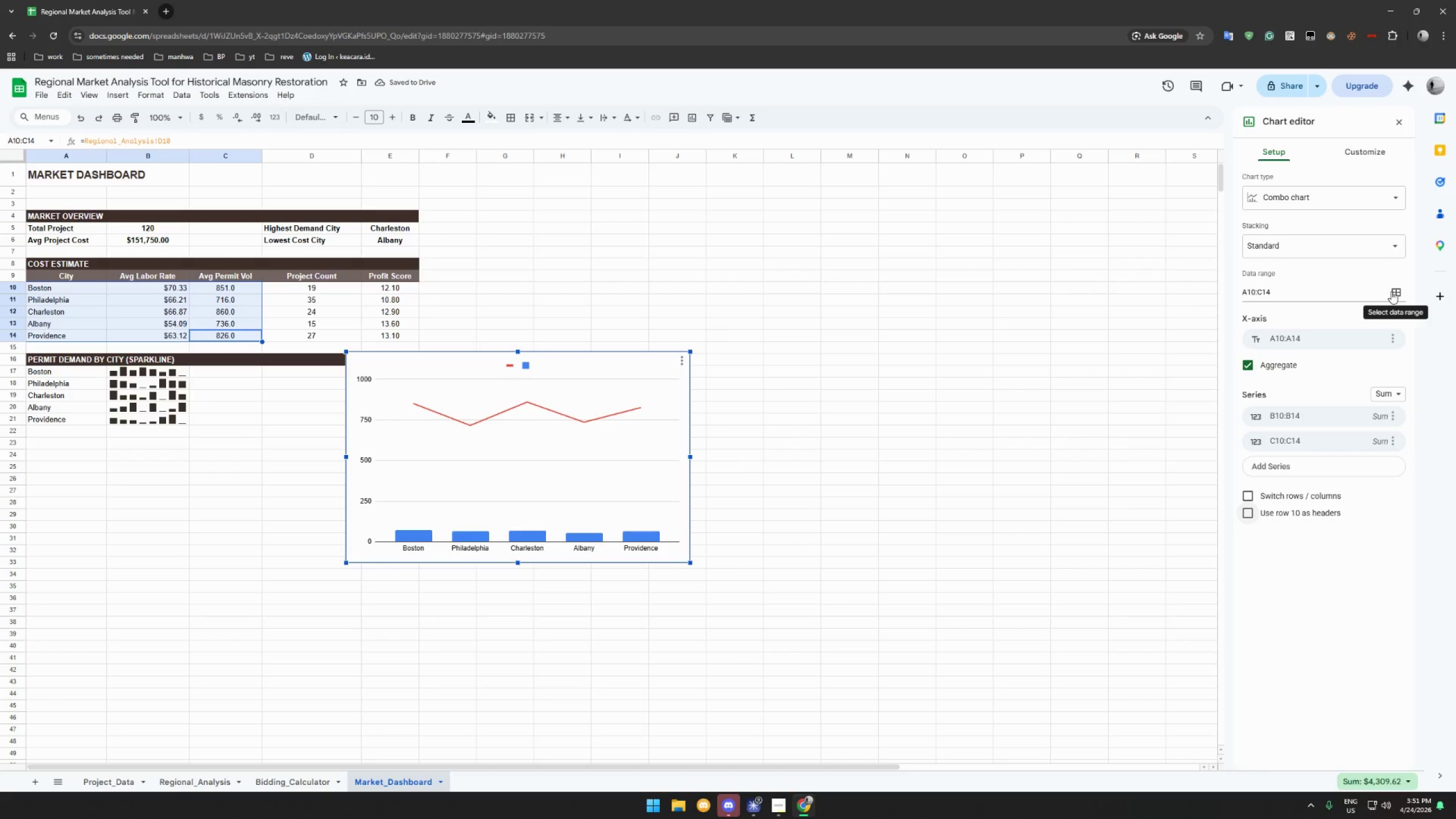 
wait(5.98)
 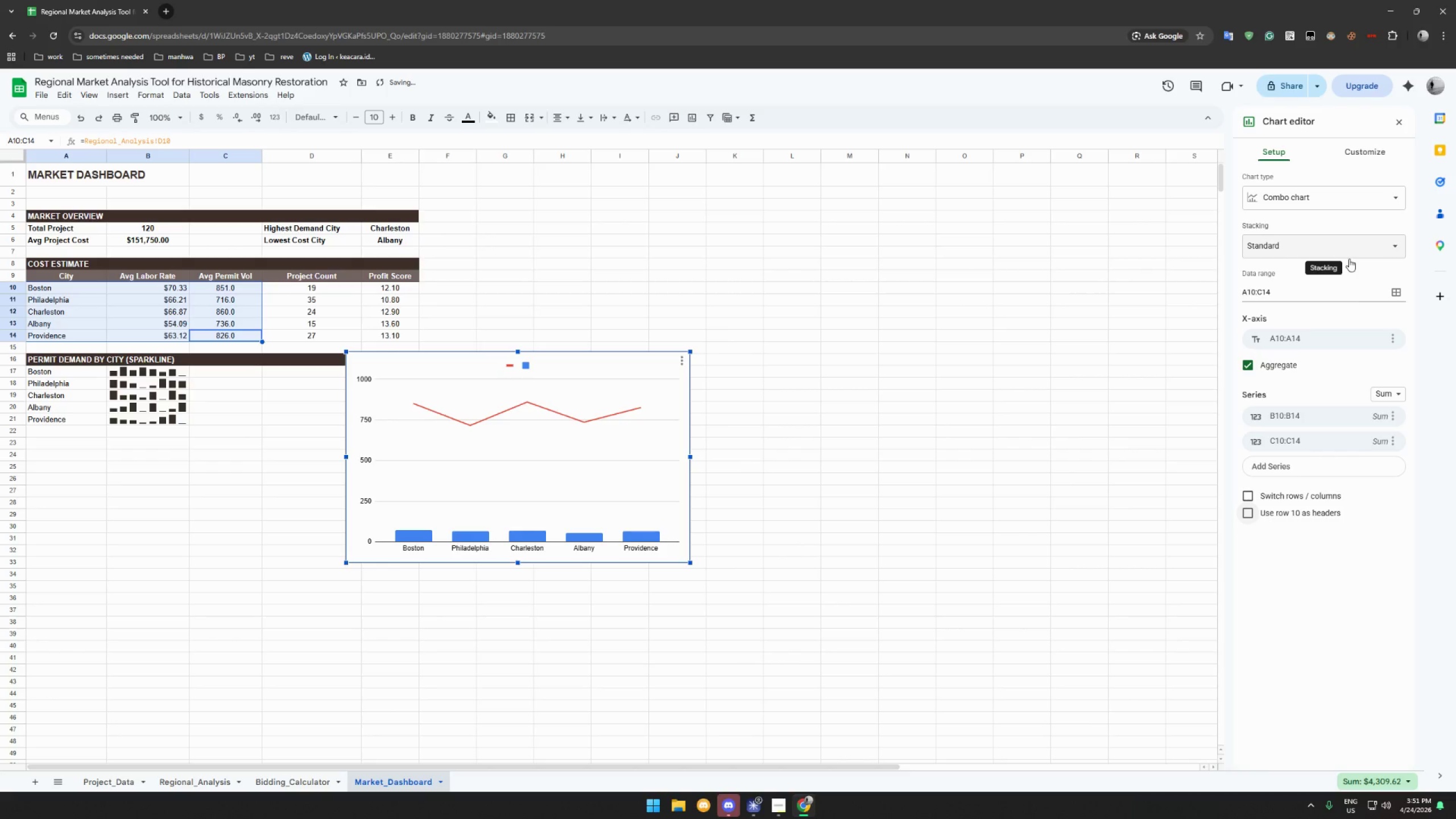 
left_click([1279, 498])
 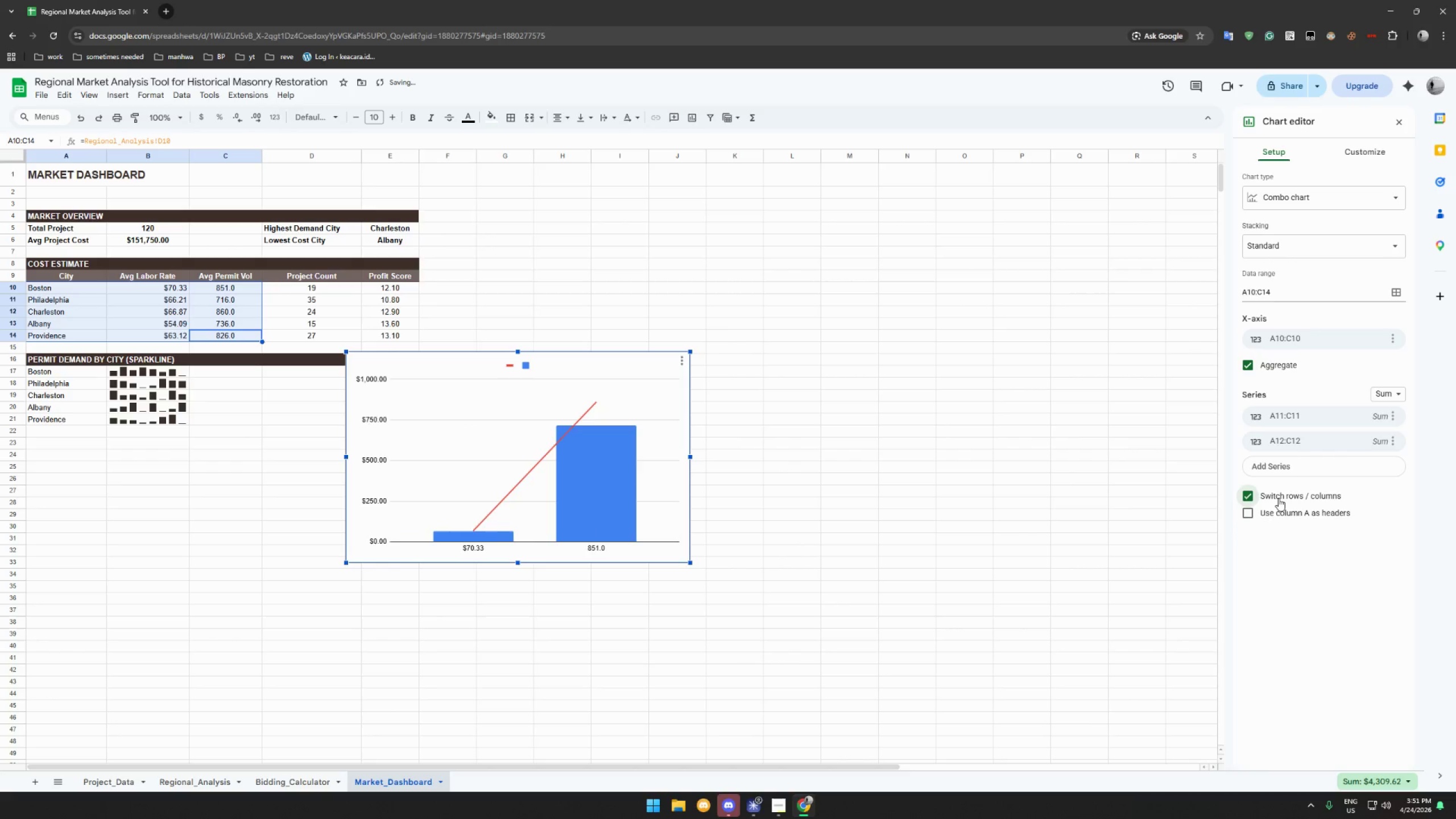 
left_click([1279, 498])
 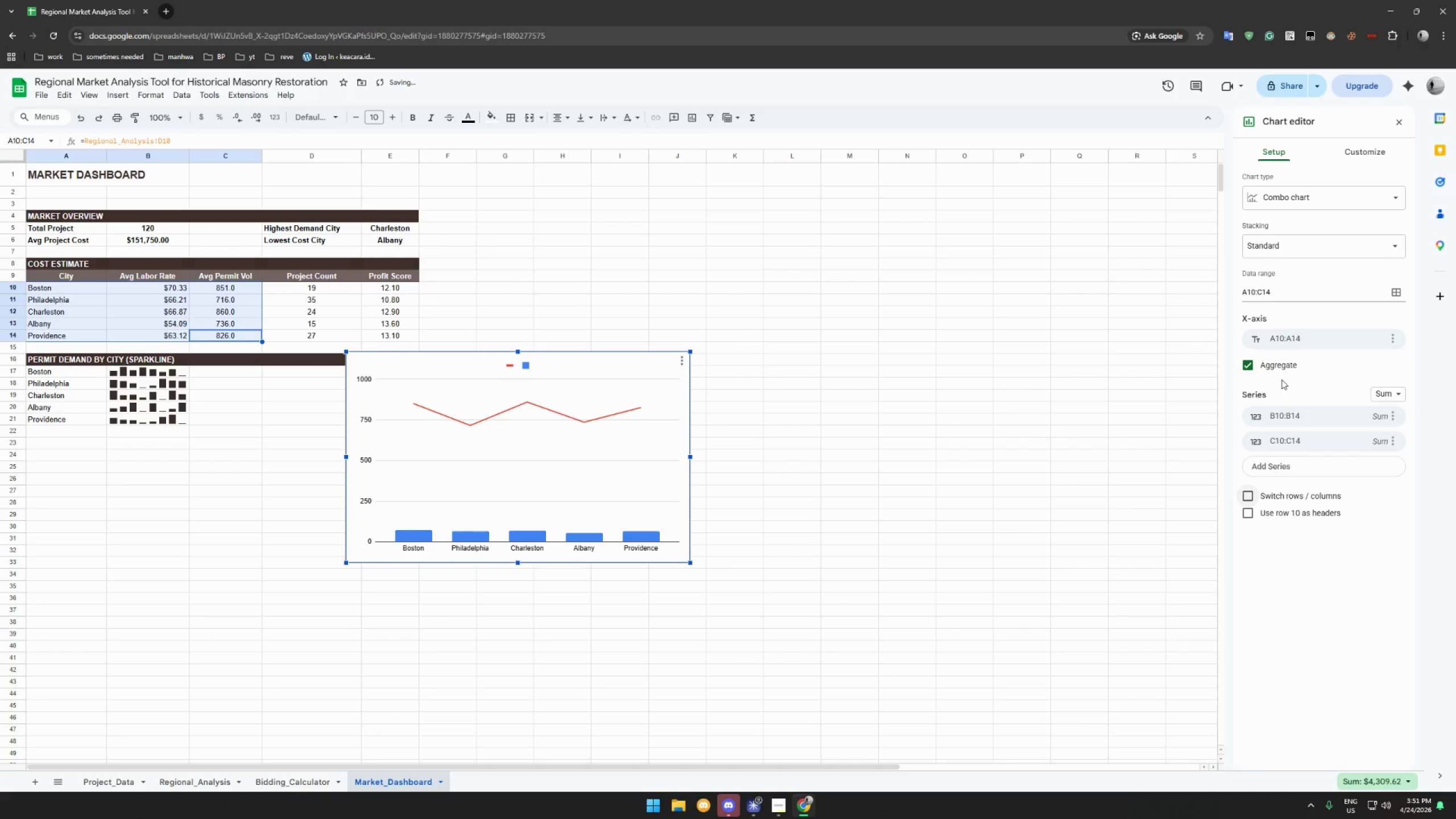 
left_click([1282, 365])
 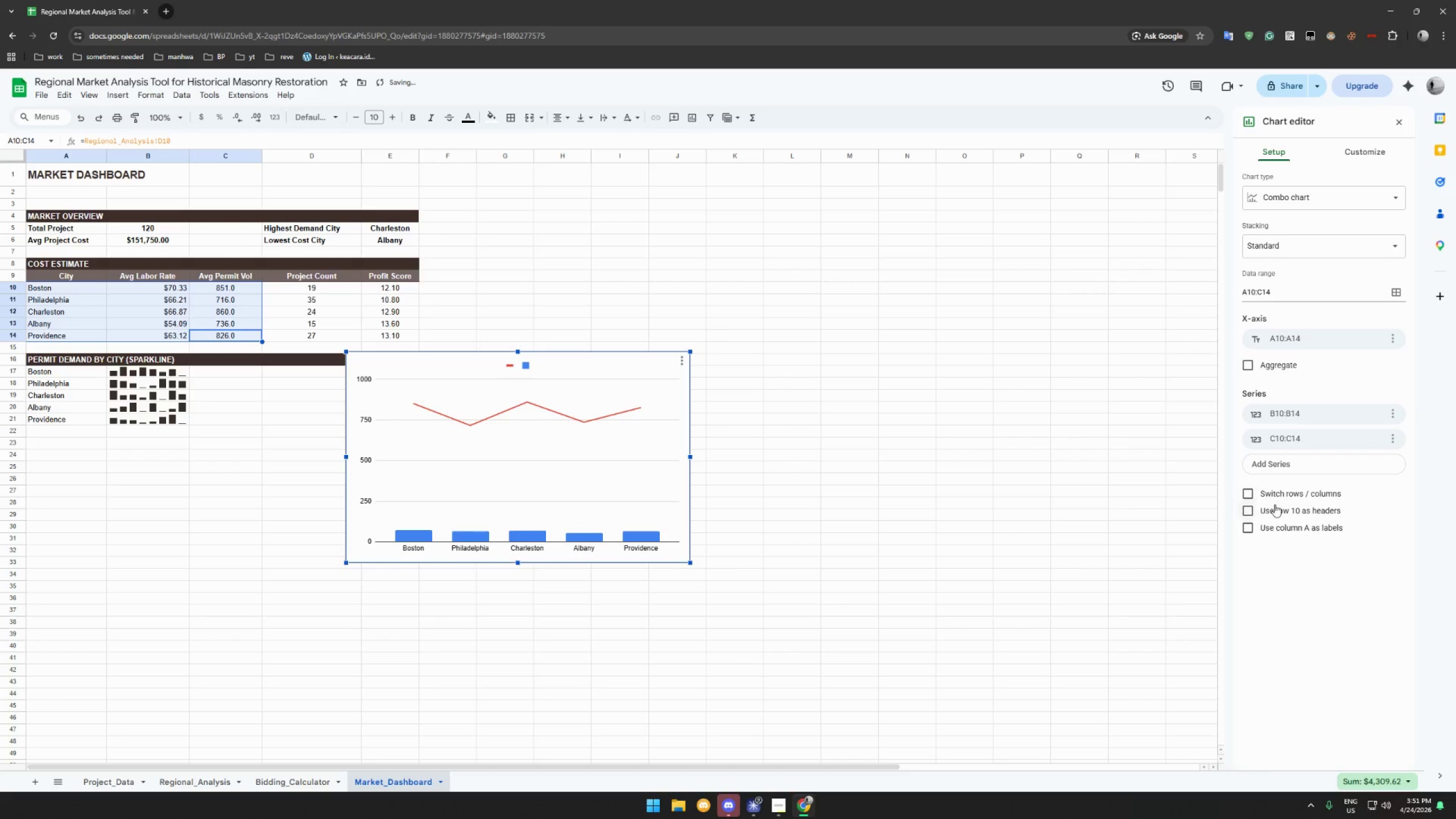 
left_click([1276, 511])
 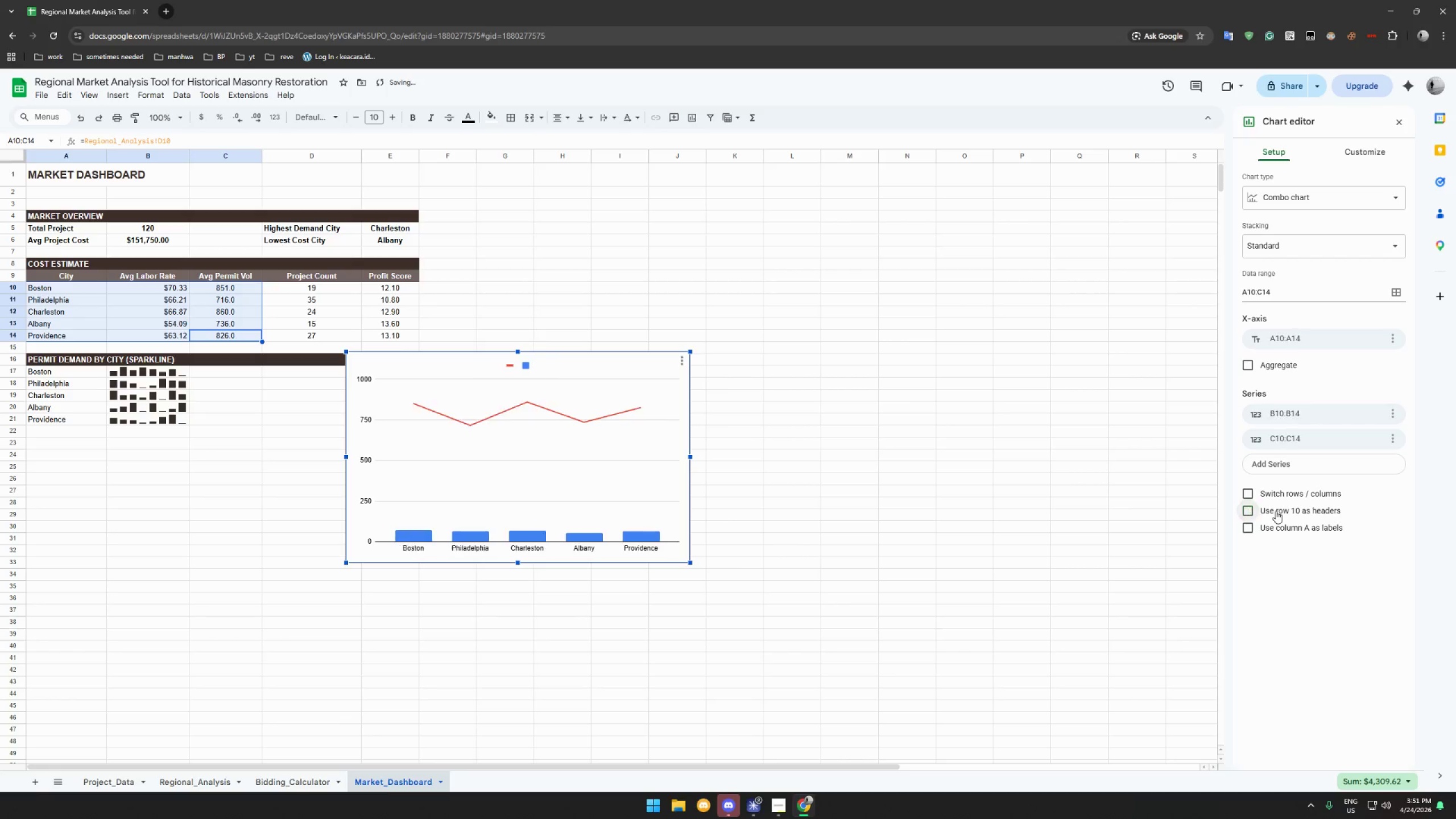 
double_click([1276, 511])
 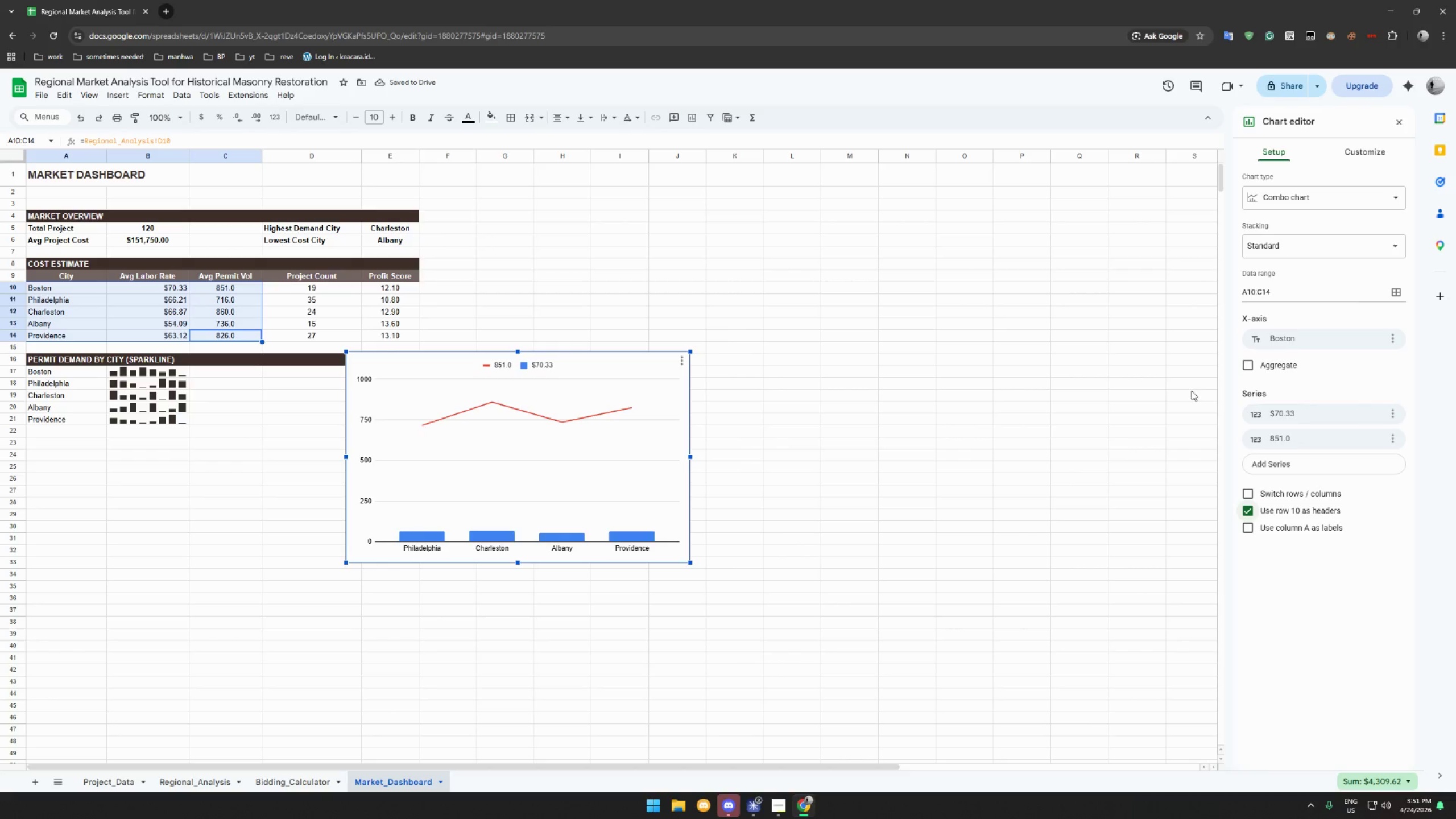 
wait(6.3)
 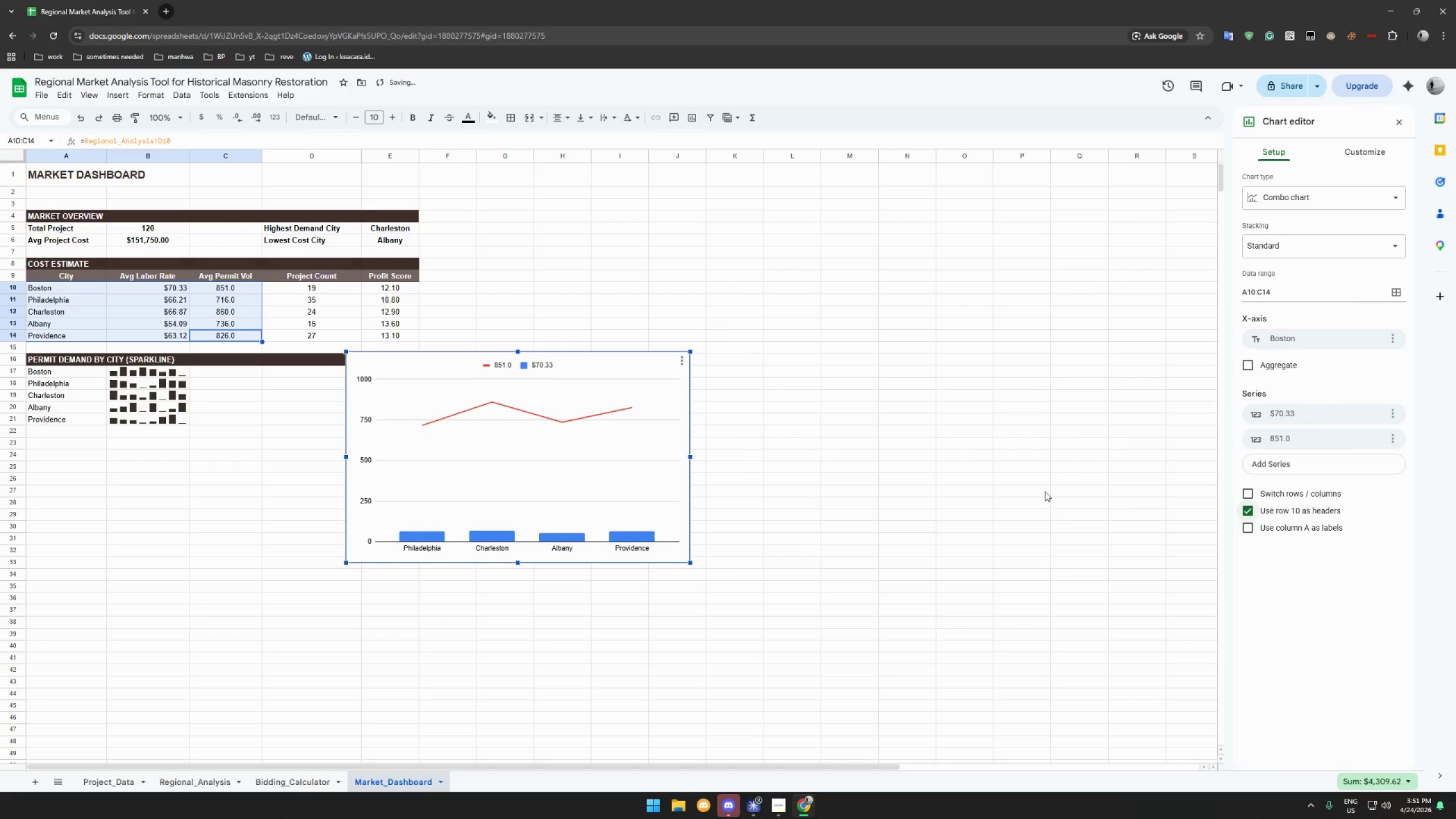 
left_click([1292, 510])
 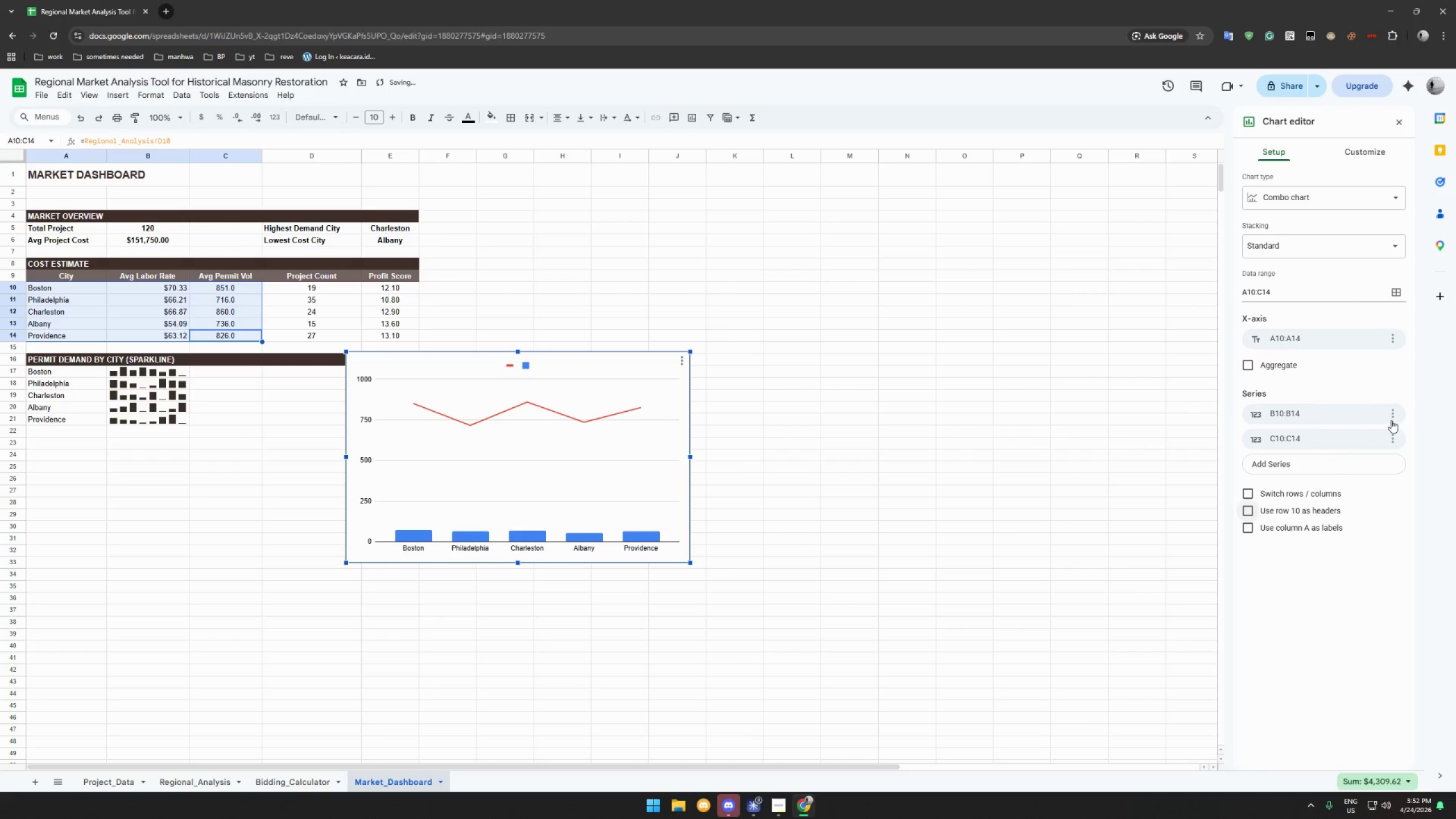 
left_click([1393, 412])
 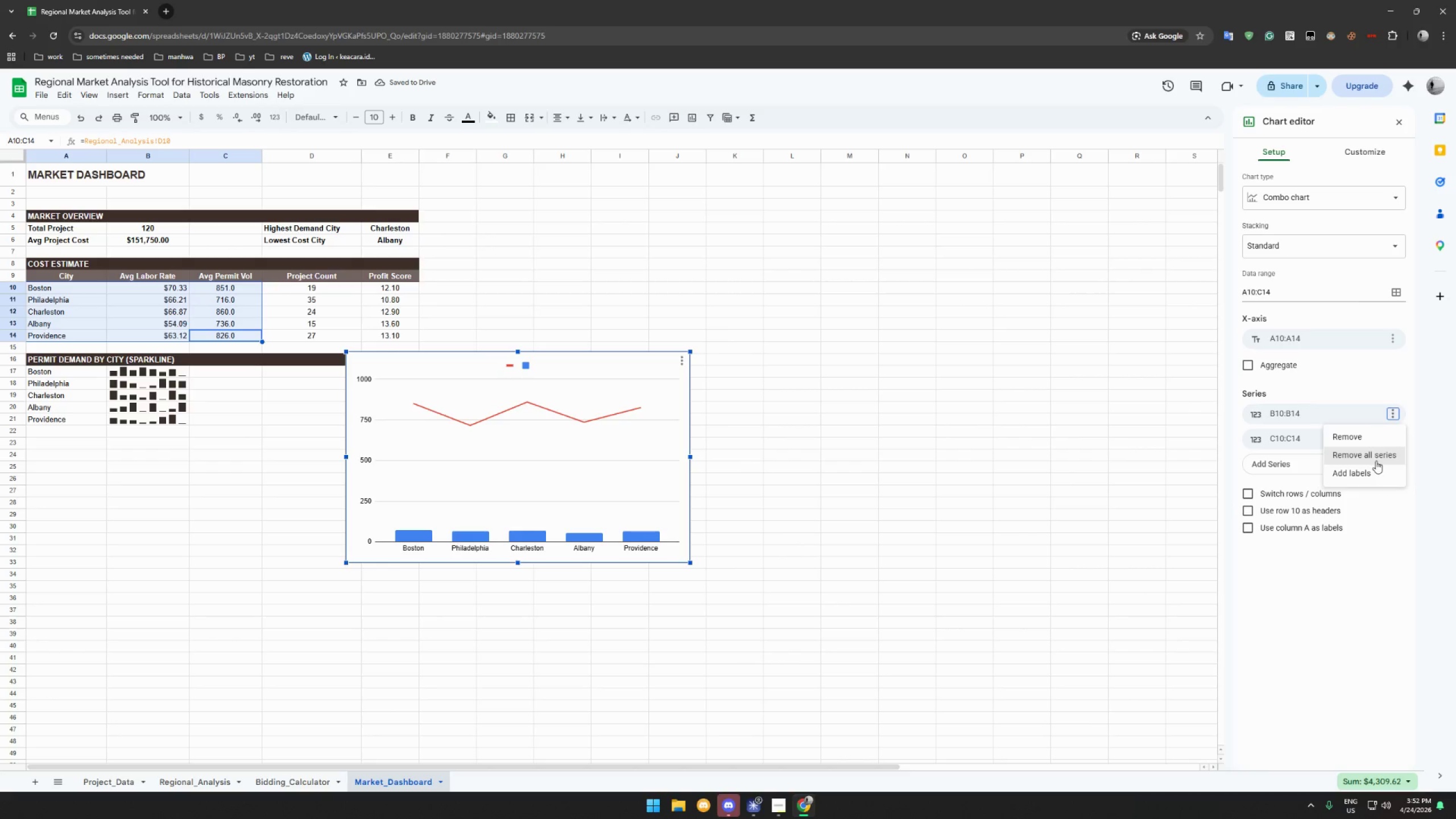 
left_click([1290, 438])
 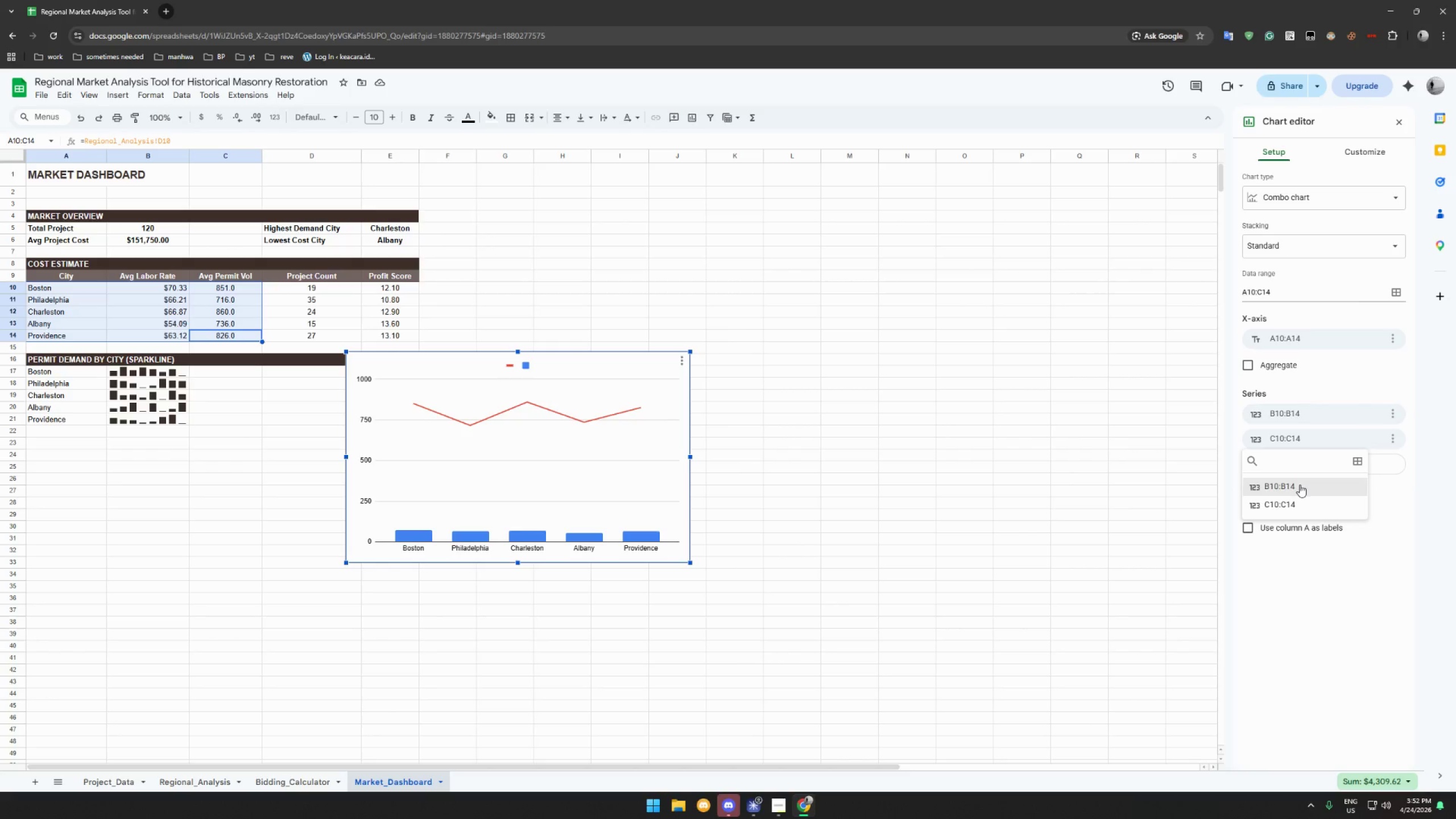 
left_click([1296, 489])
 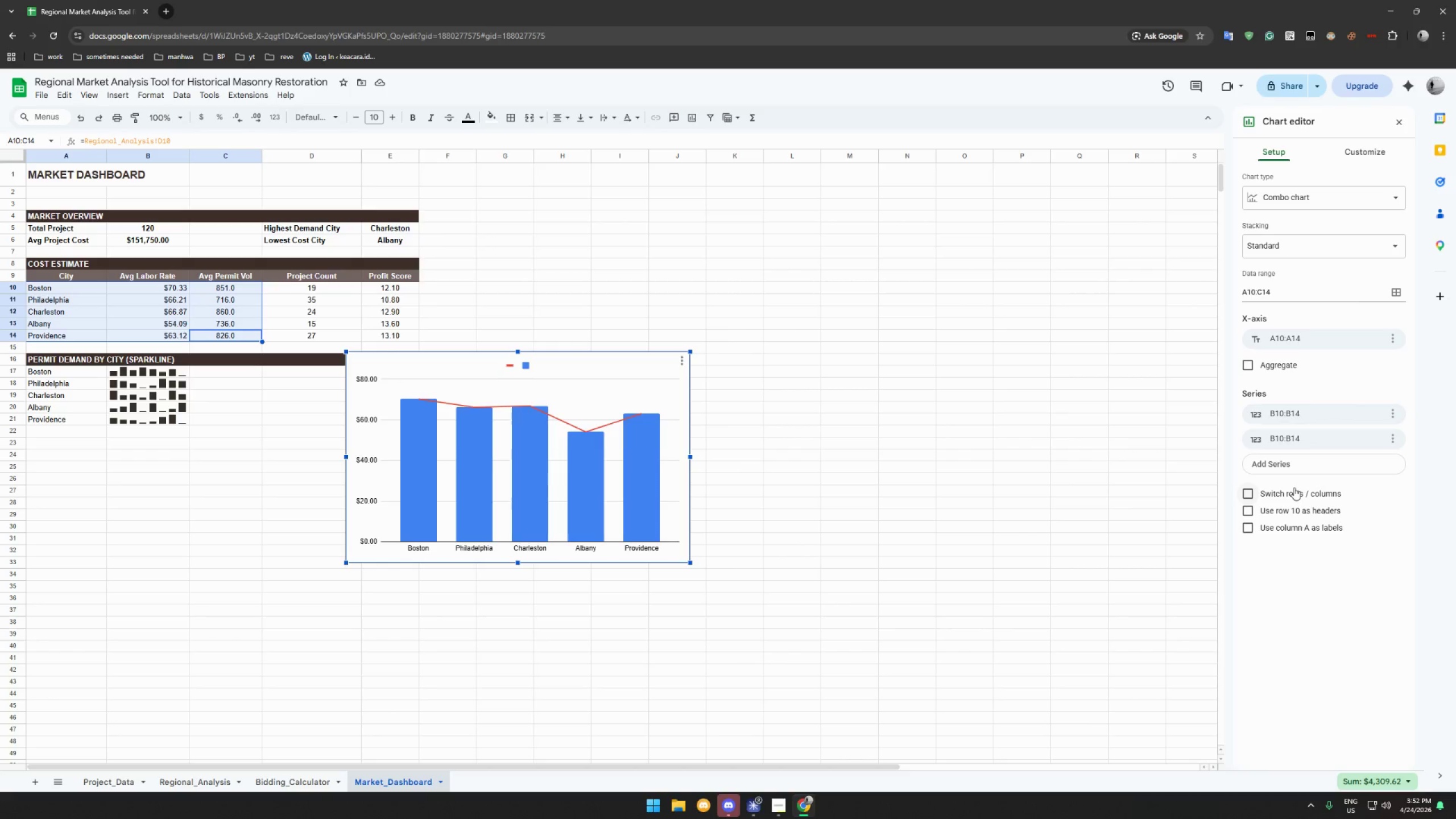 
wait(14.2)
 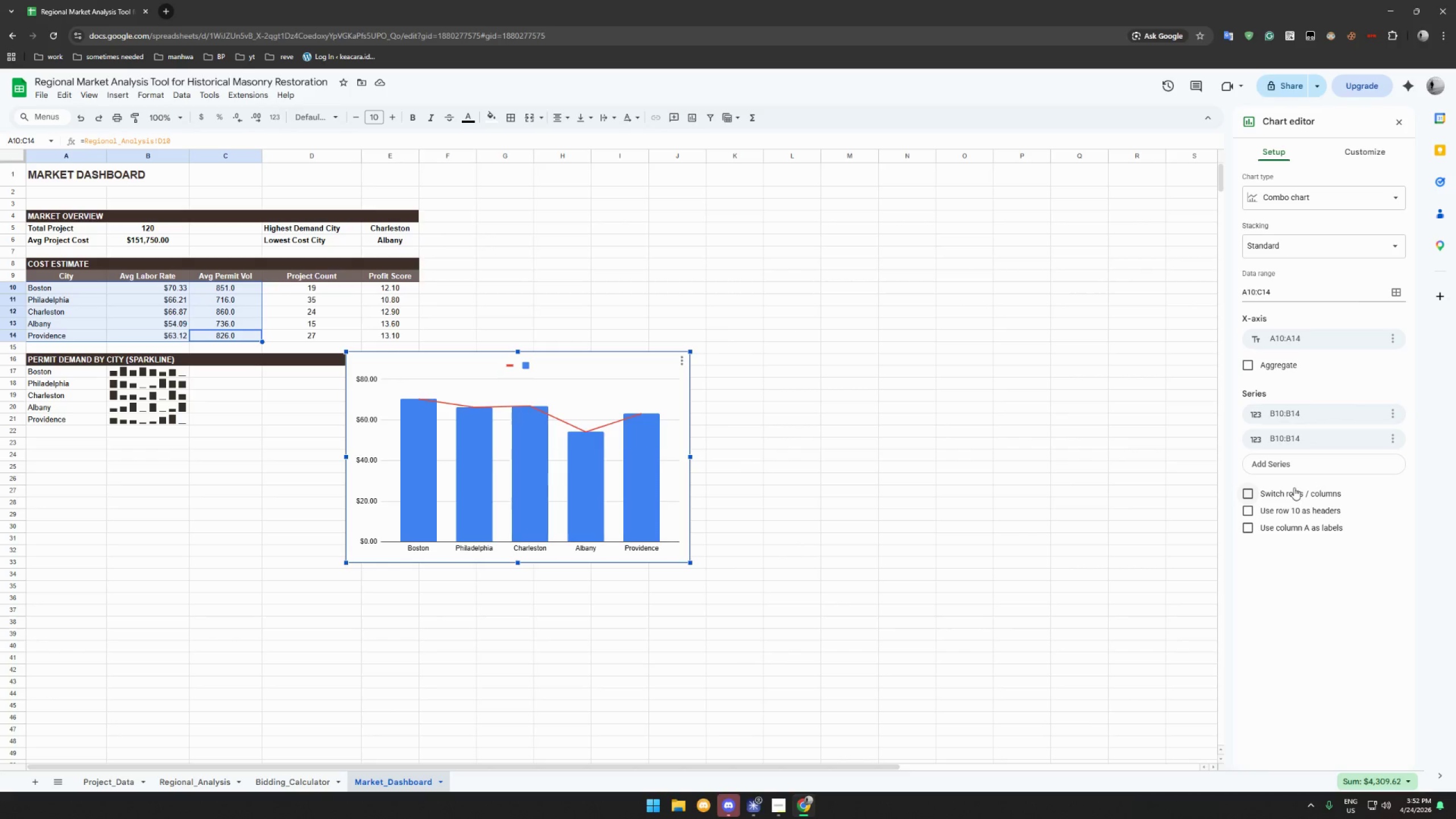 
left_click([1298, 507])
 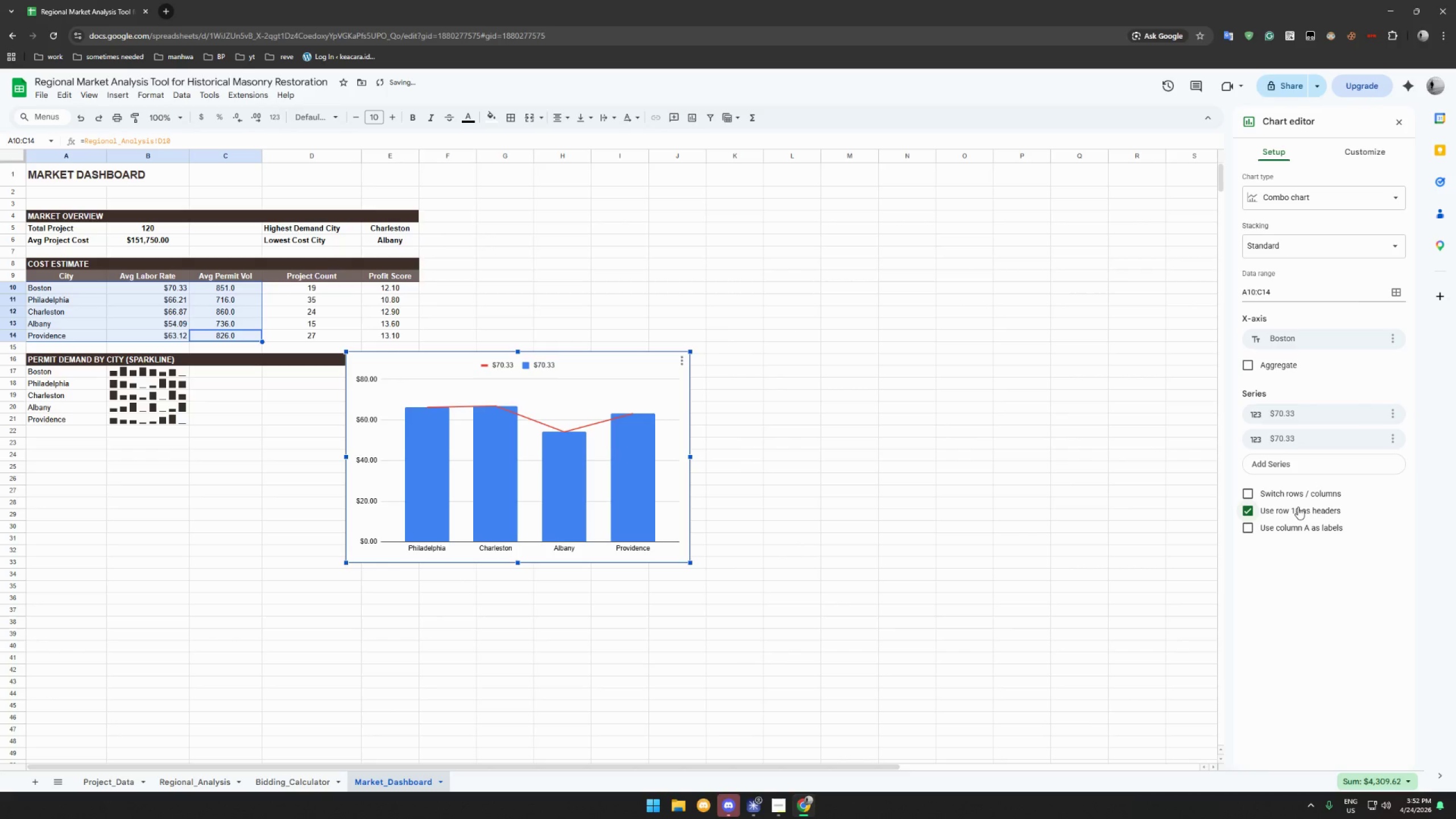 
left_click([1298, 507])
 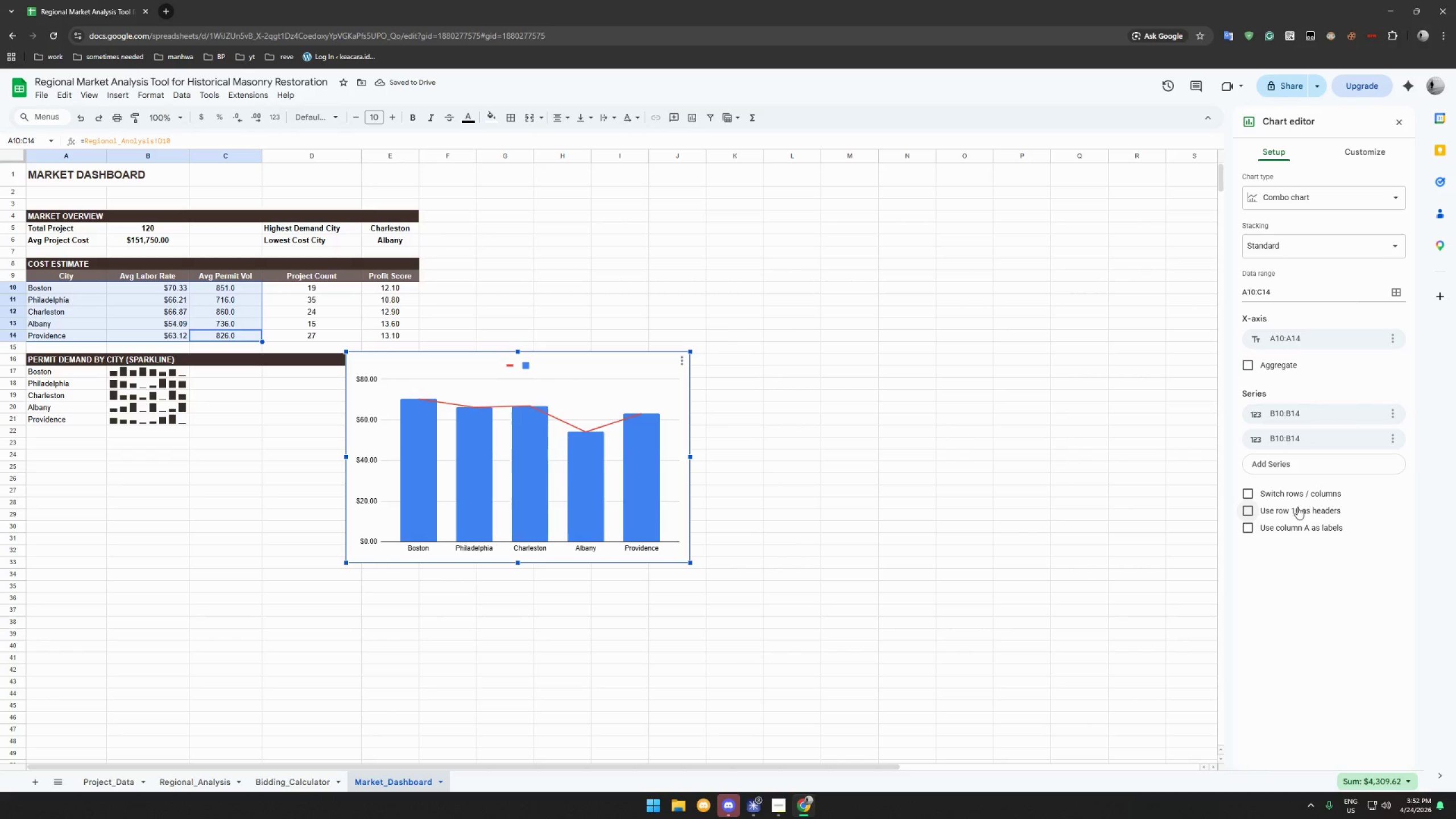 
wait(8.31)
 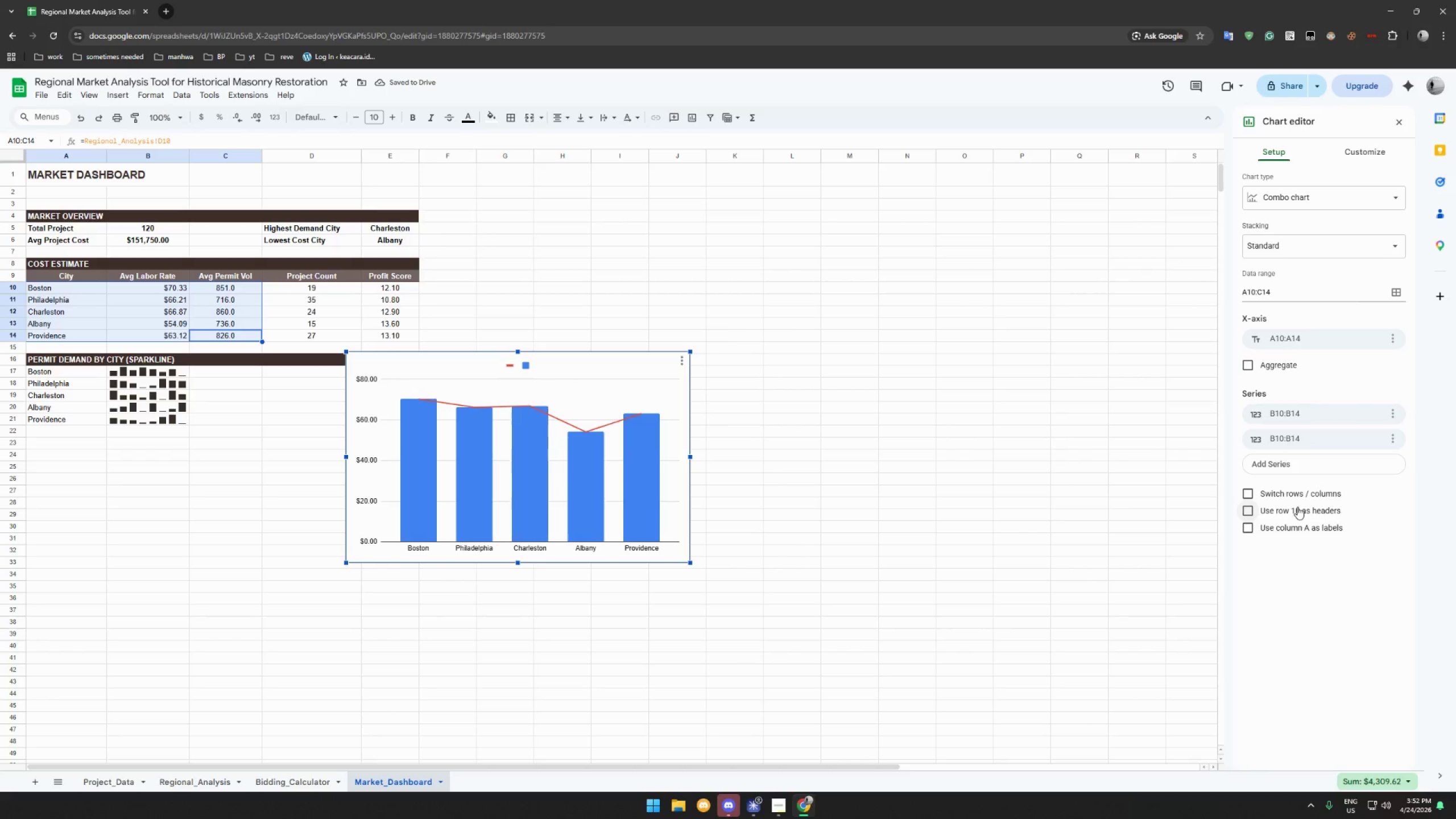 
left_click([1318, 465])
 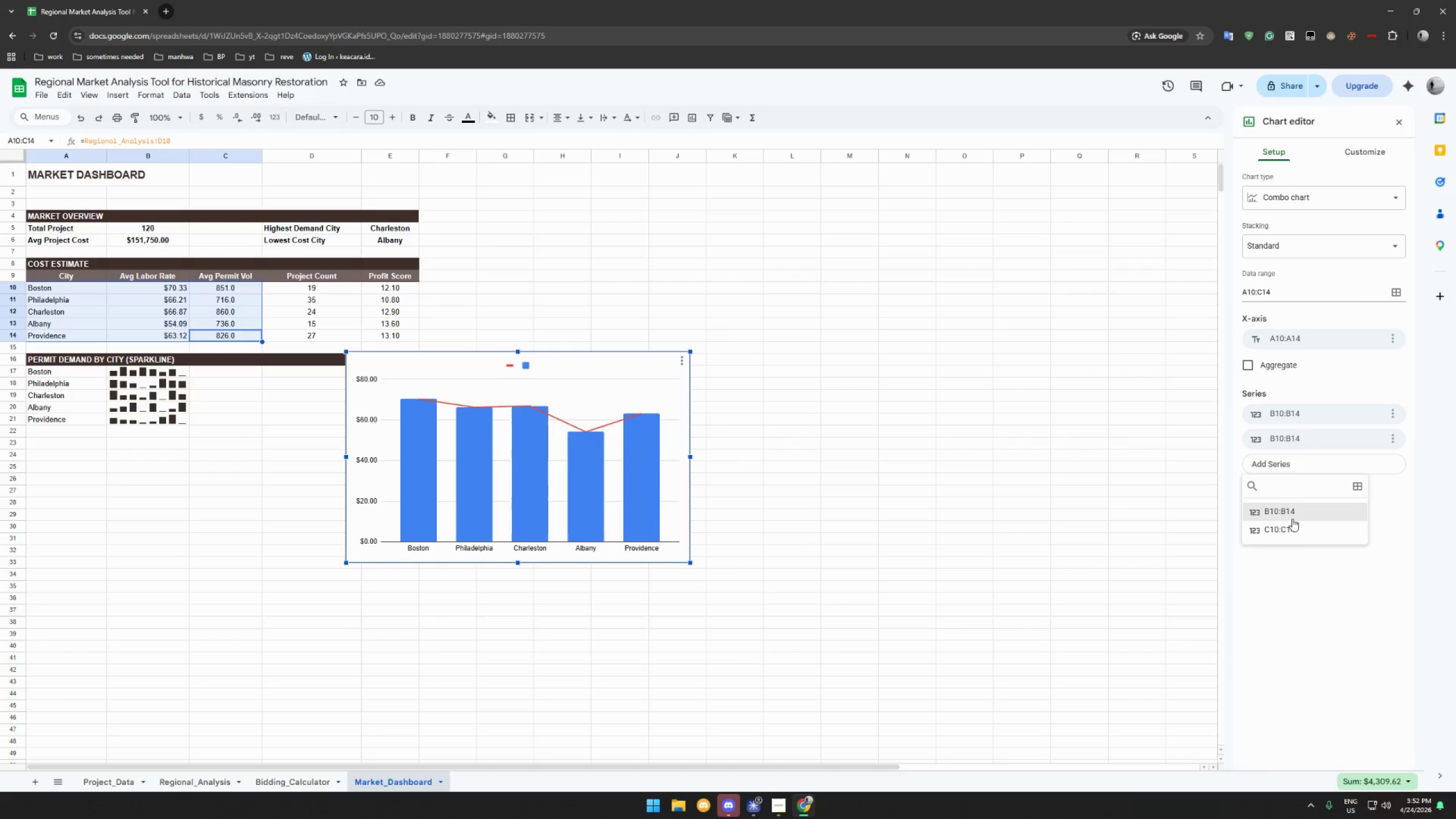 
left_click([1292, 527])
 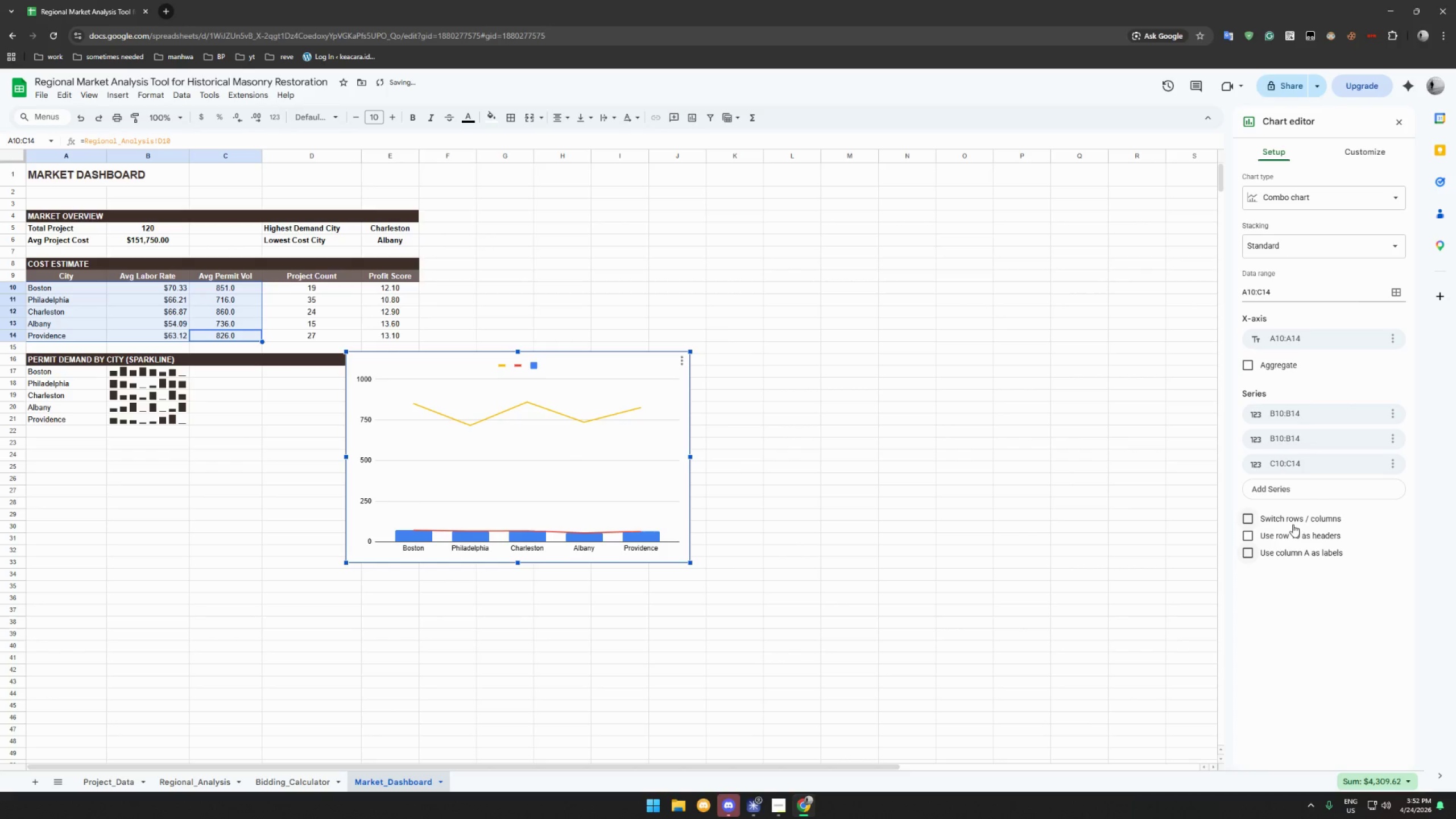 
left_click([1303, 493])
 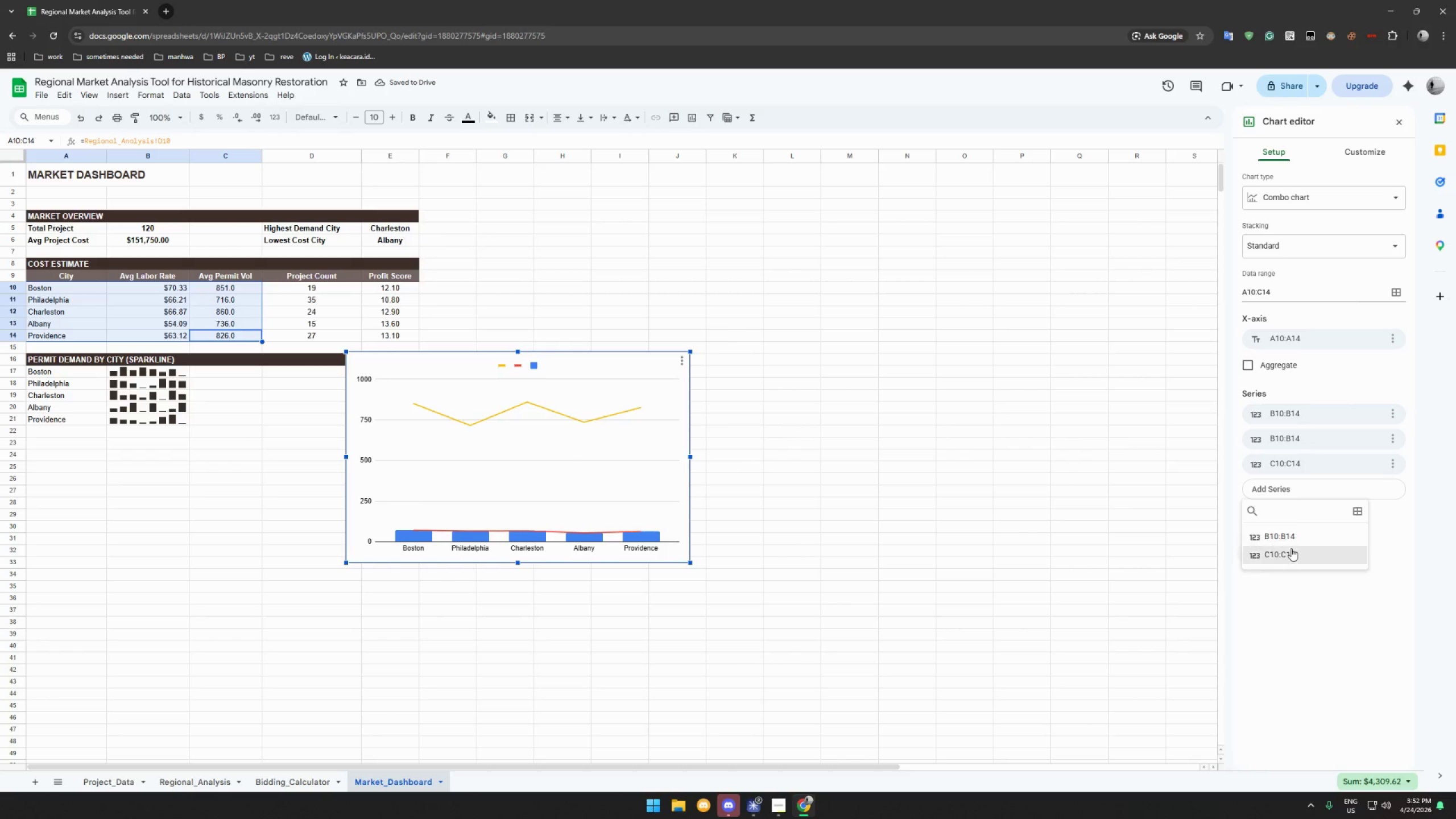 
left_click([1291, 548])
 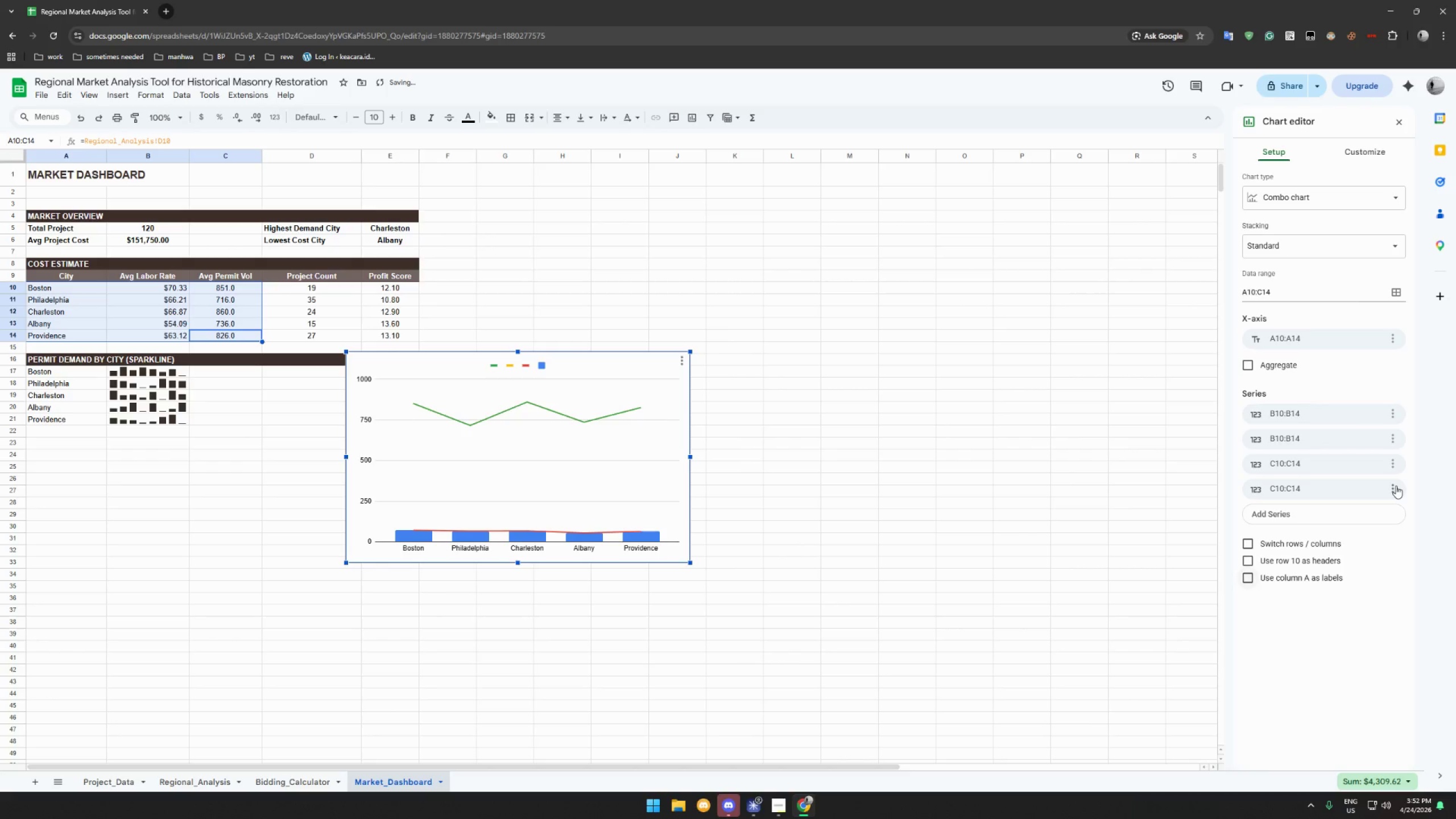 
left_click([1398, 487])
 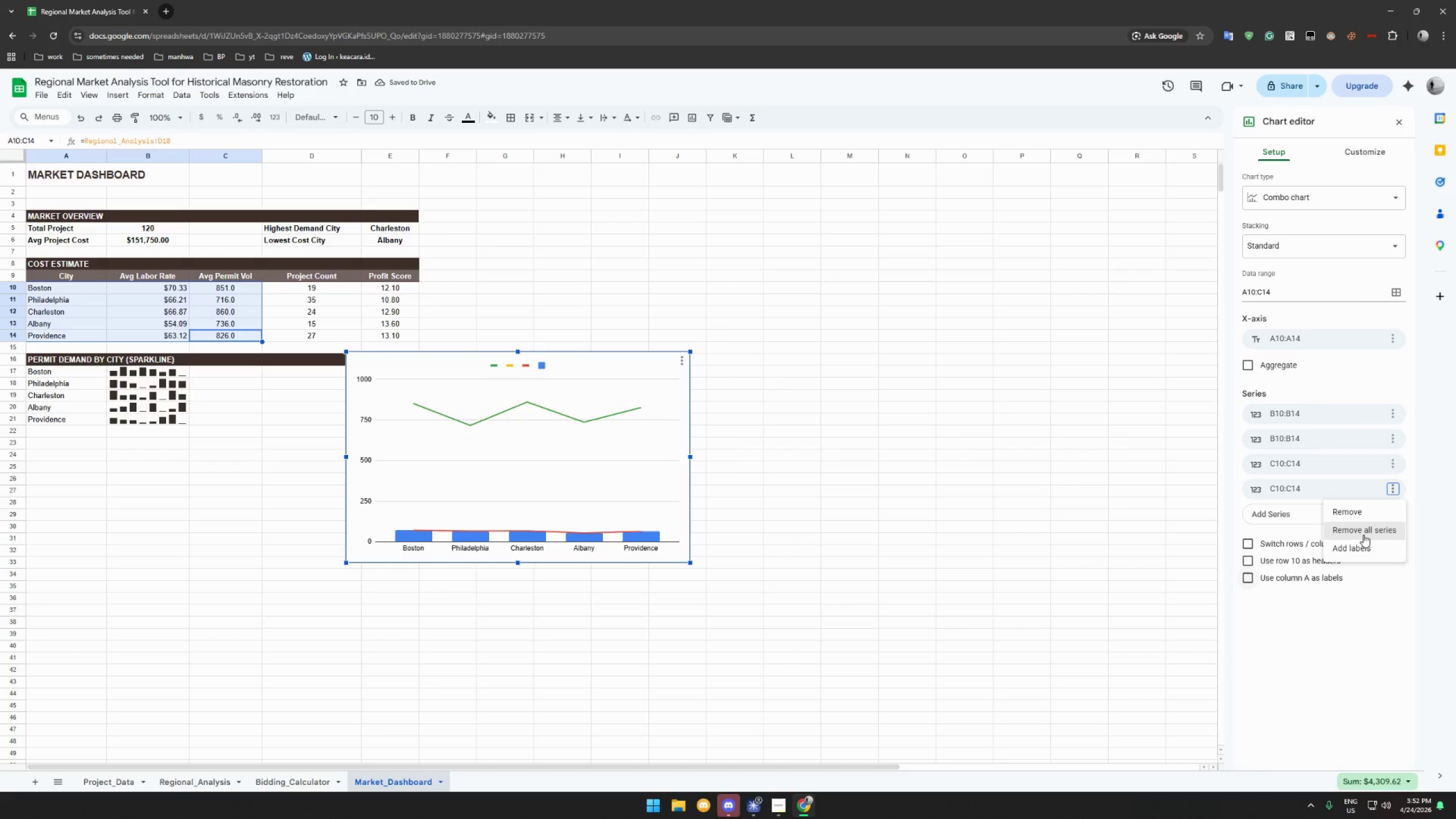 
left_click([1363, 535])
 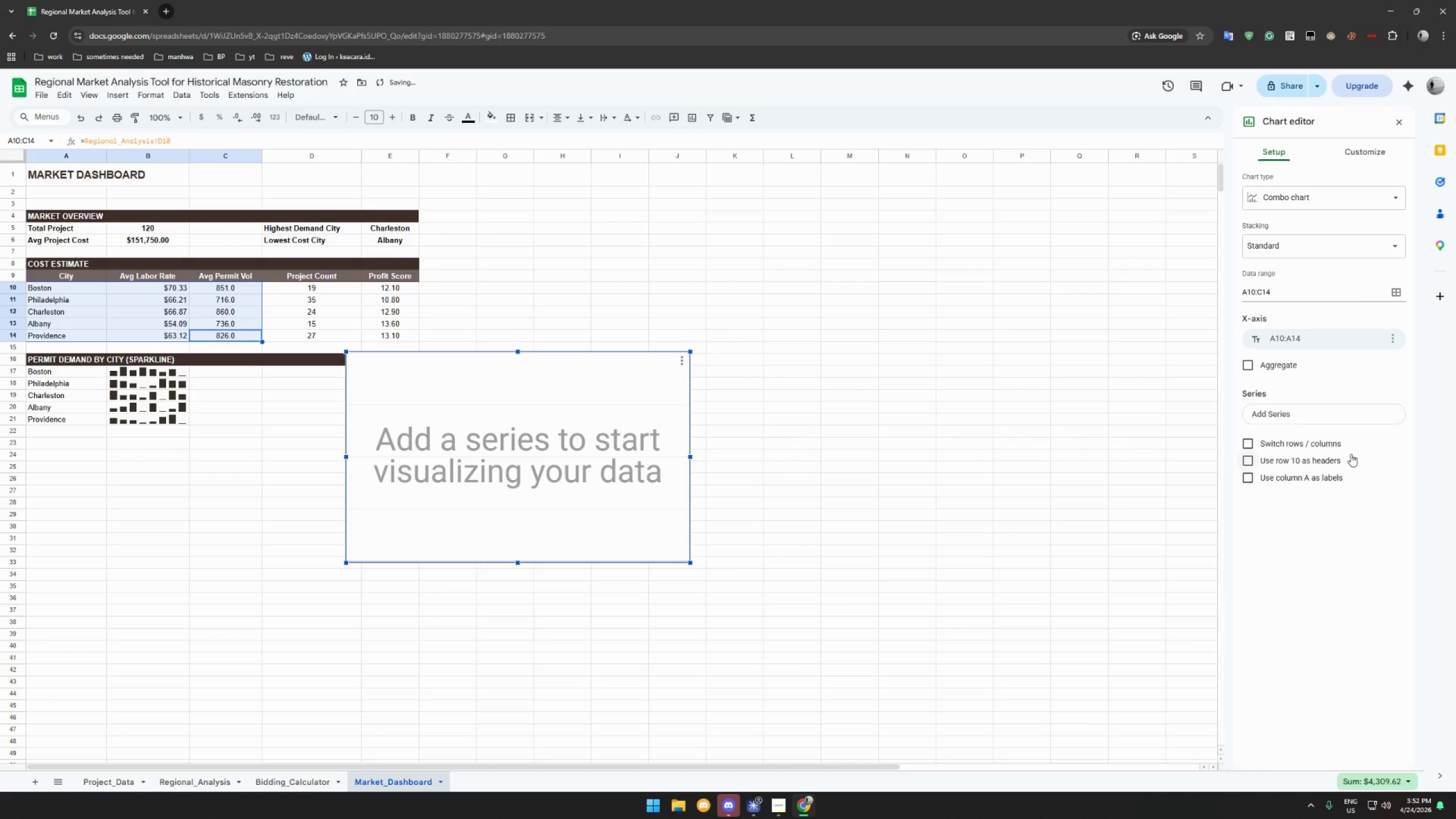 
key(Control+Z)
 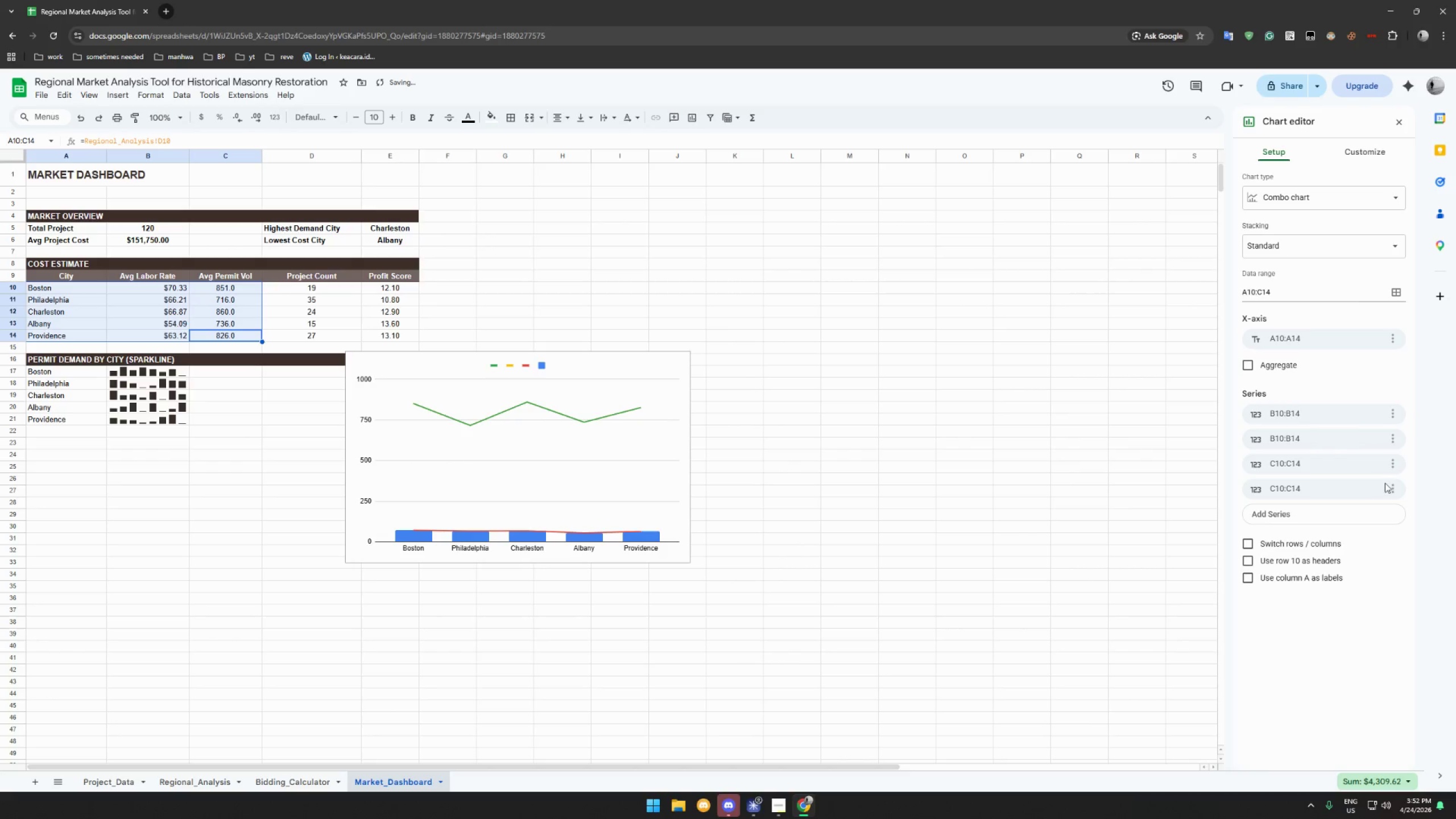 
left_click([1396, 490])
 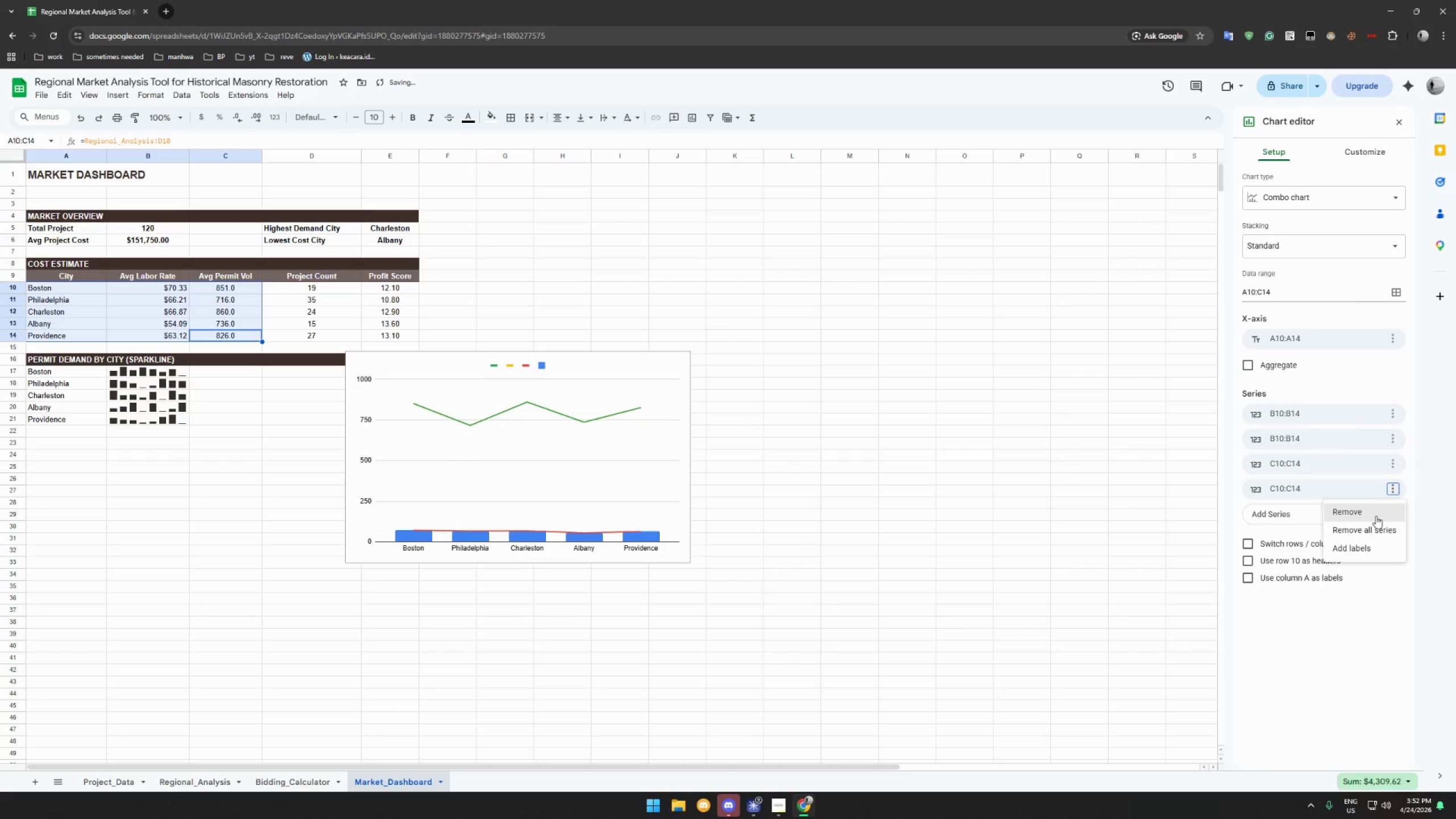 
left_click([1376, 512])
 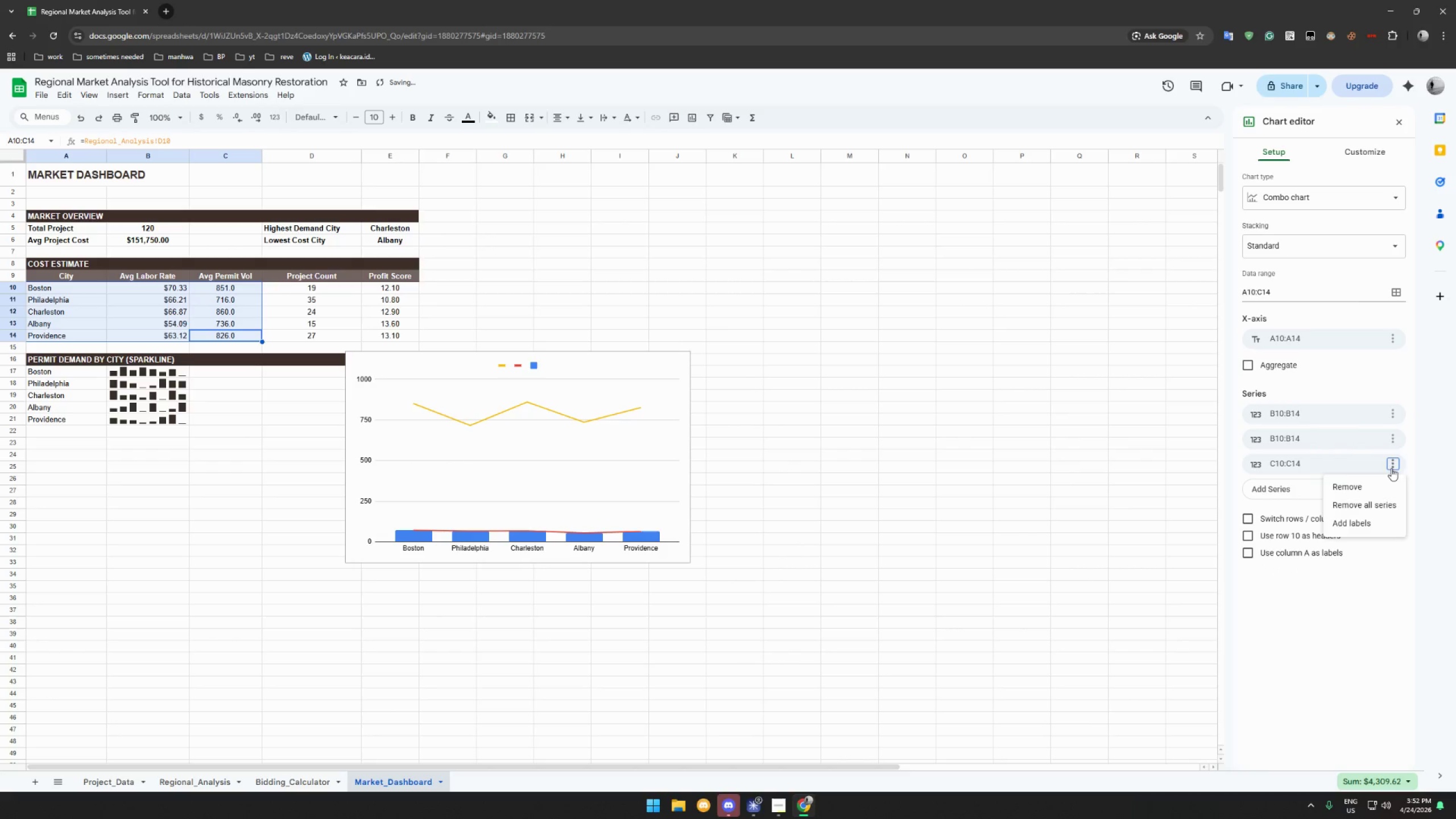 
left_click([1379, 483])
 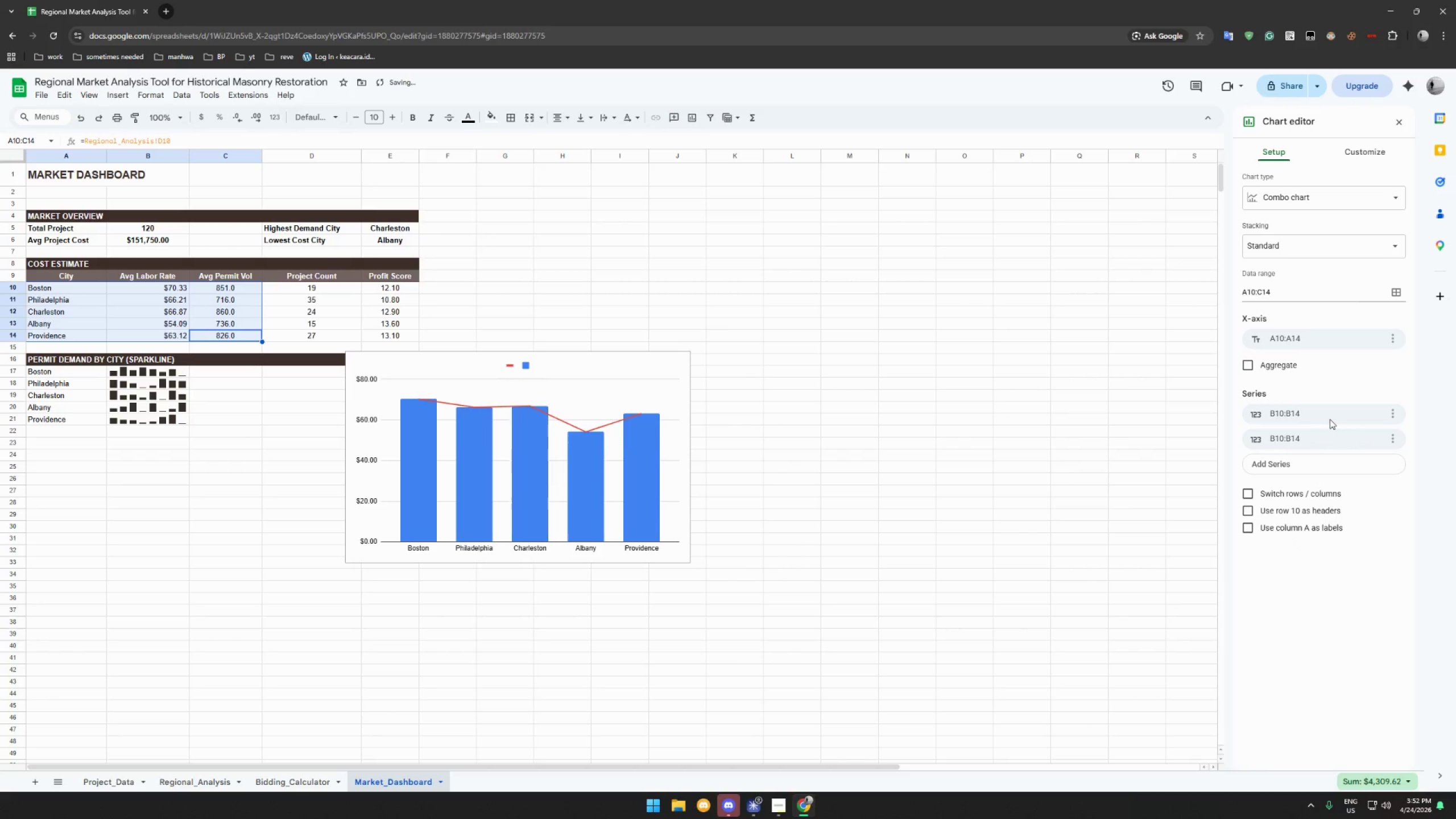 
left_click_drag(start_coordinate=[1328, 417], to_coordinate=[1335, 367])
 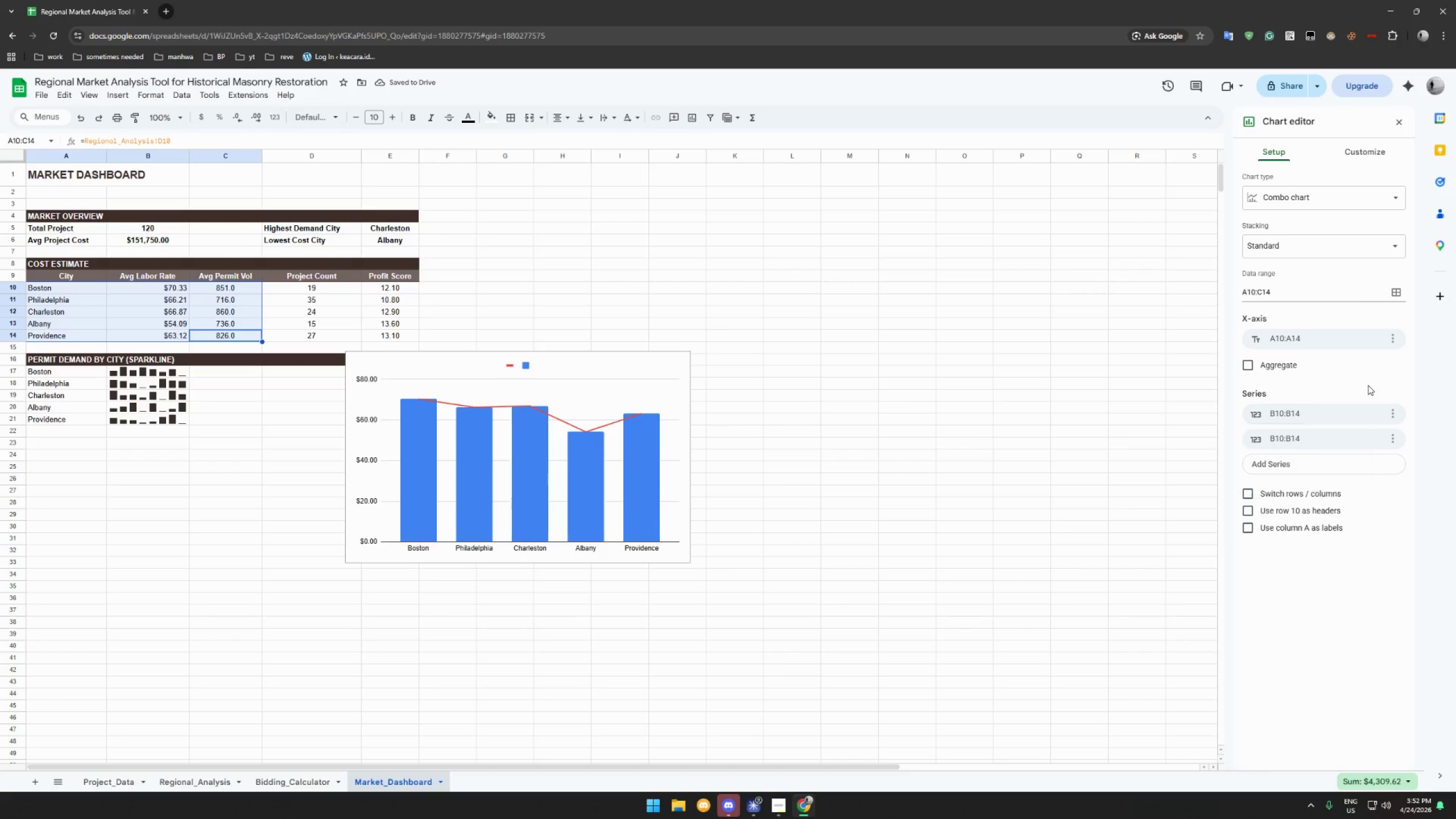 
left_click([1368, 385])
 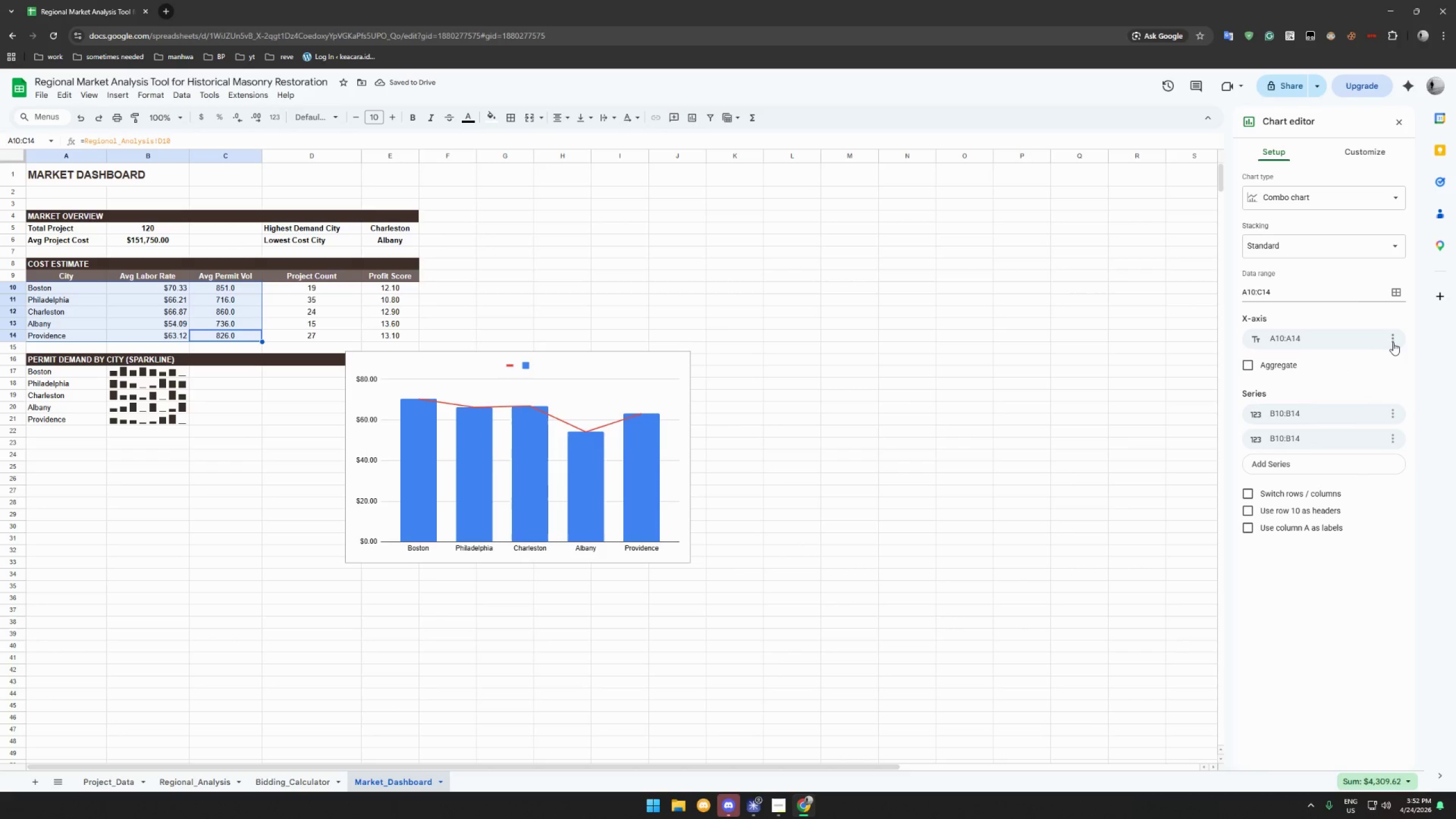 
left_click([1393, 341])
 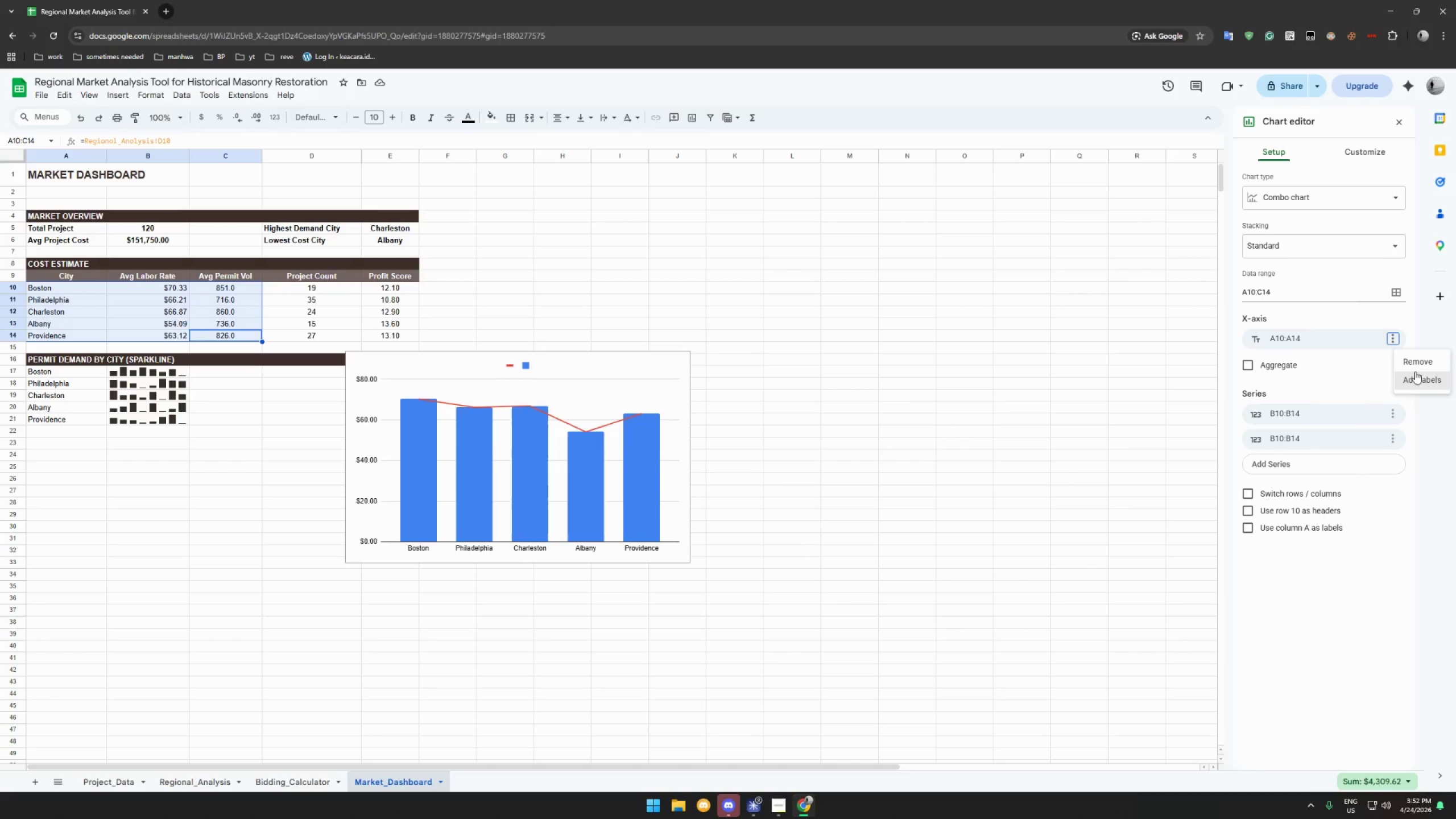 
left_click([1417, 379])
 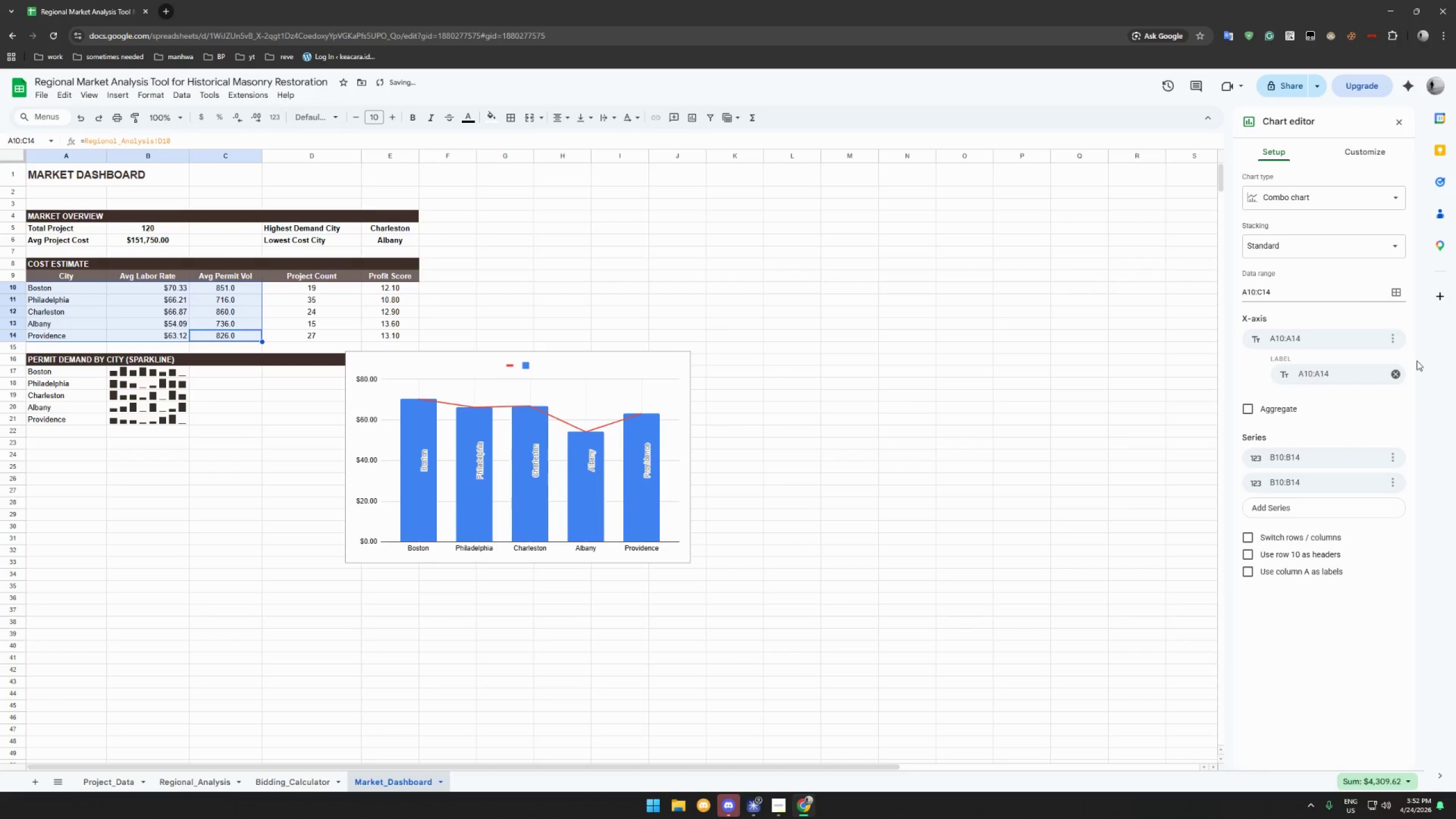 
left_click([1397, 375])
 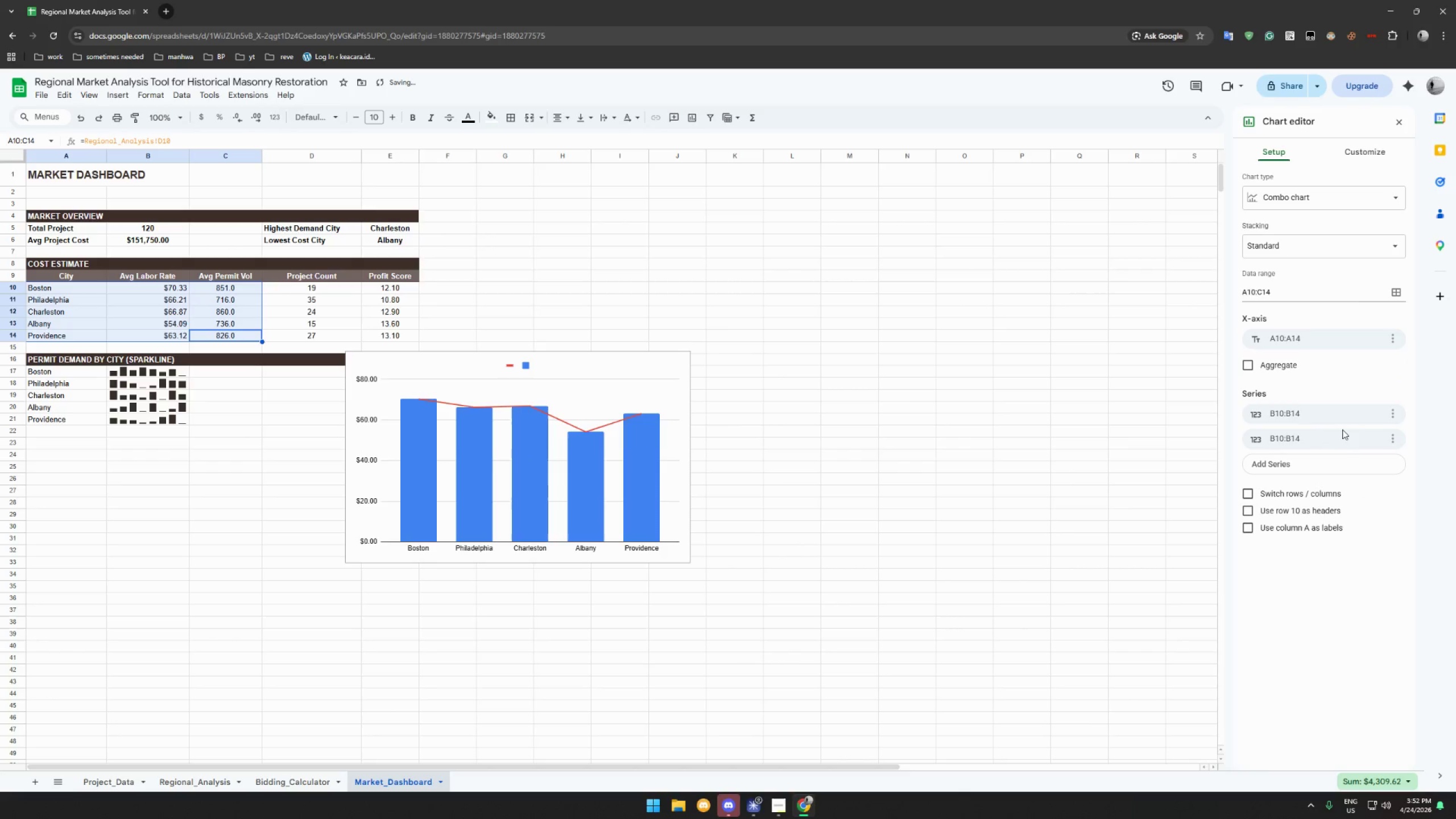 
left_click([1391, 408])
 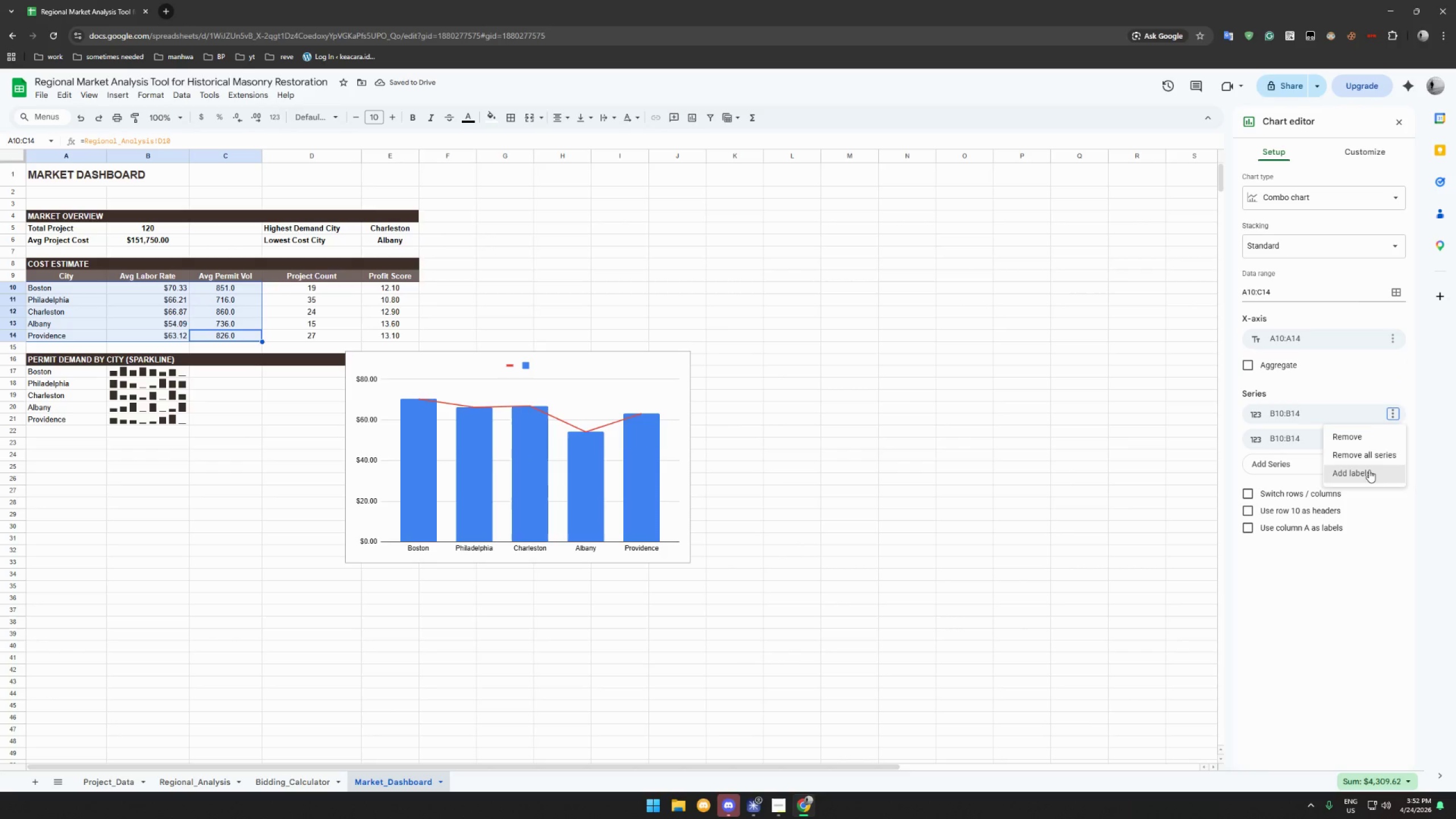 
left_click([1369, 470])
 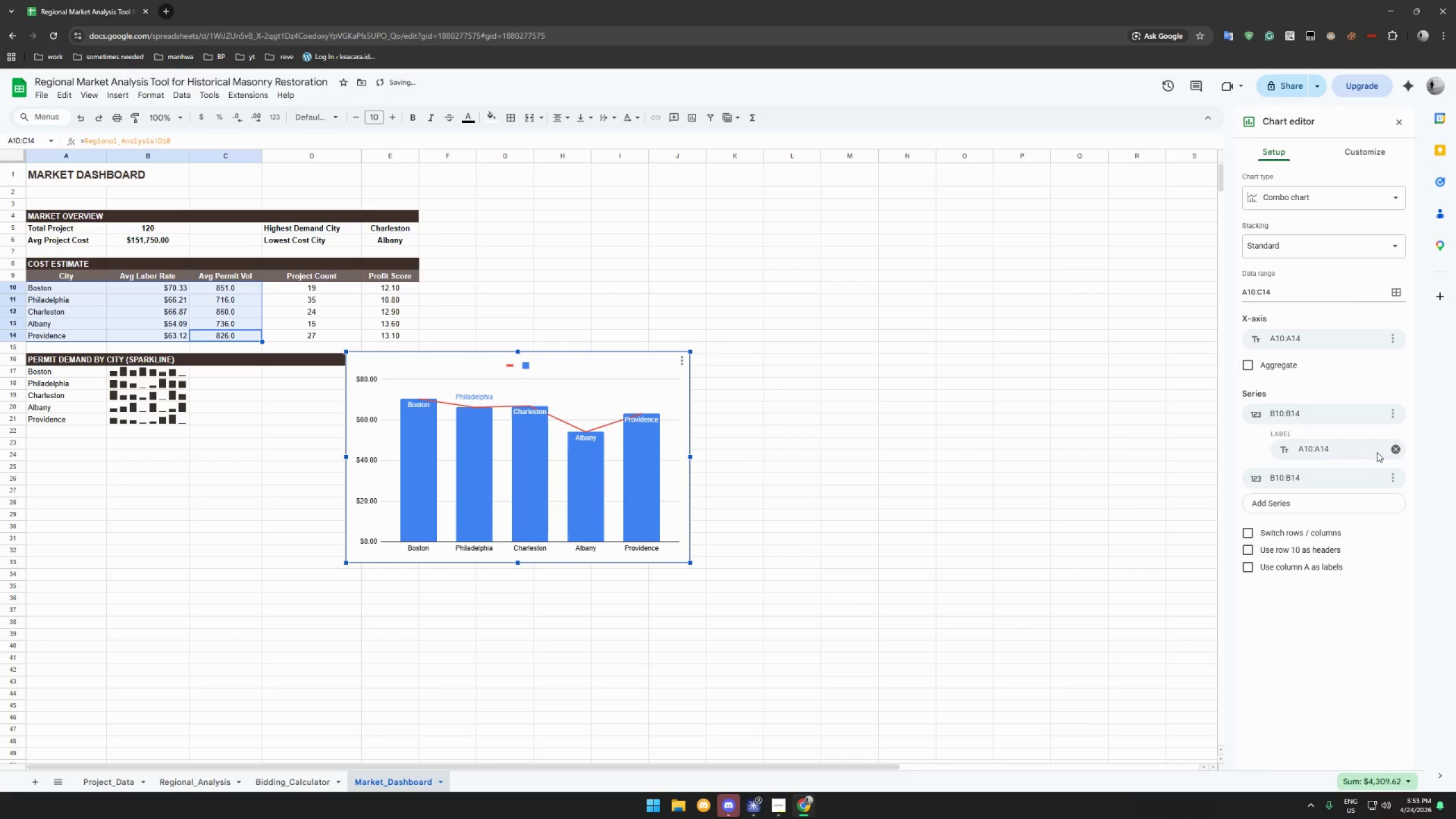 
left_click([1394, 446])
 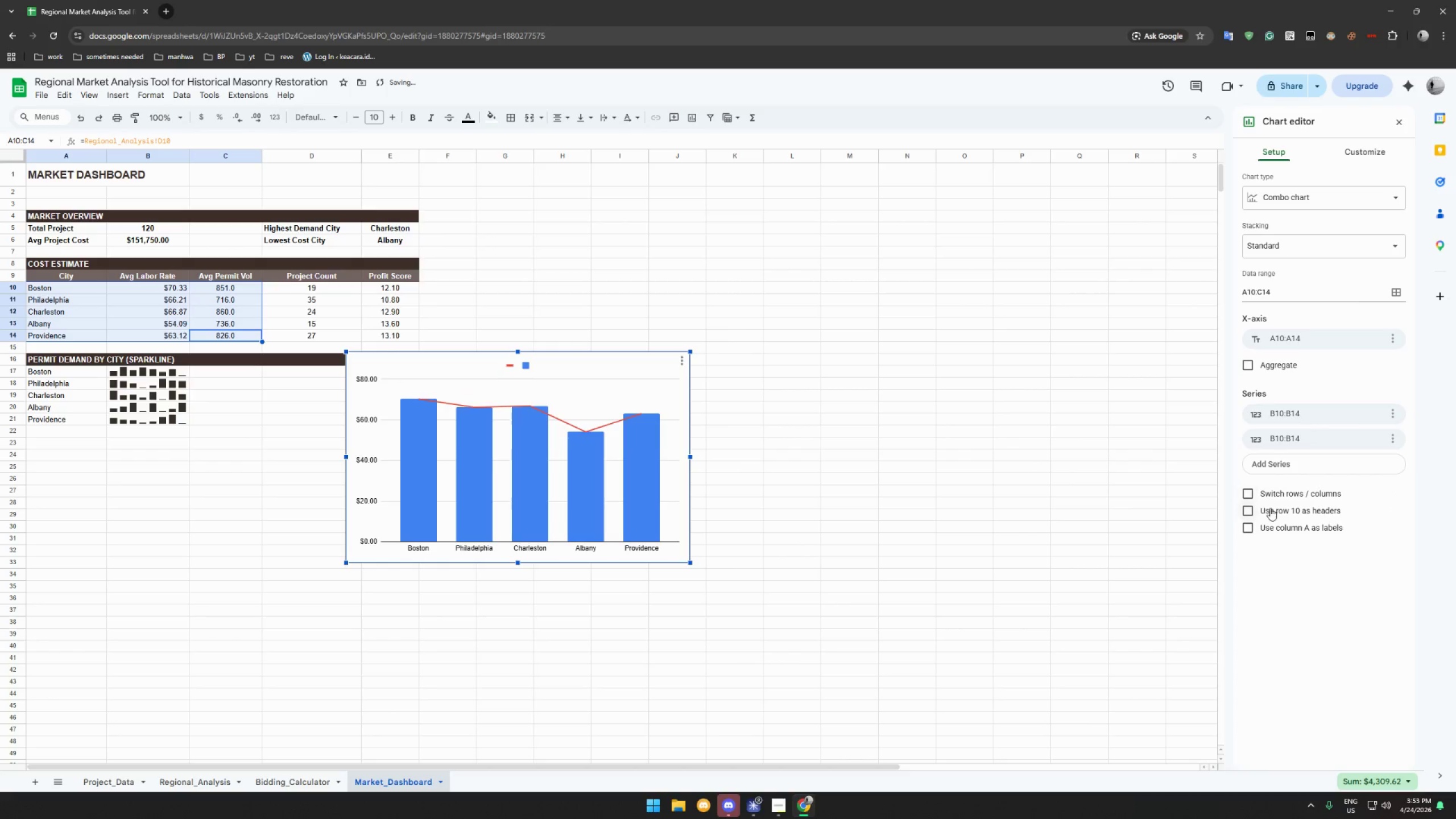 
left_click([1271, 508])
 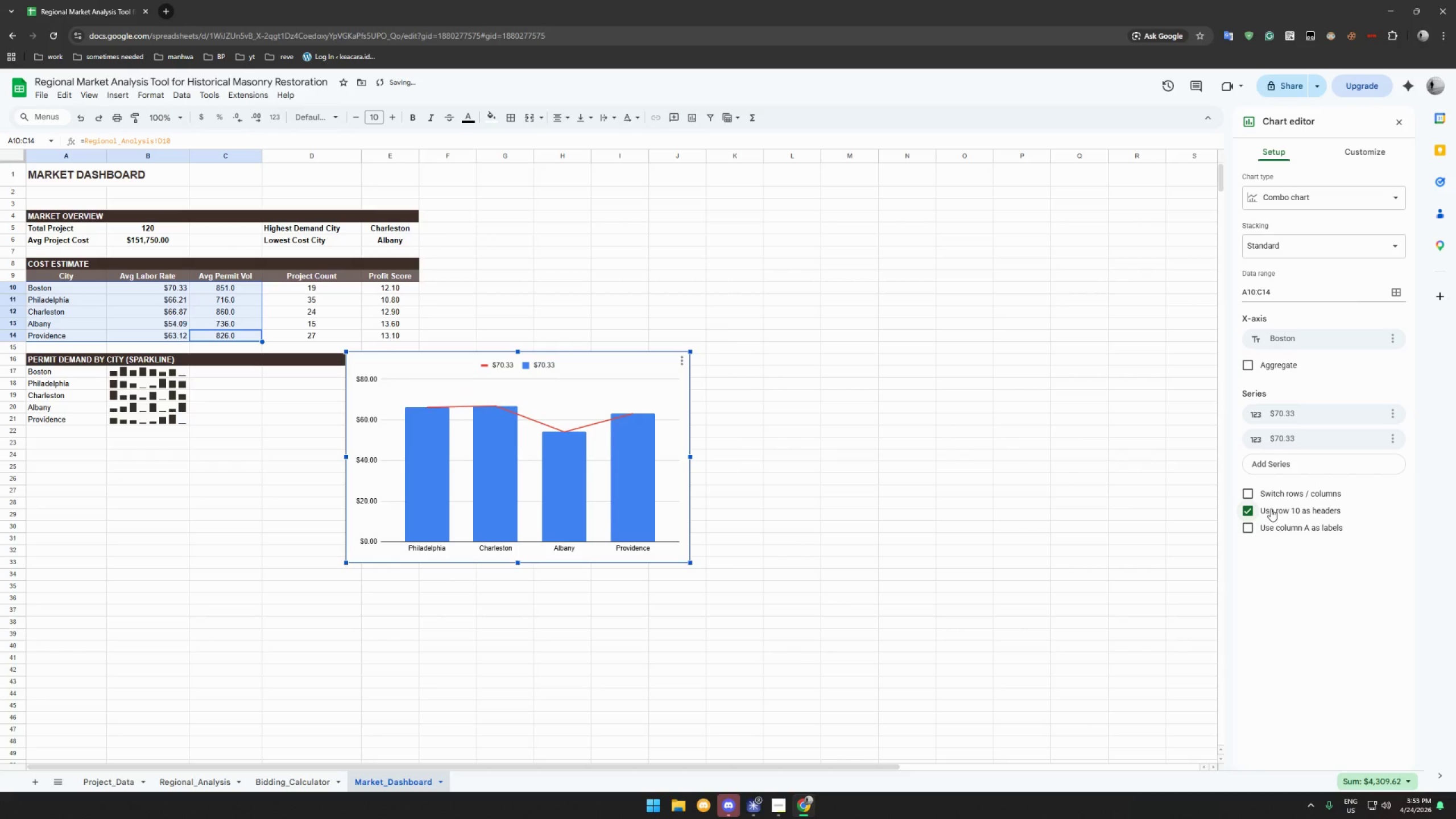 
left_click([1271, 508])
 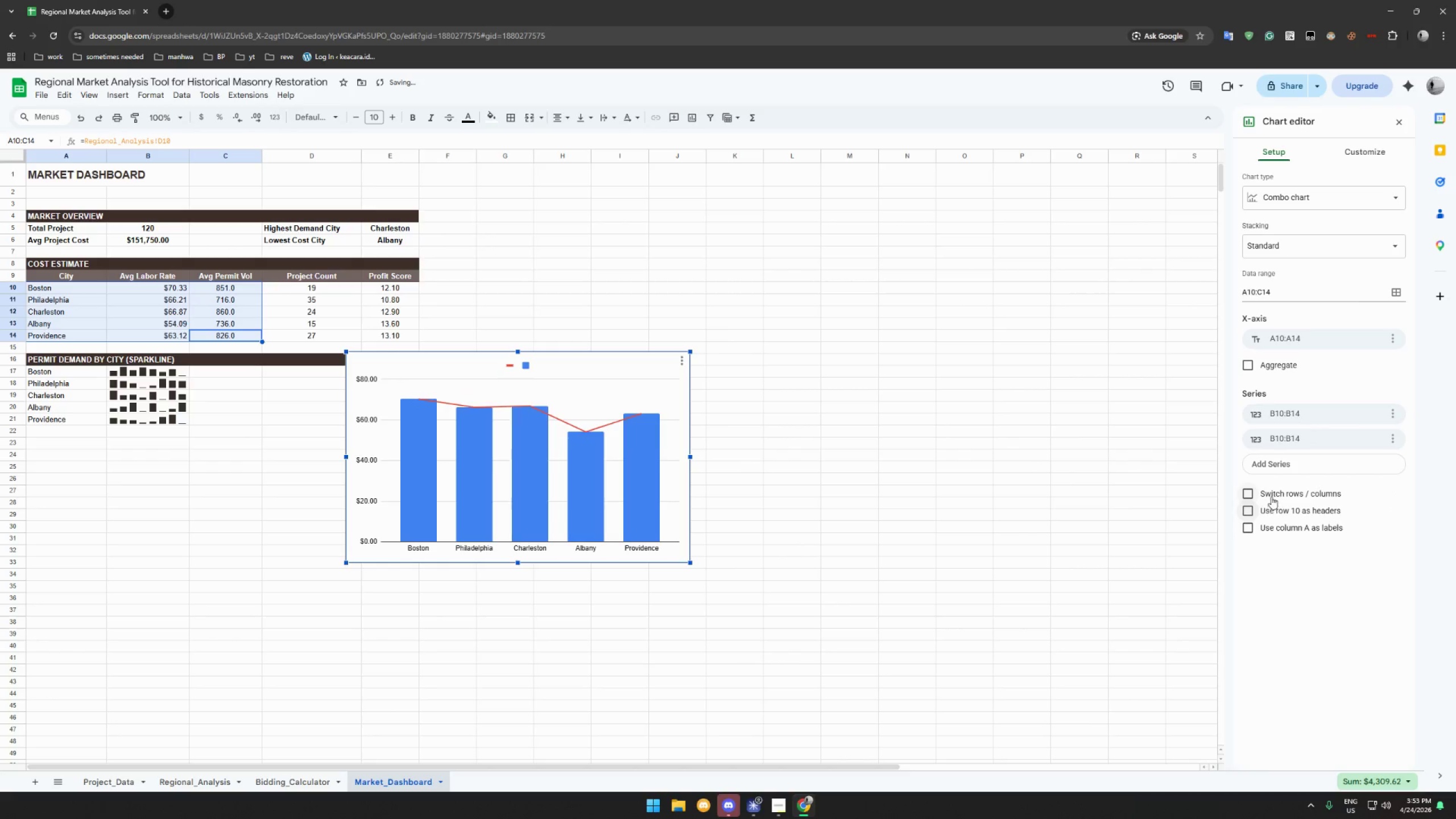 
left_click([1272, 492])
 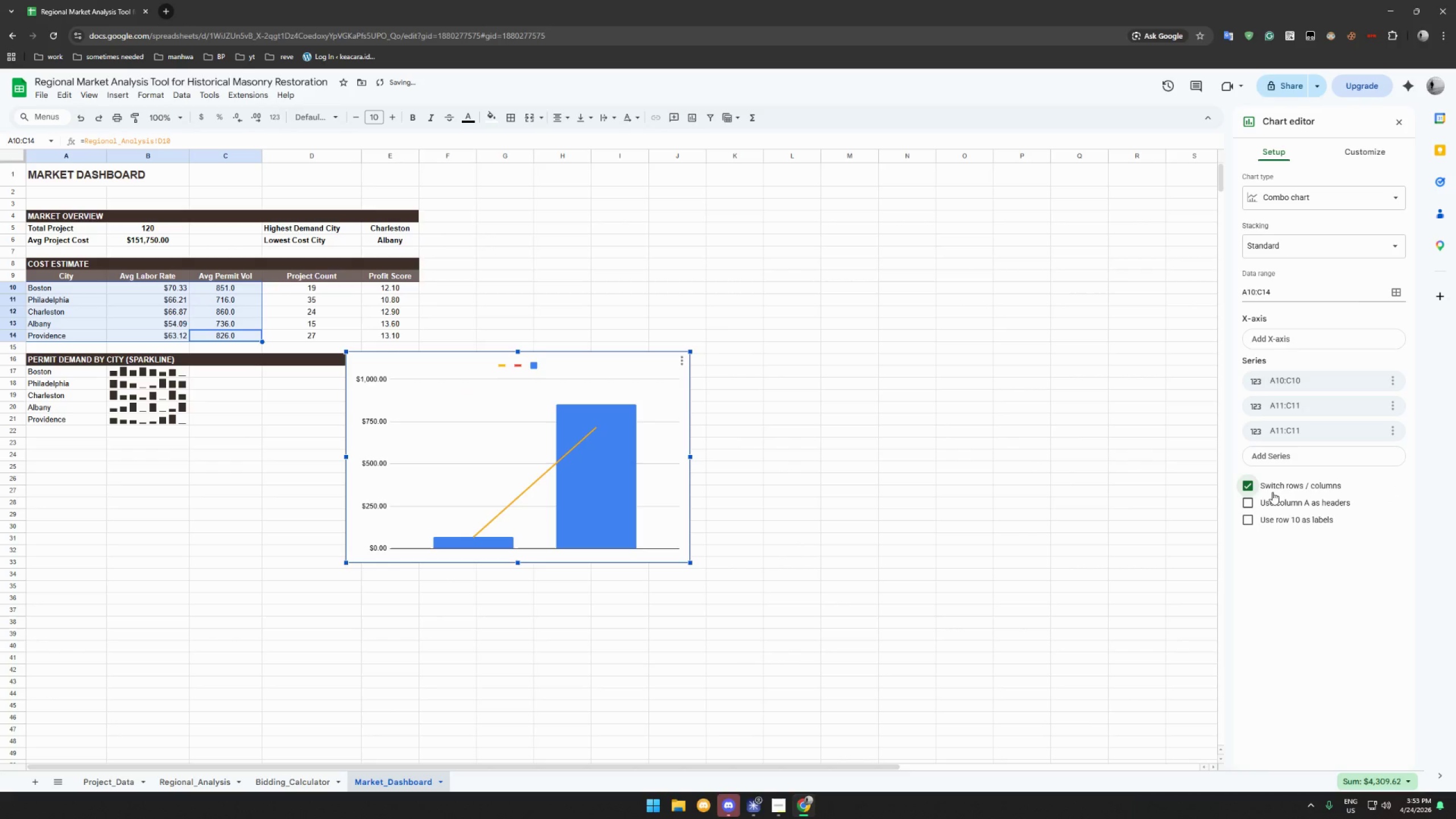 
left_click([1272, 492])
 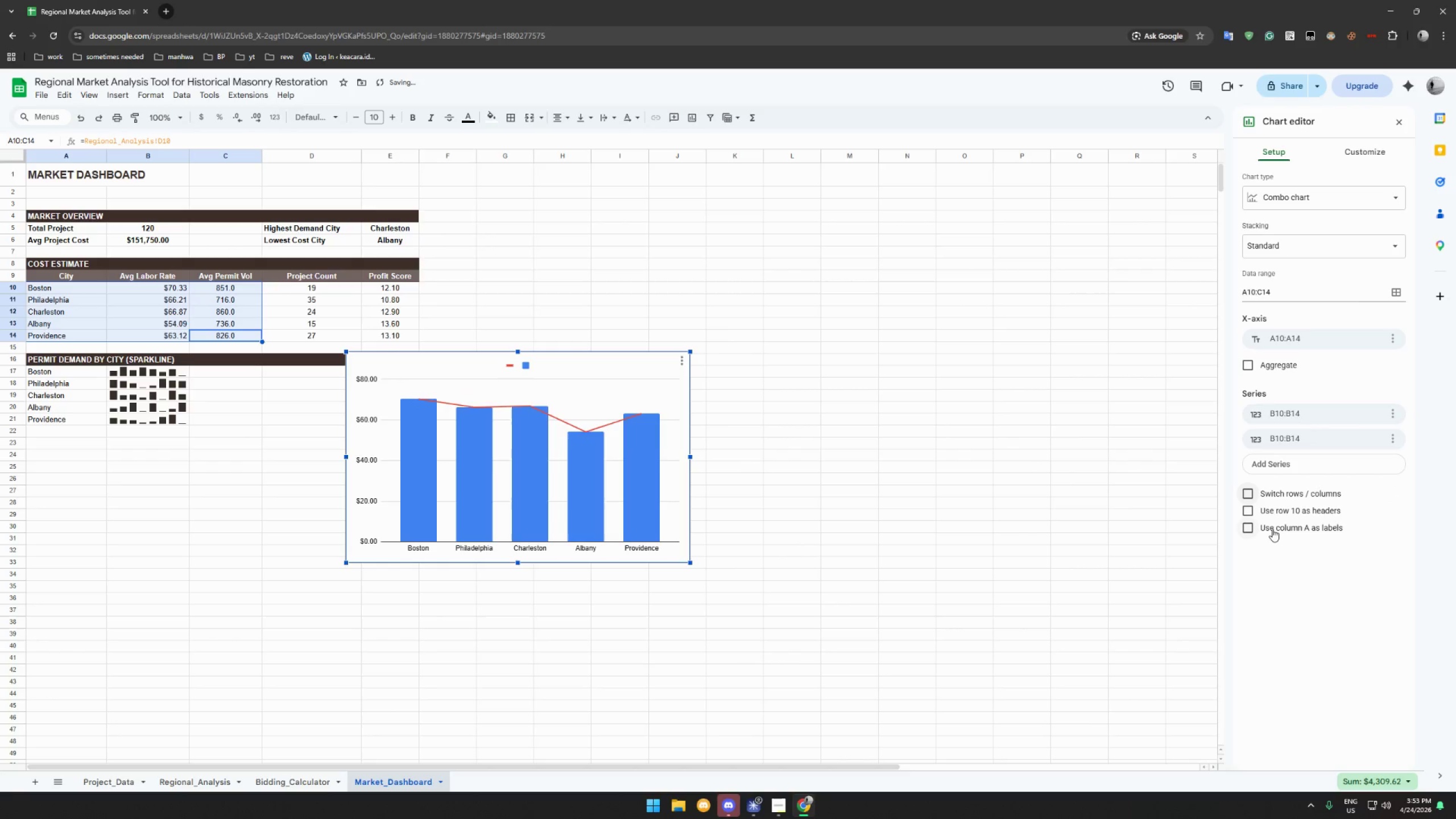 
left_click([1272, 529])
 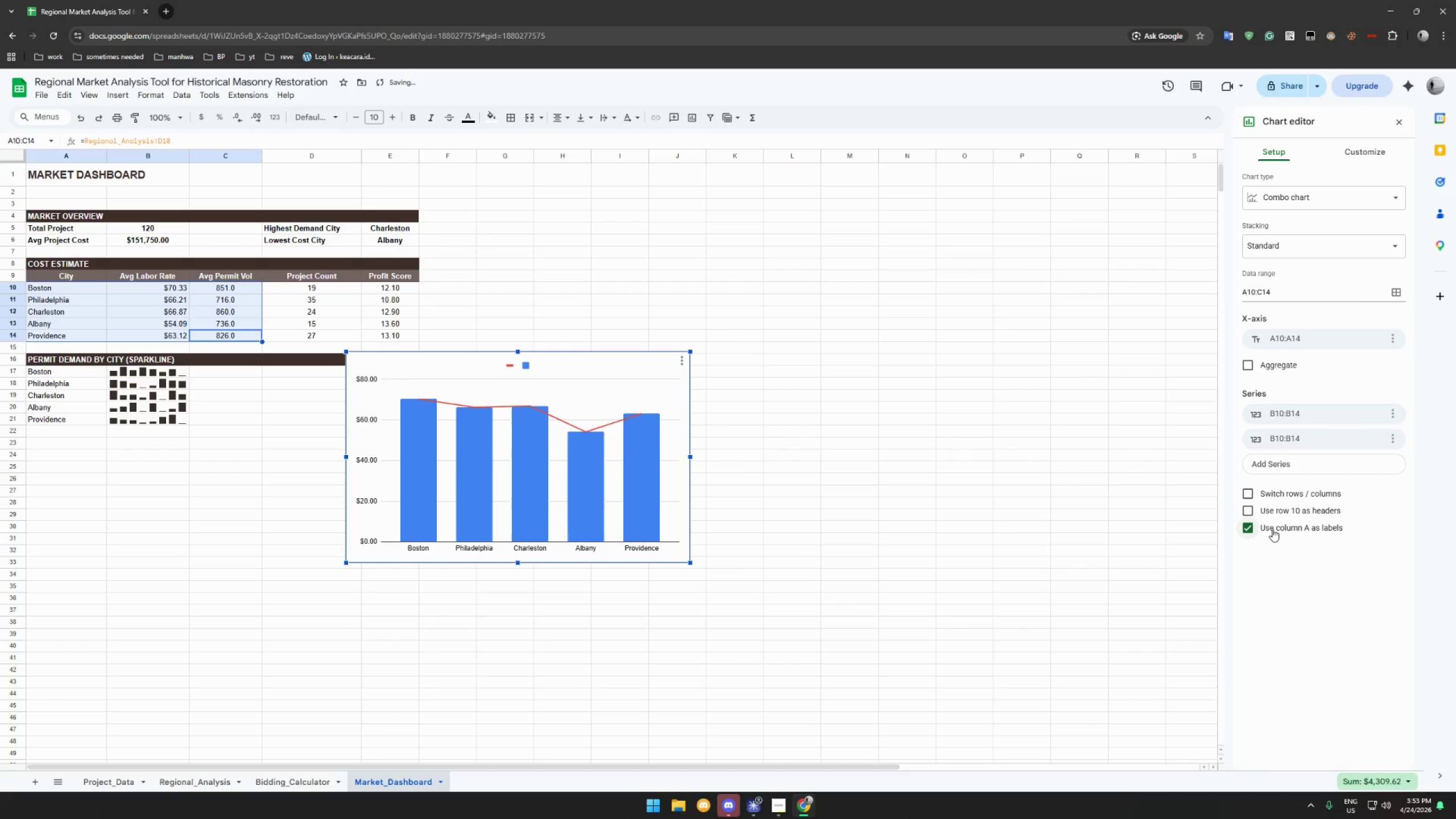 
left_click([1272, 529])
 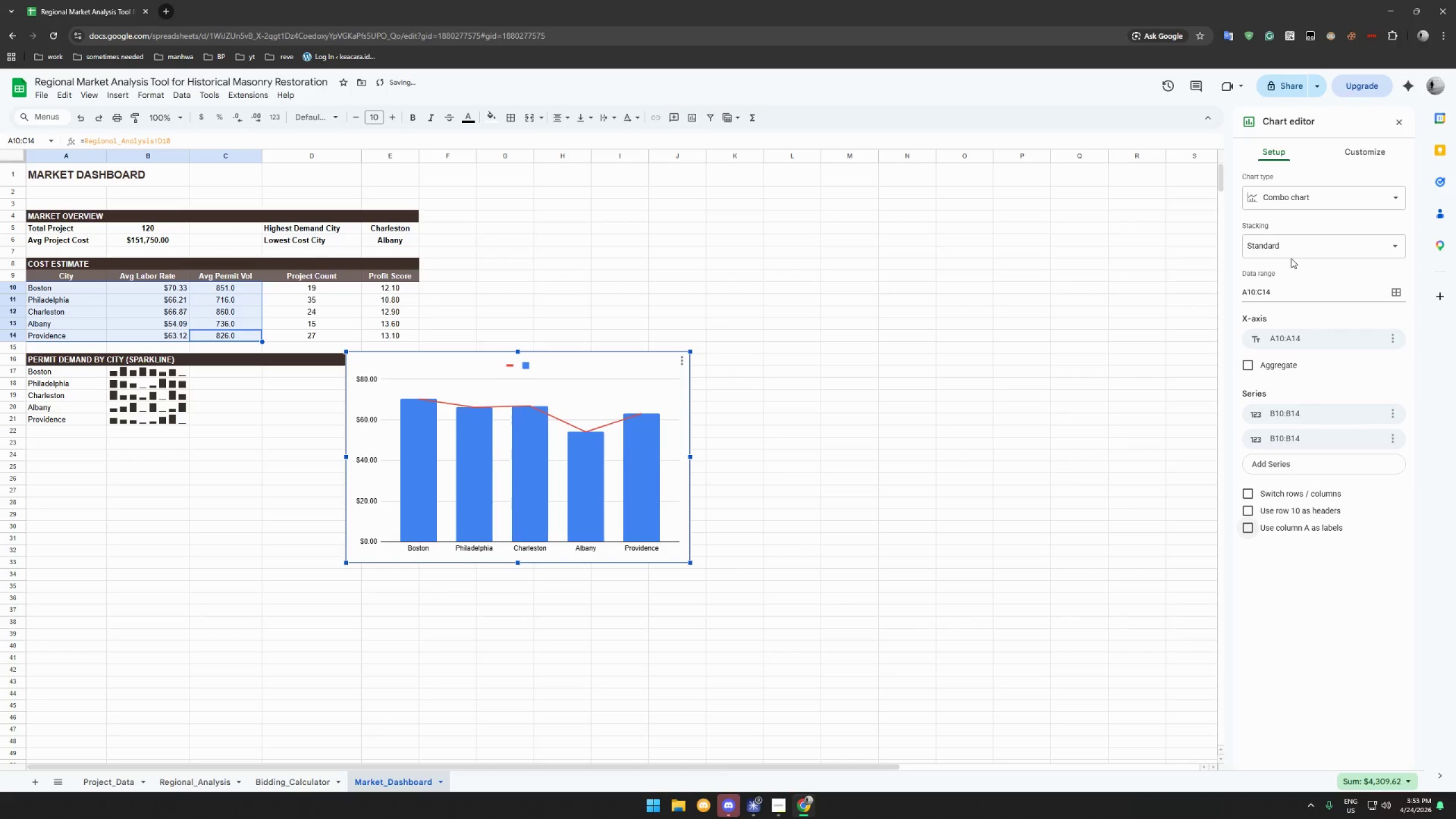 
mouse_move([1301, 250])
 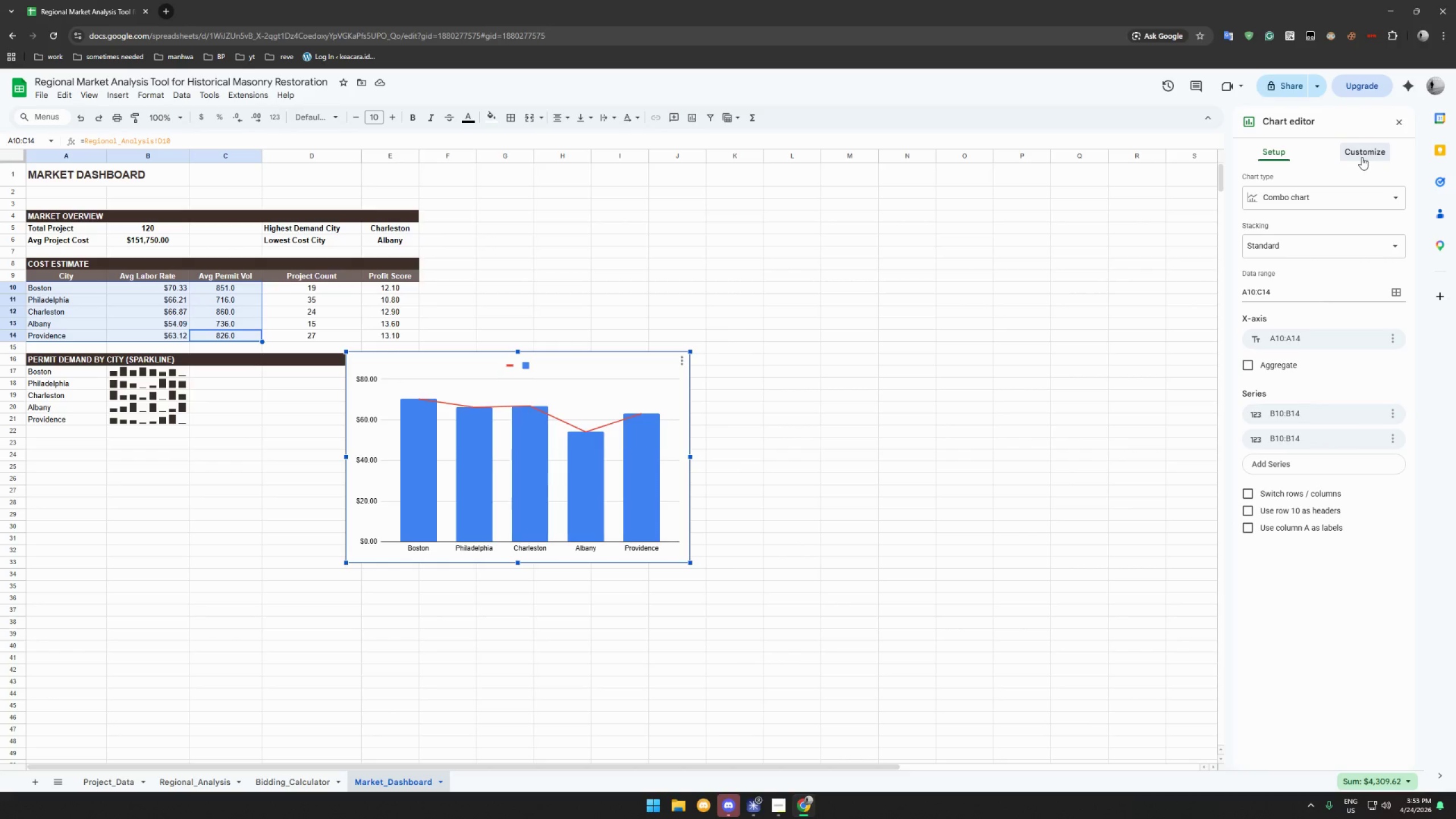 
left_click([1362, 157])
 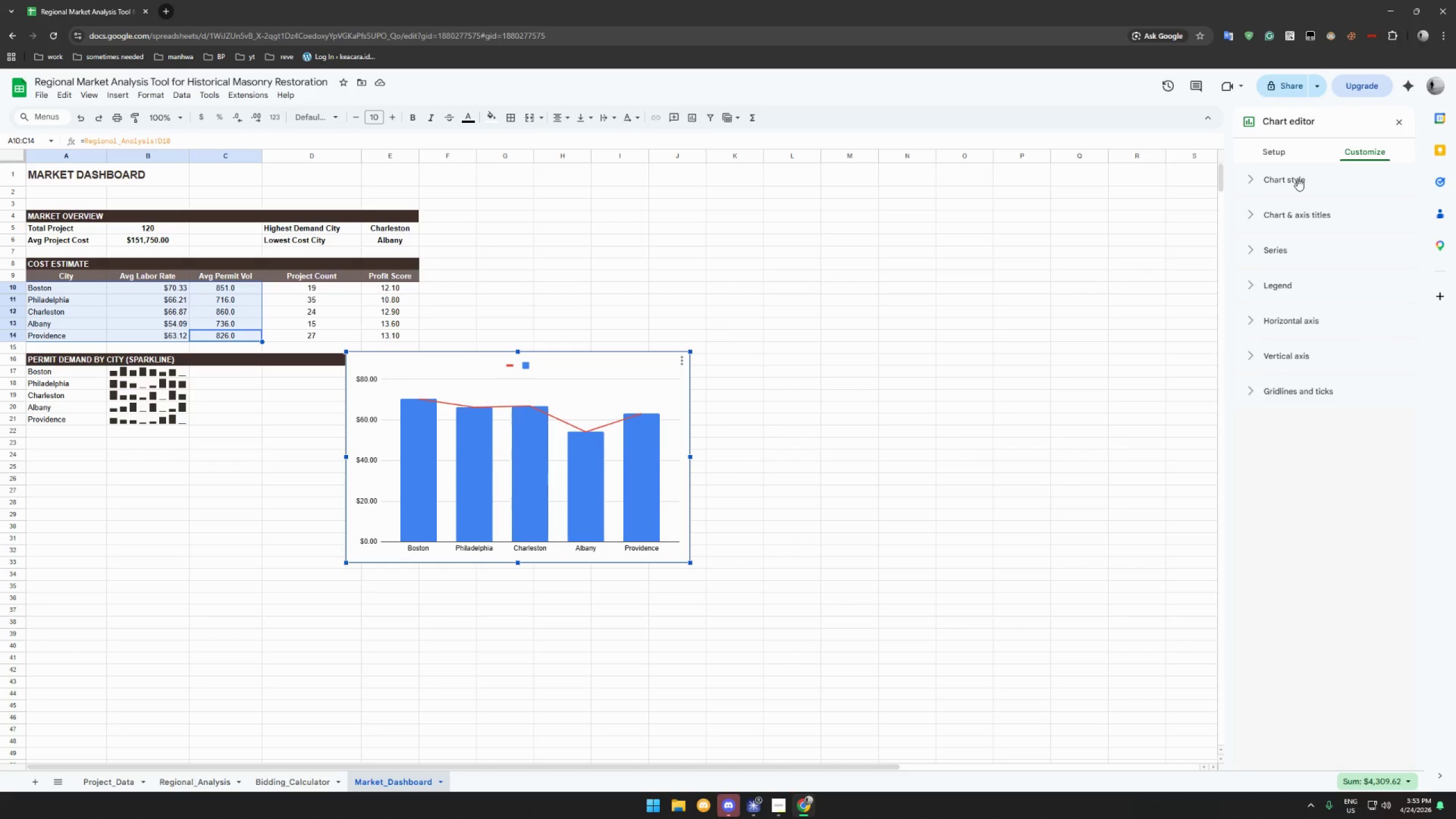 
left_click([1293, 178])
 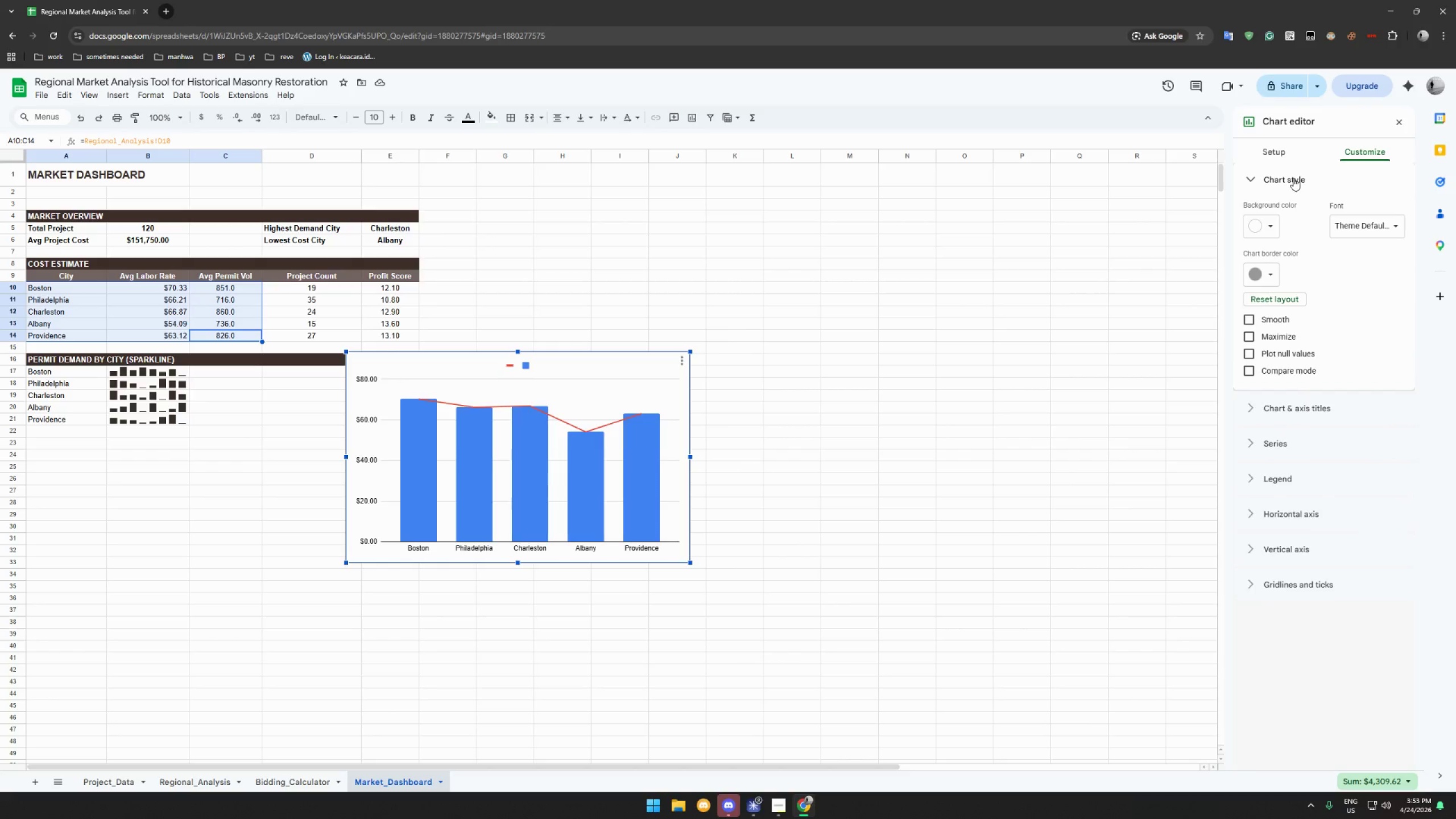 
left_click([1293, 178])
 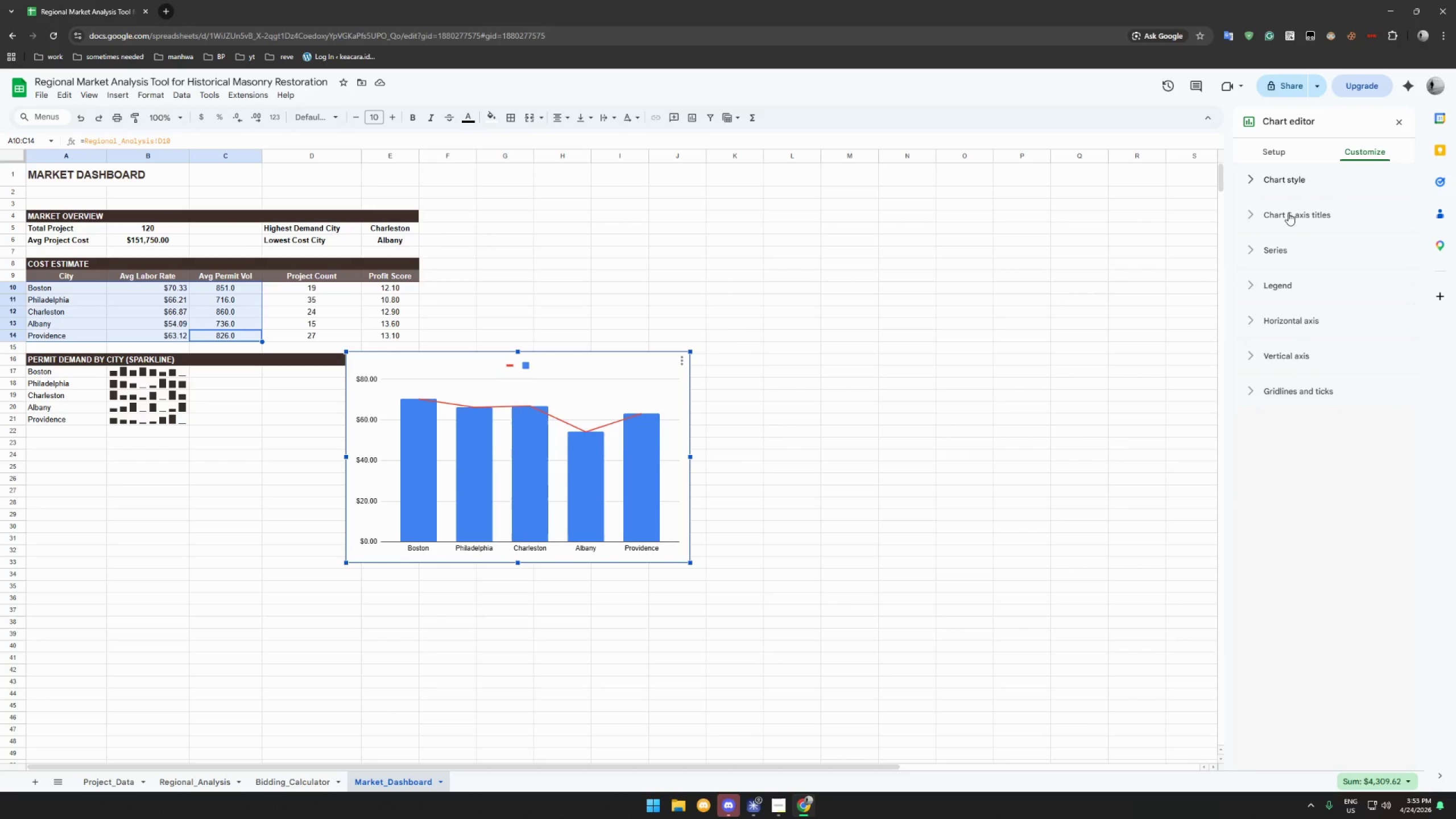 
left_click([1288, 213])
 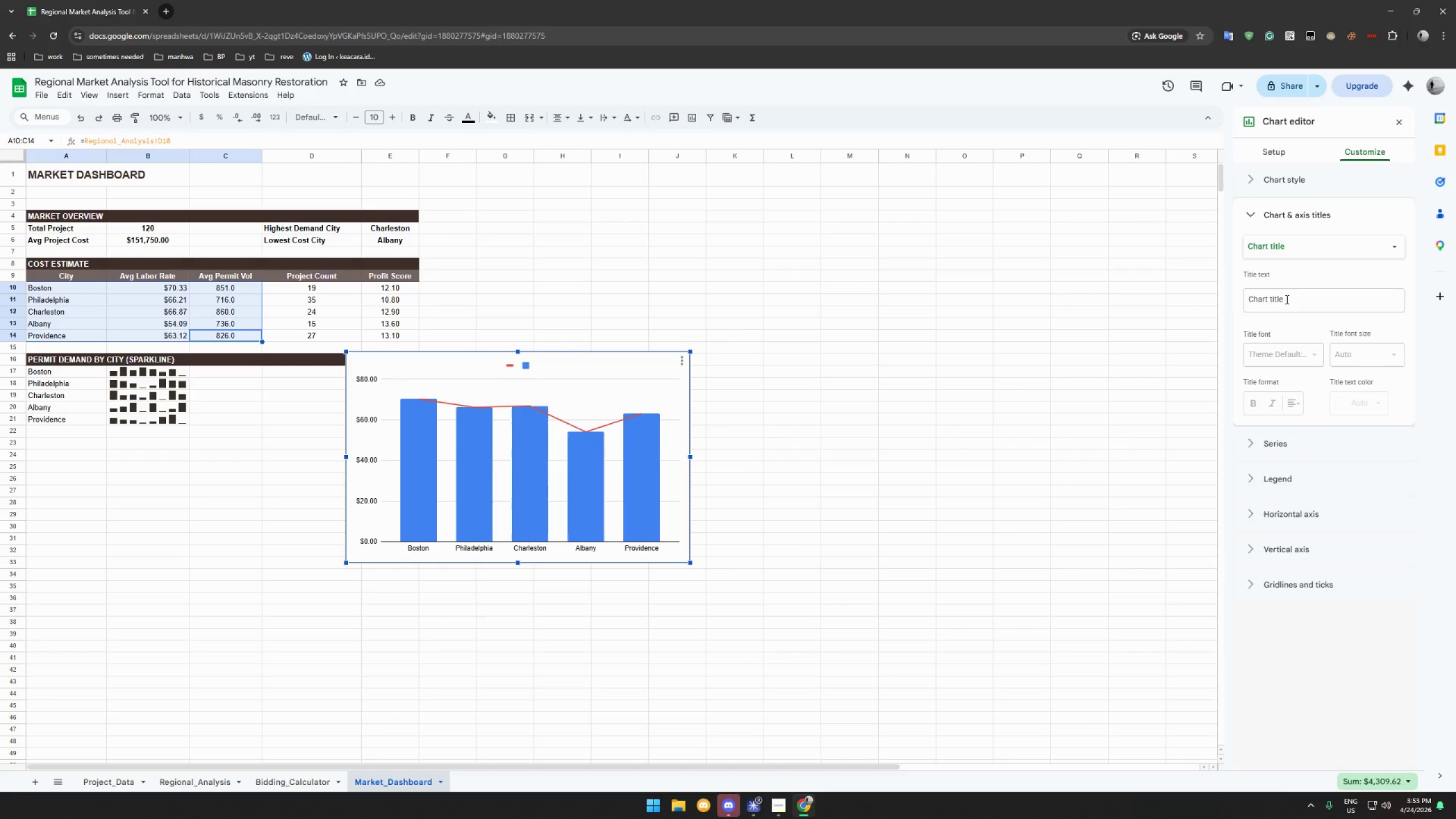 
double_click([1286, 299])
 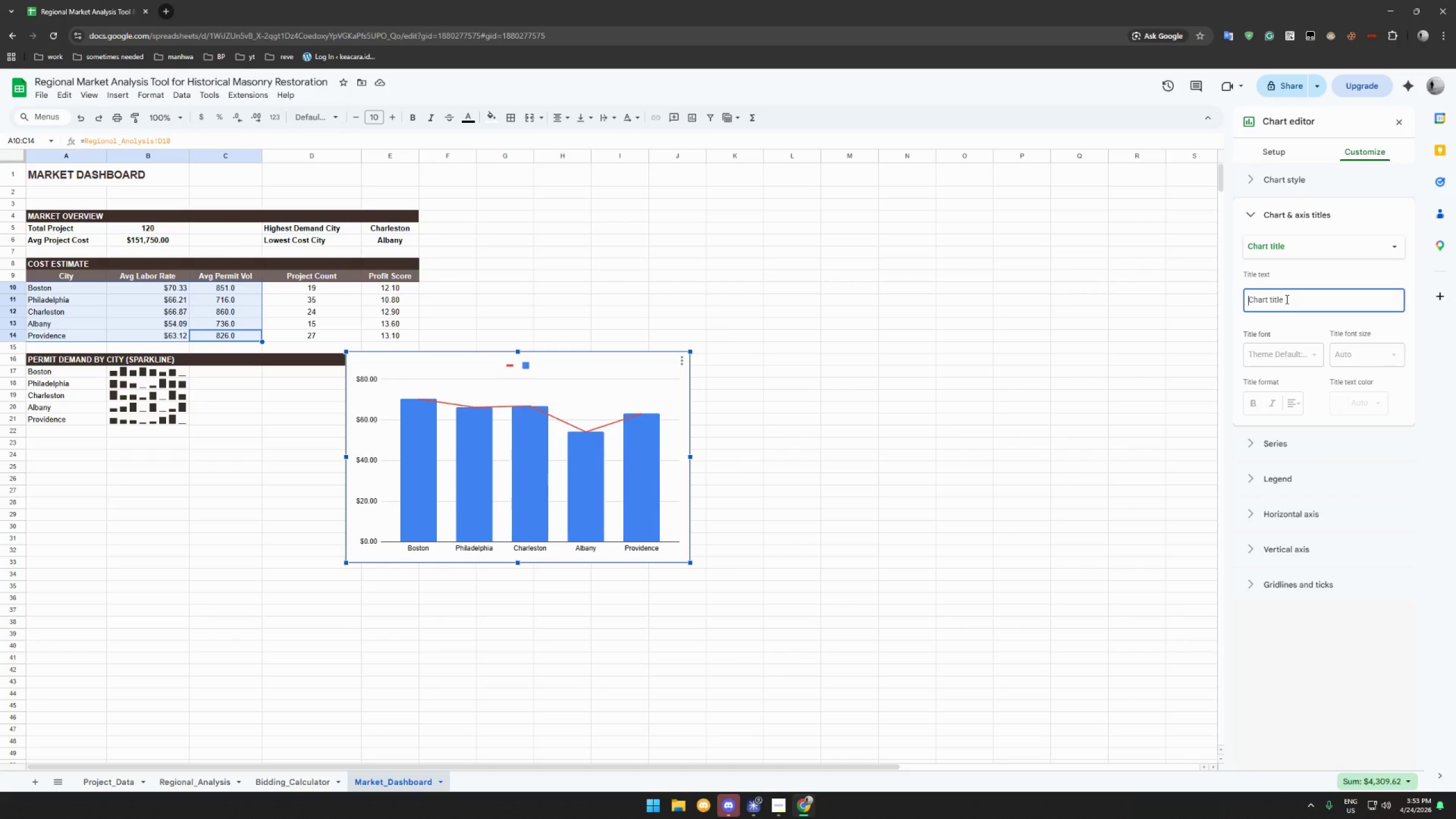 
type(Regional Labor Rate vs Permit Demand)
 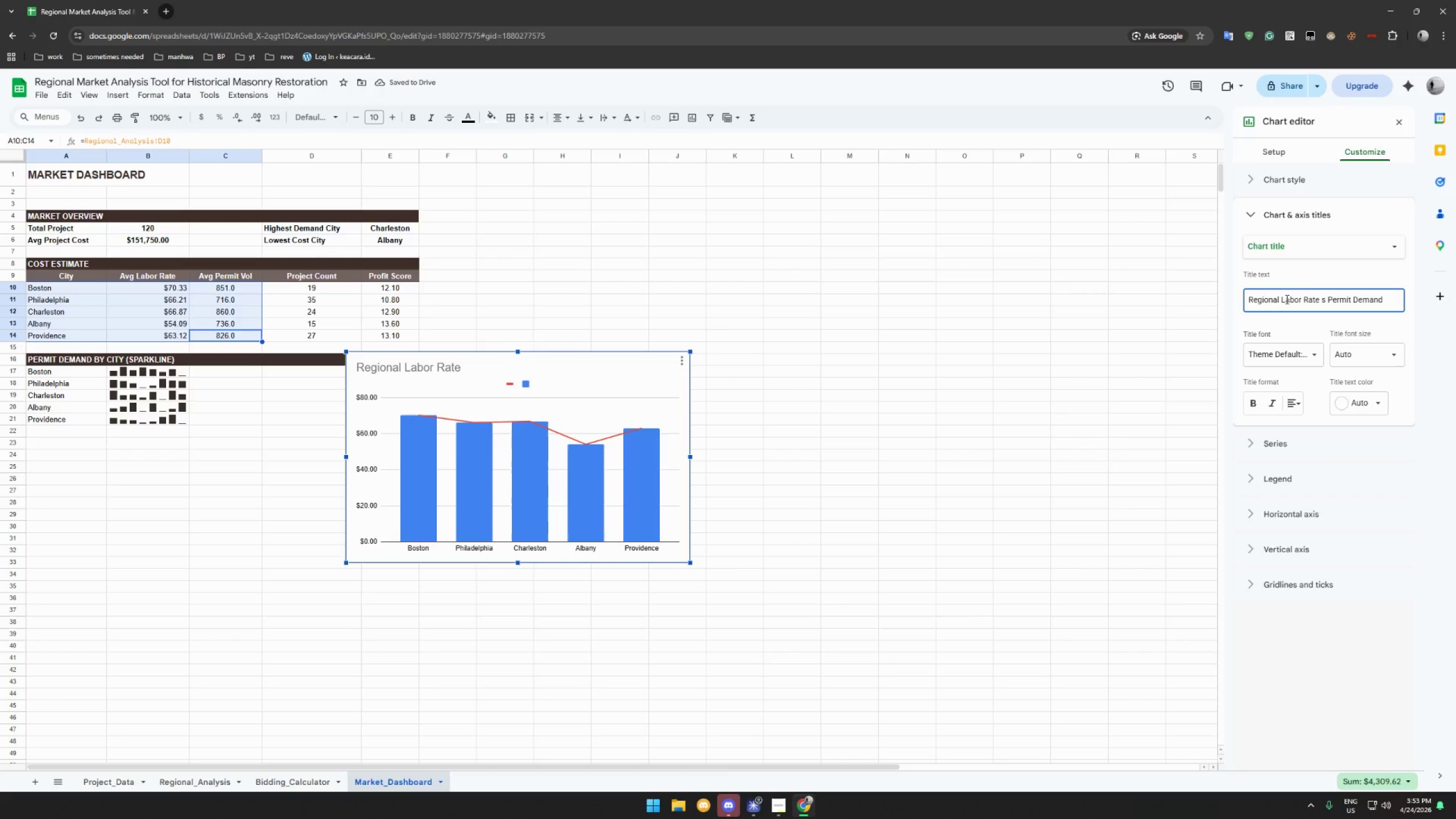 
left_click([1316, 281])
 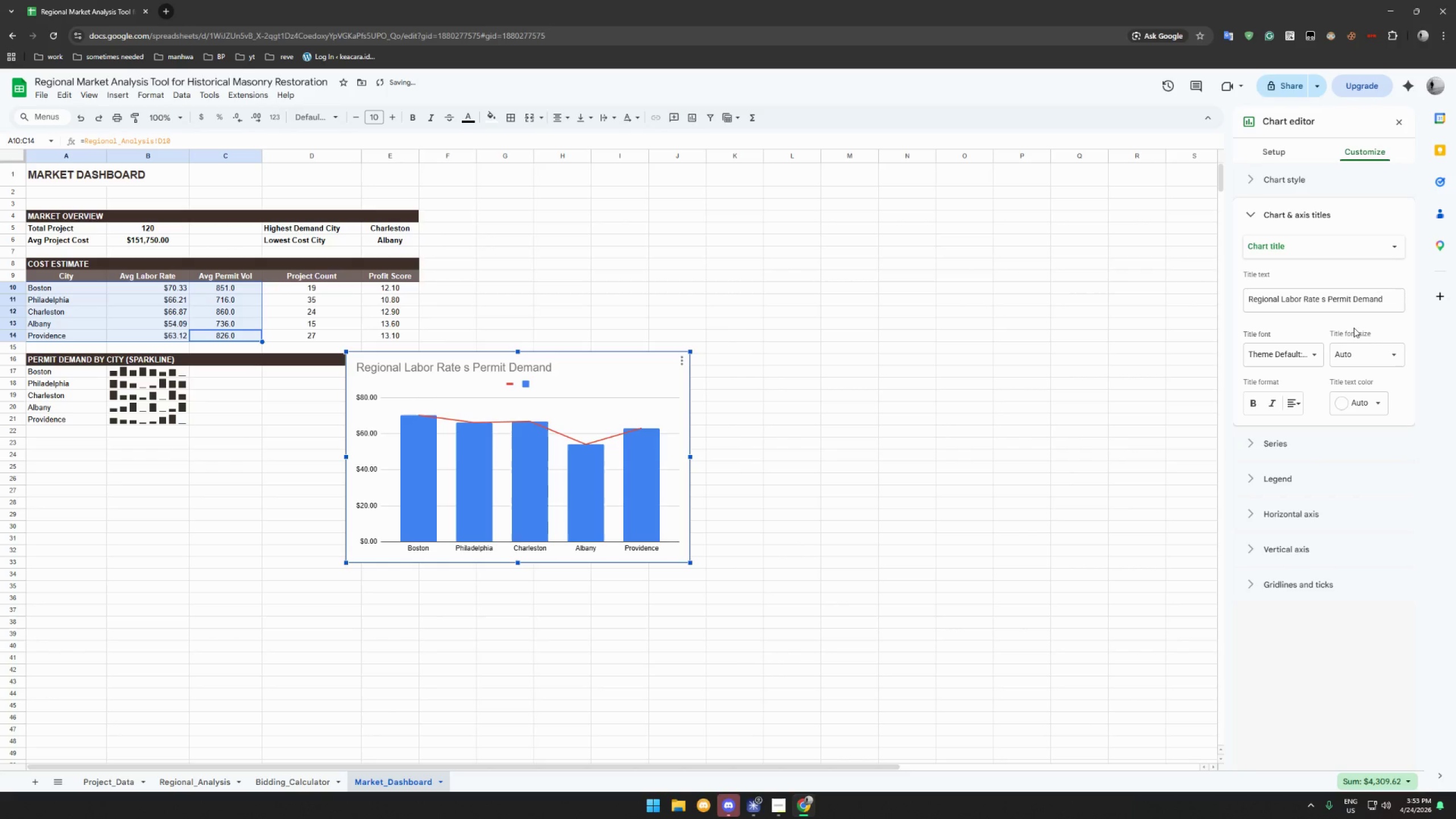 
mouse_move([1379, 346])
 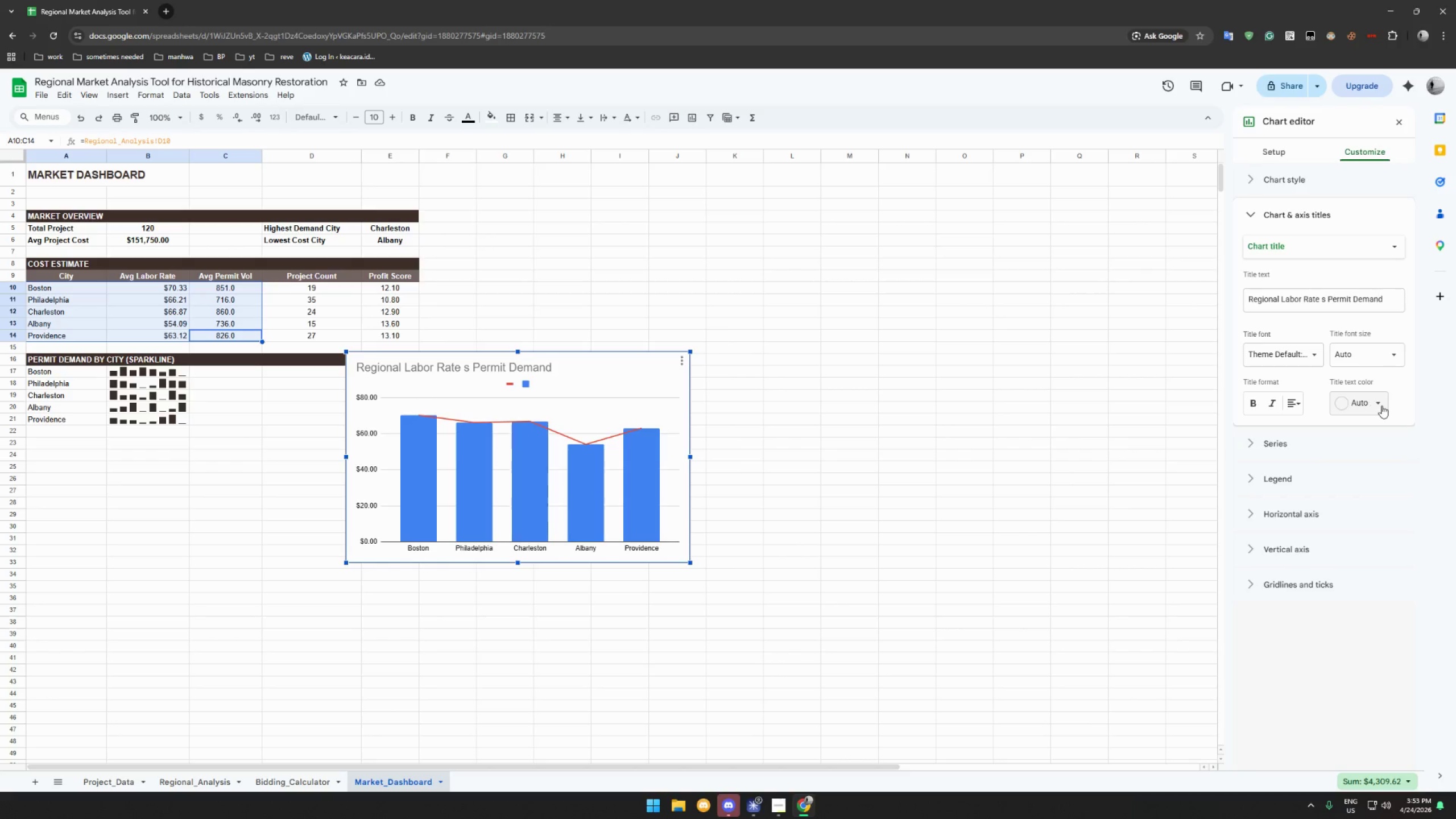 
left_click([1382, 406])
 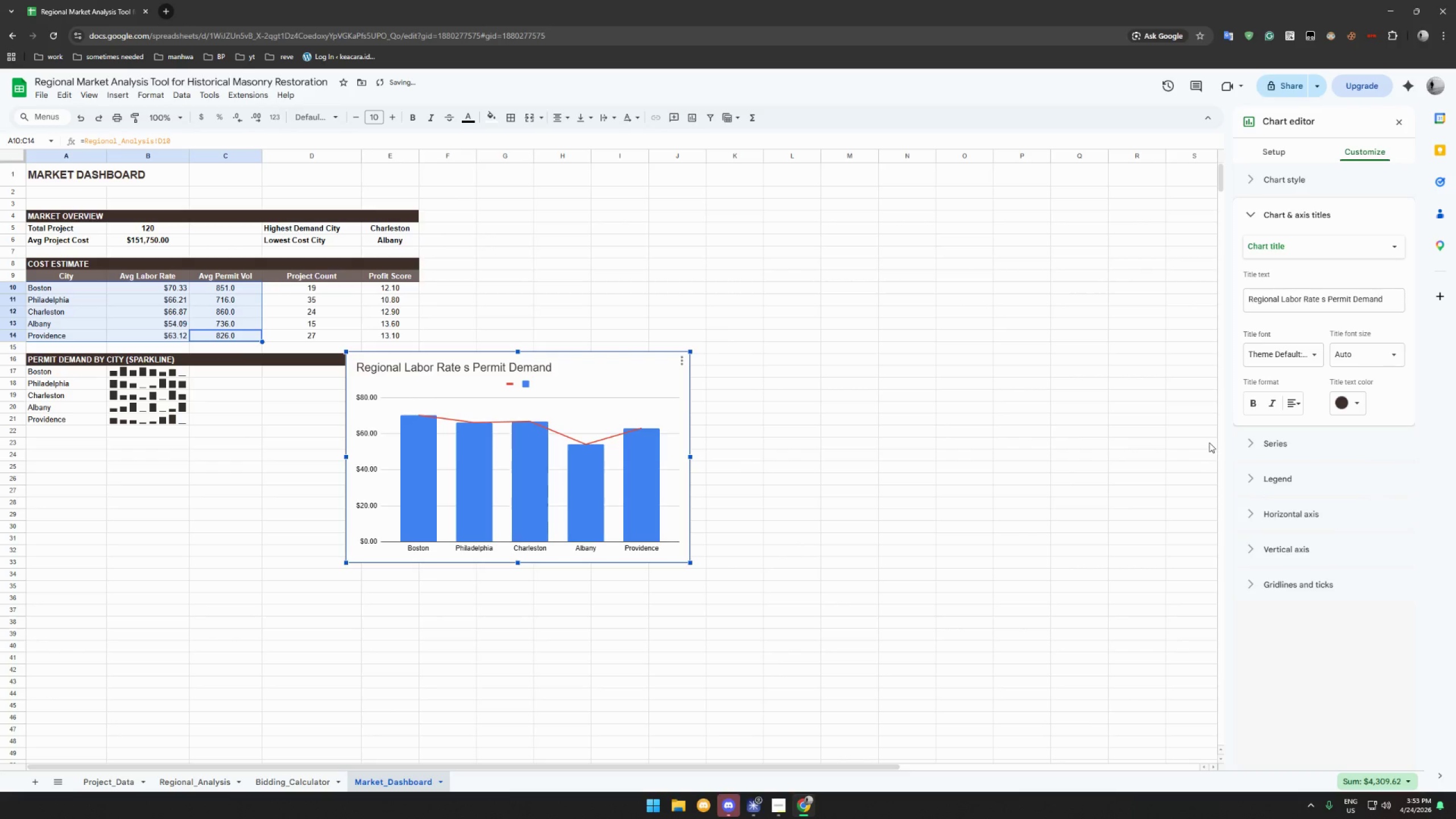 
left_click([1288, 450])
 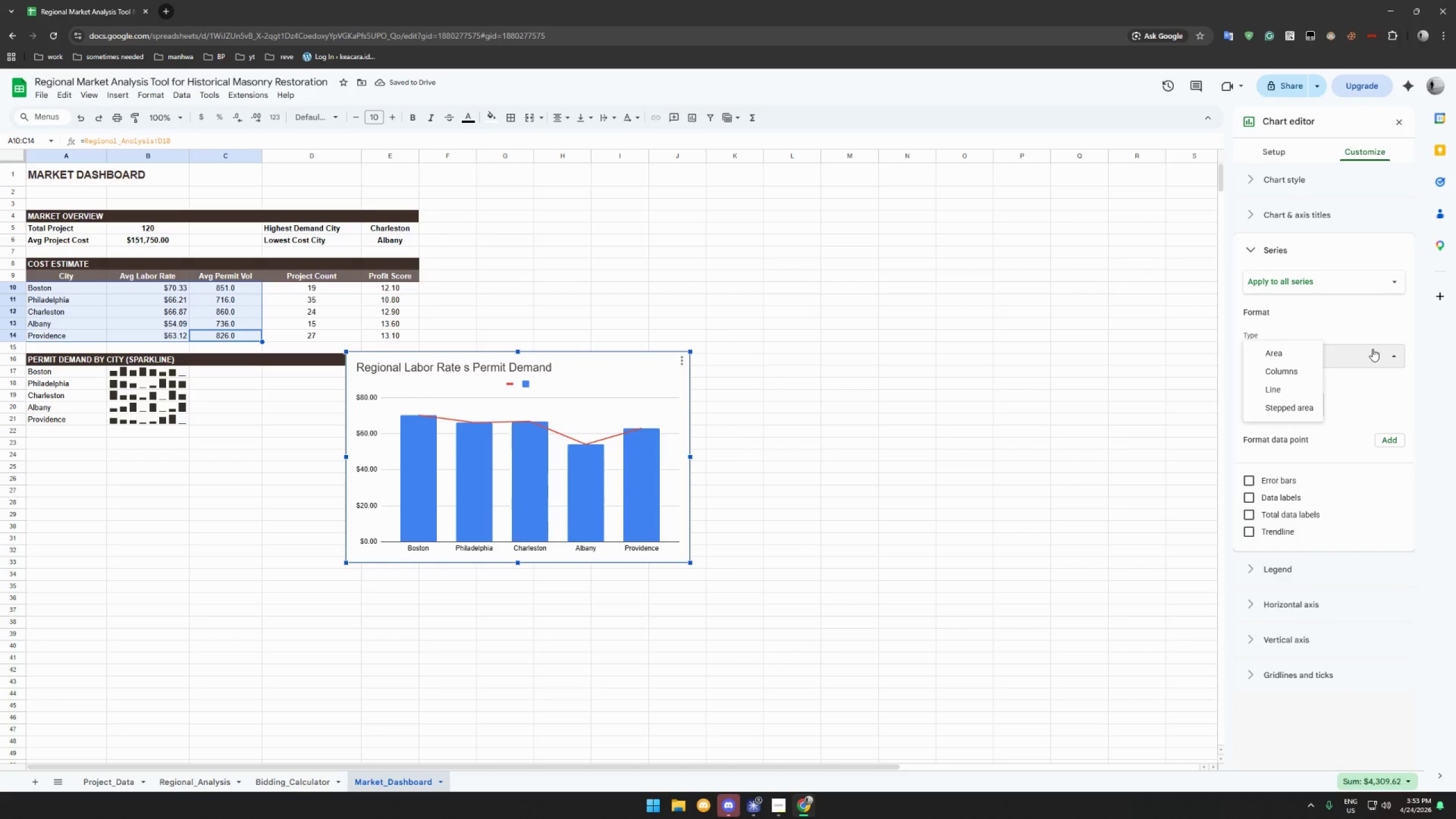 
left_click([1297, 390])
 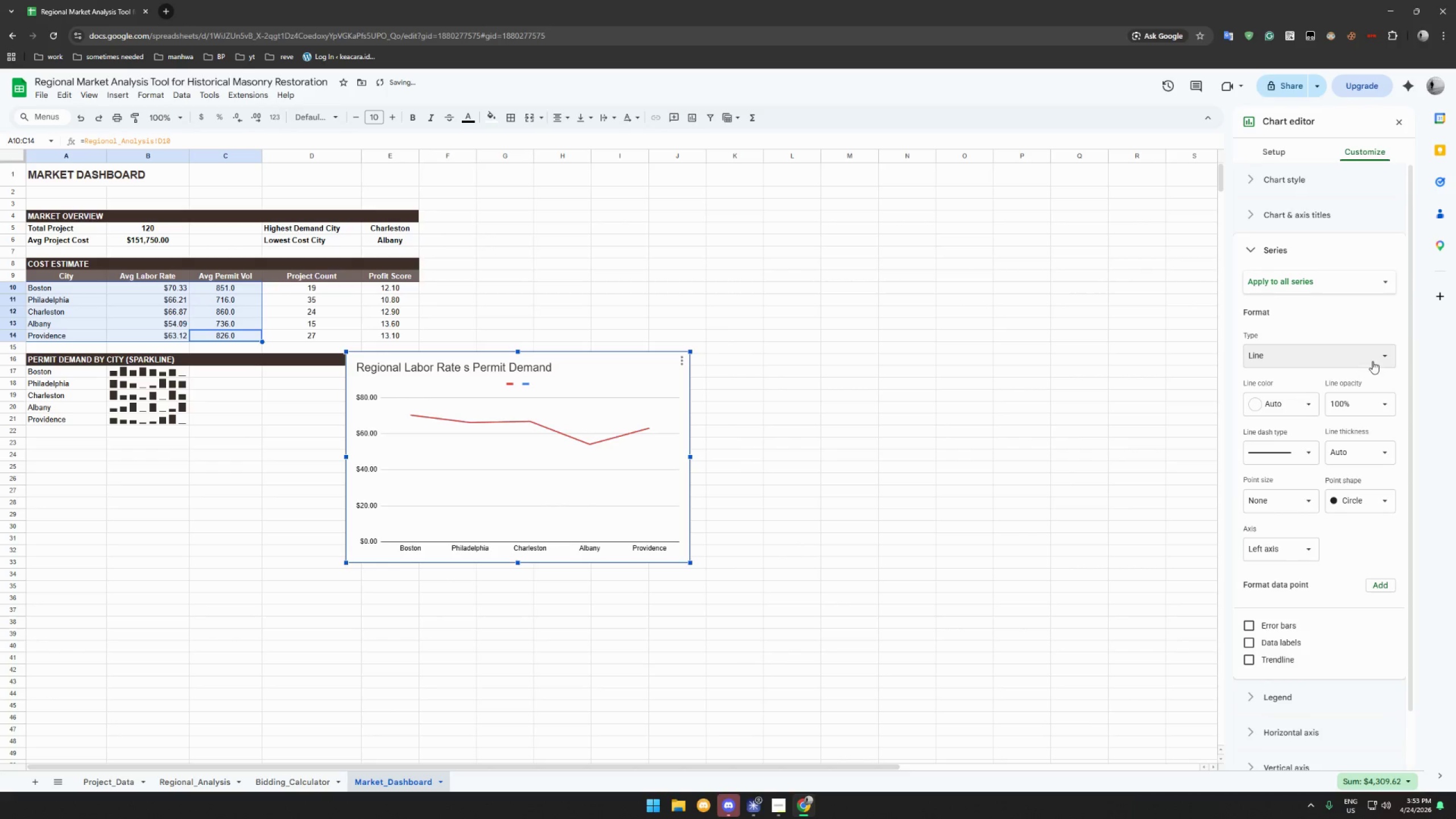 
left_click([1378, 355])
 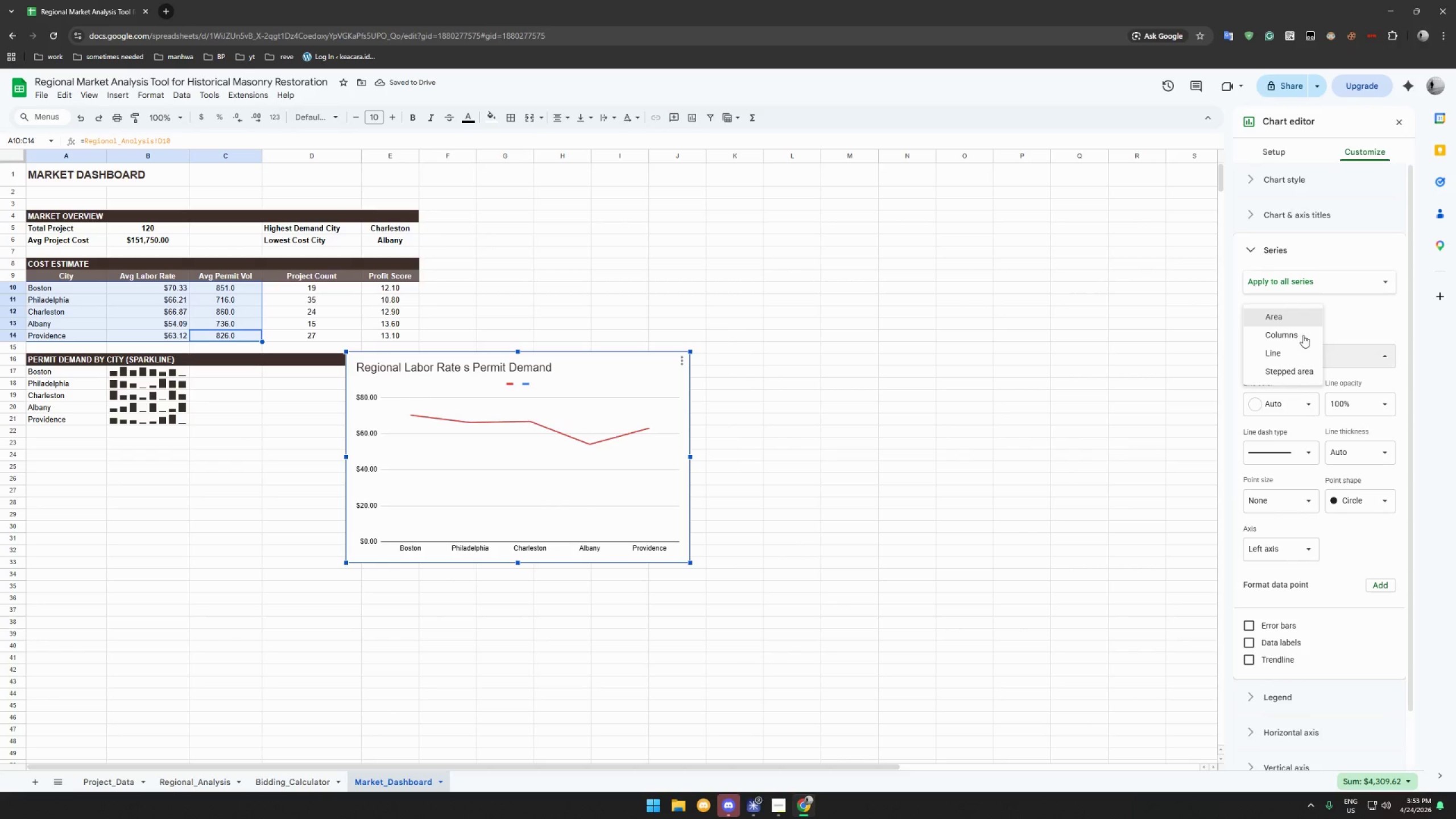 
left_click([1298, 376])
 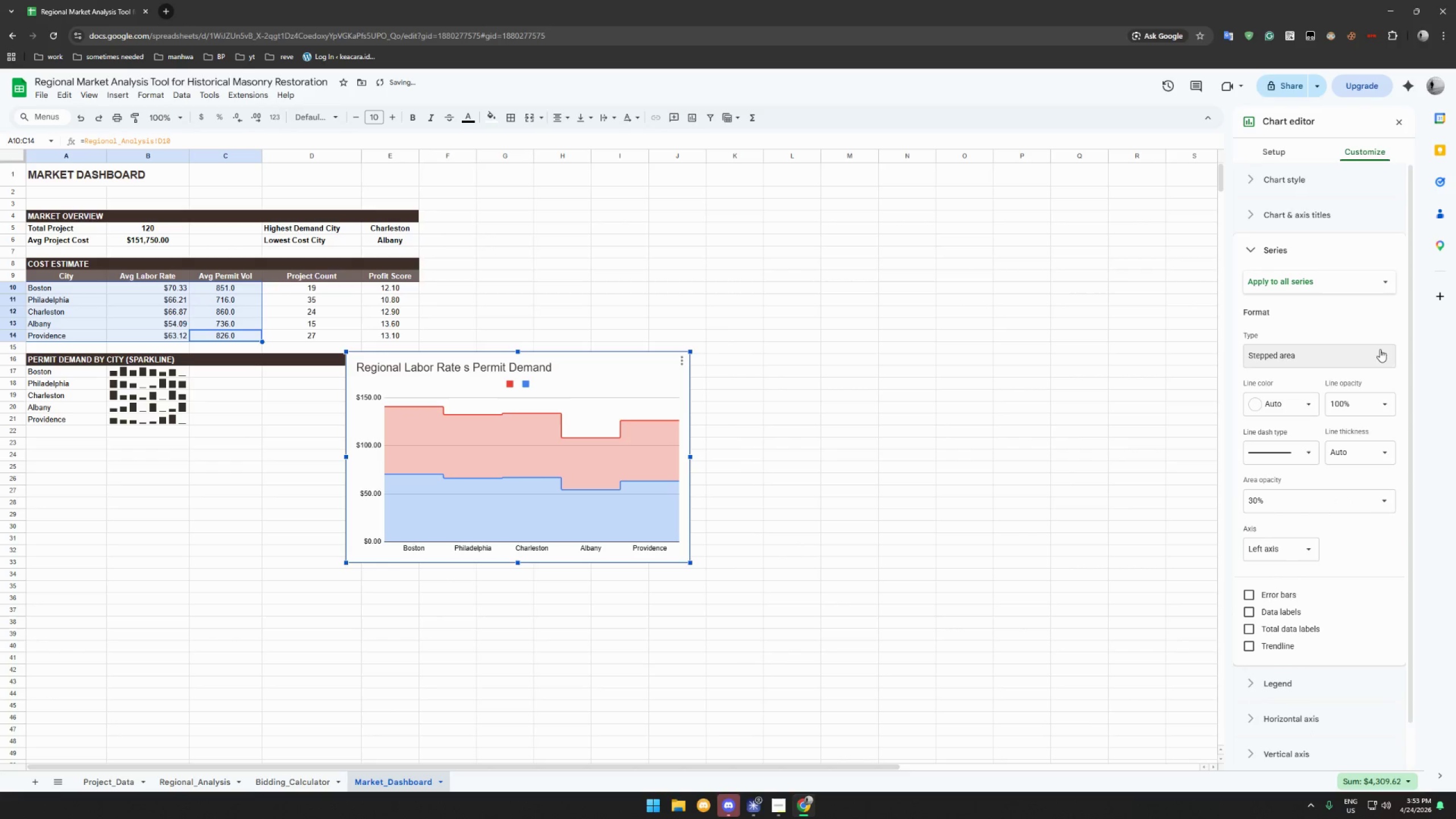 
left_click([1385, 349])
 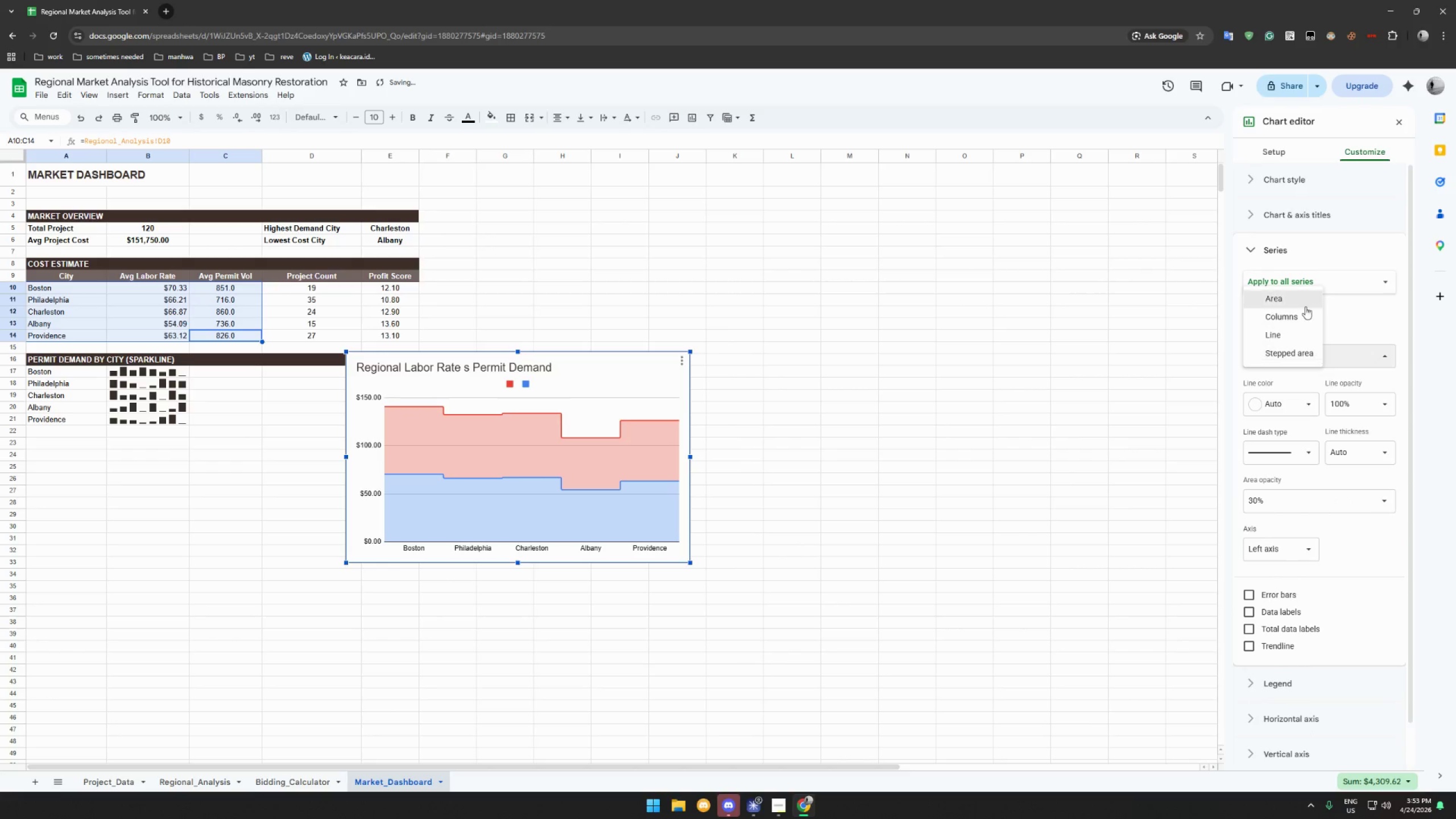 
left_click([1301, 303])
 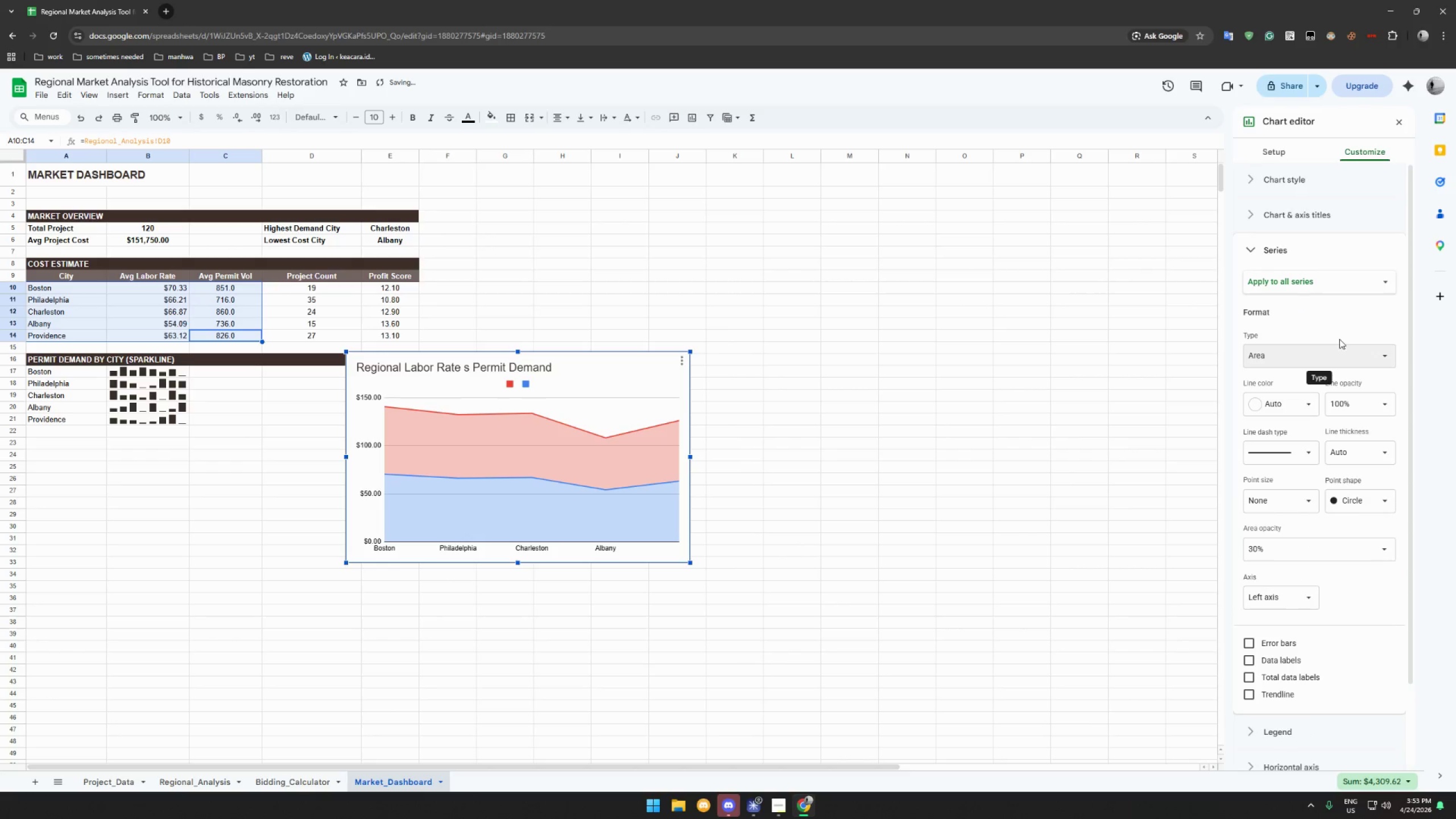 
key(Control+Z)
 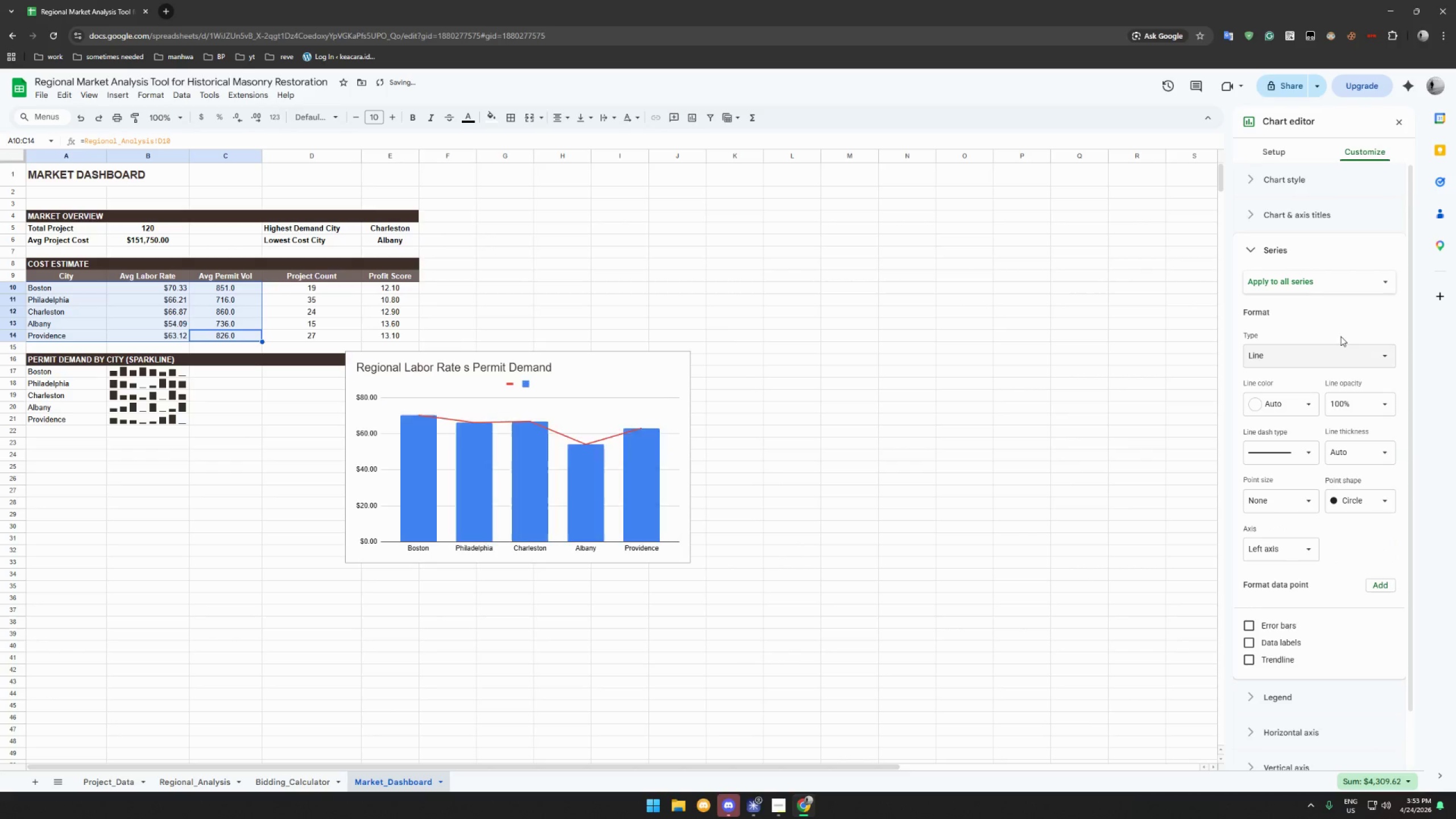 
key(Control+Z)
 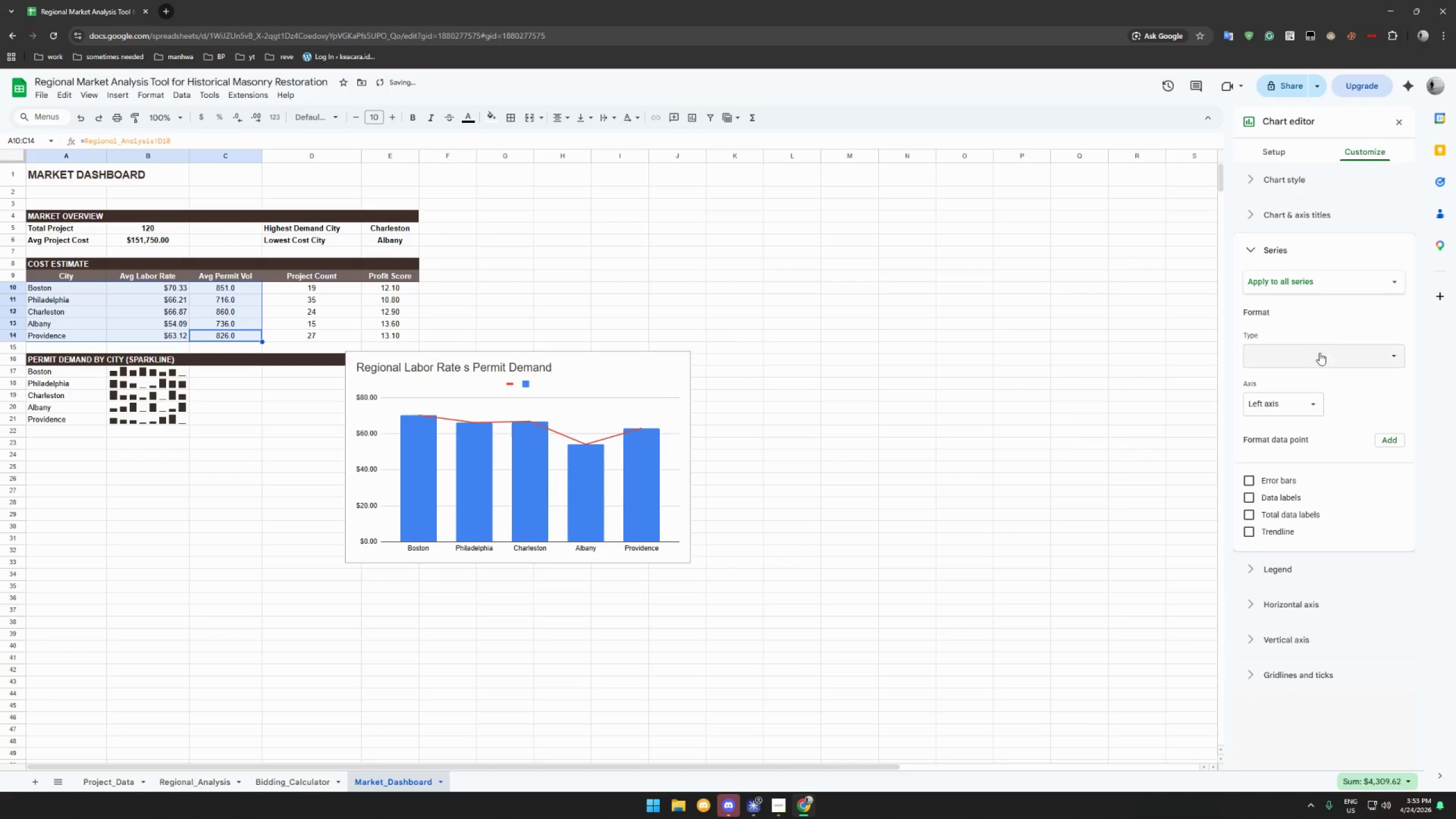 
left_click([1310, 400])
 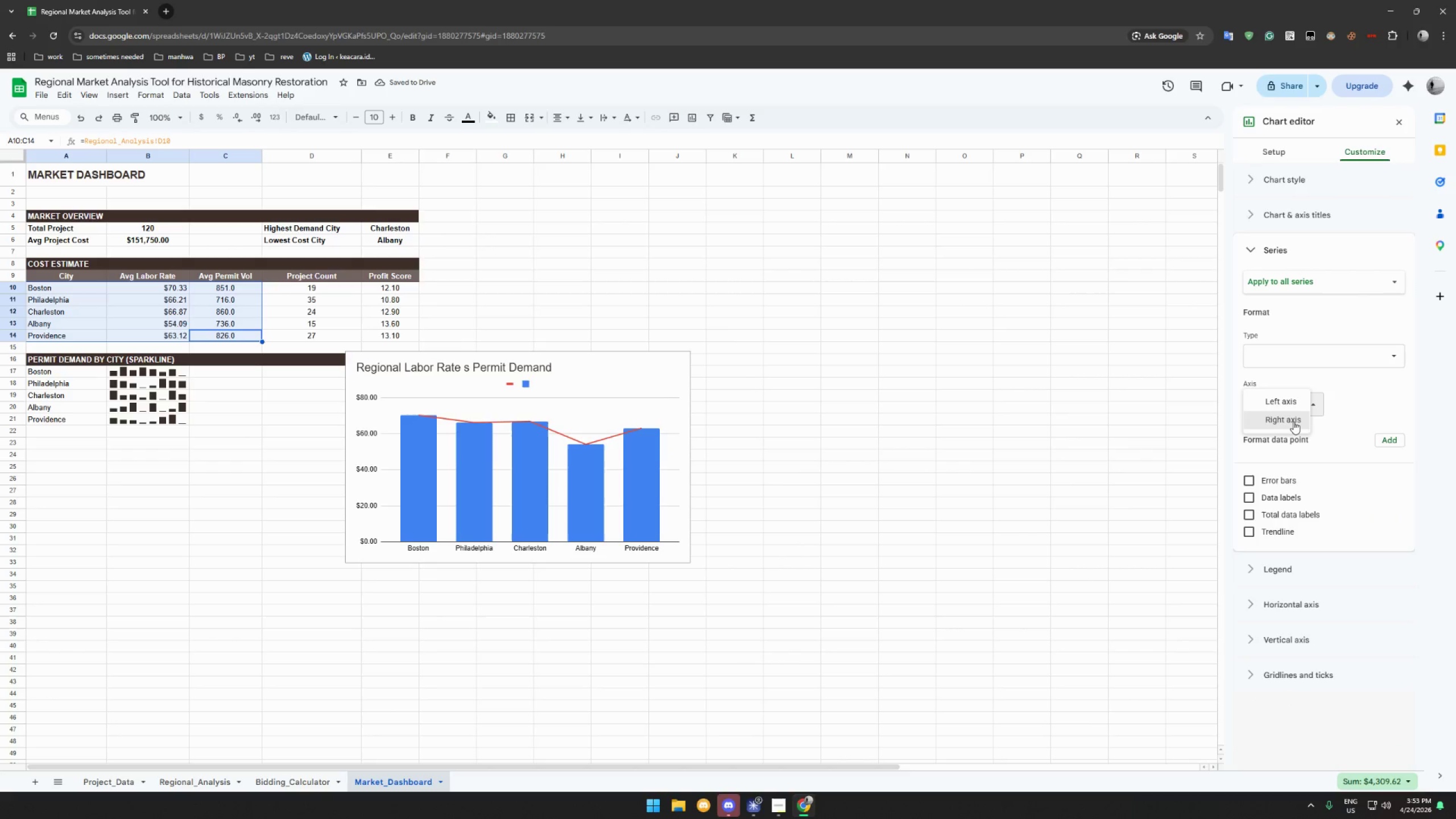 
left_click([1293, 421])
 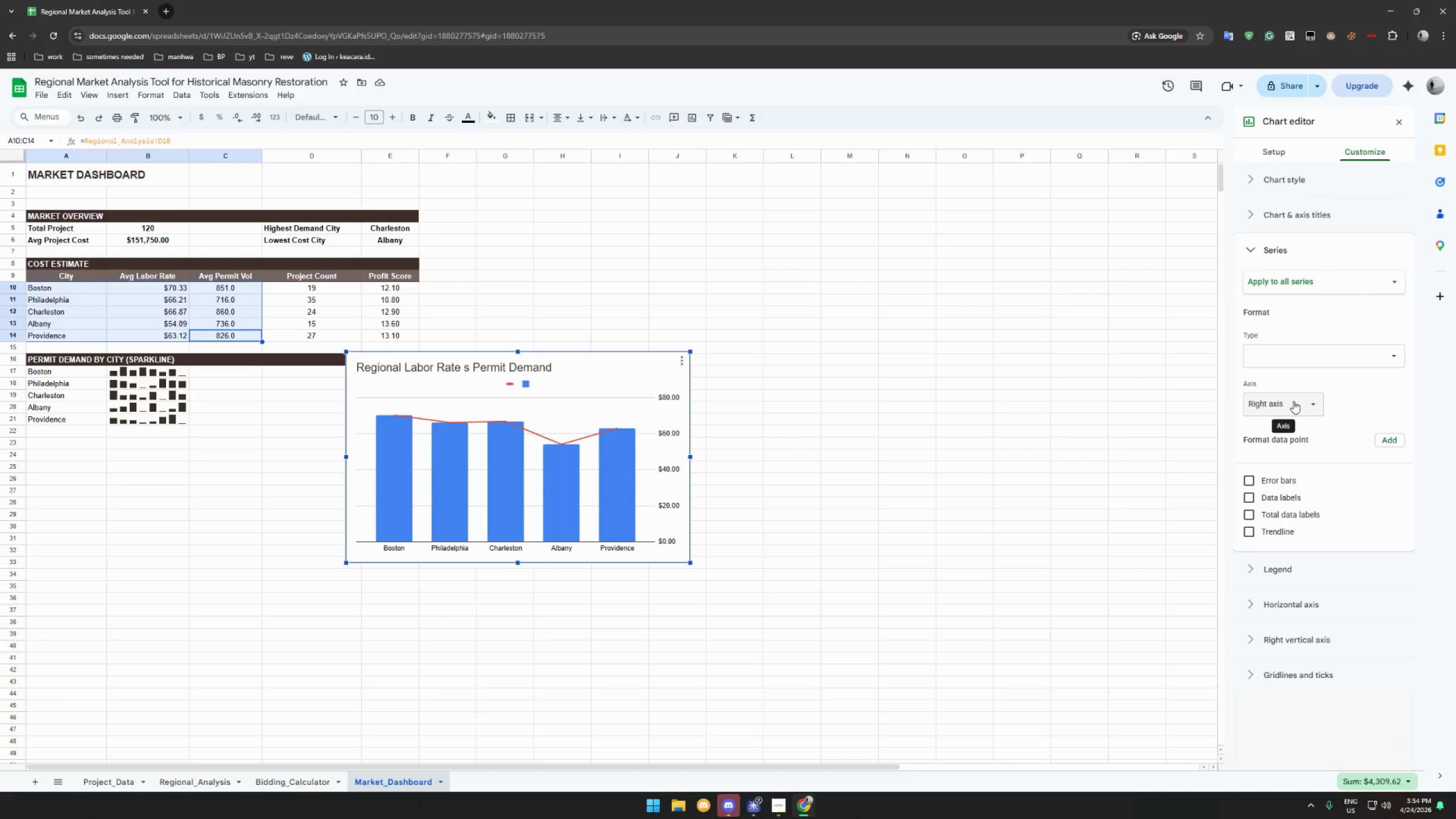 
wait(10.41)
 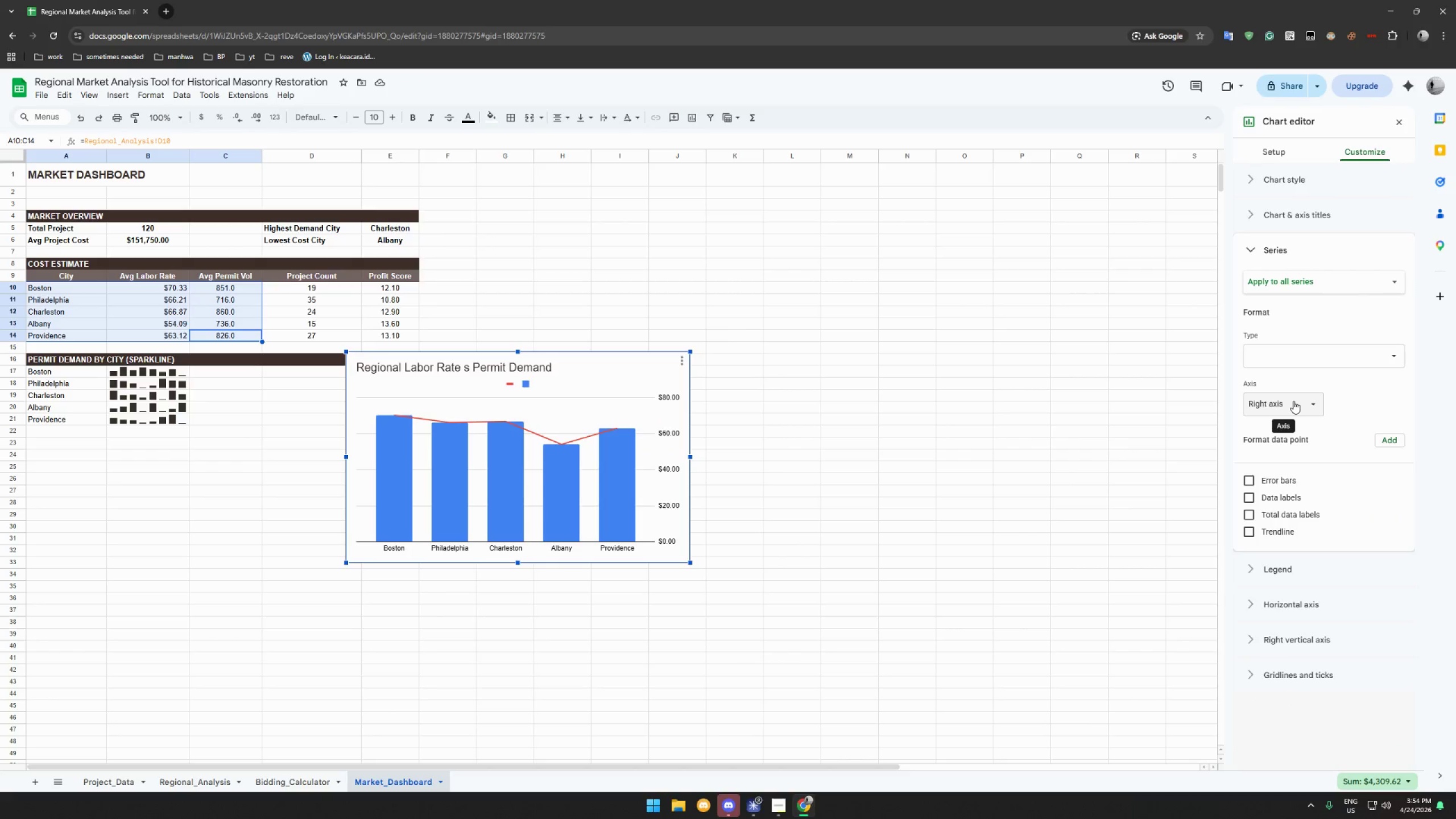 
left_click([1292, 383])
 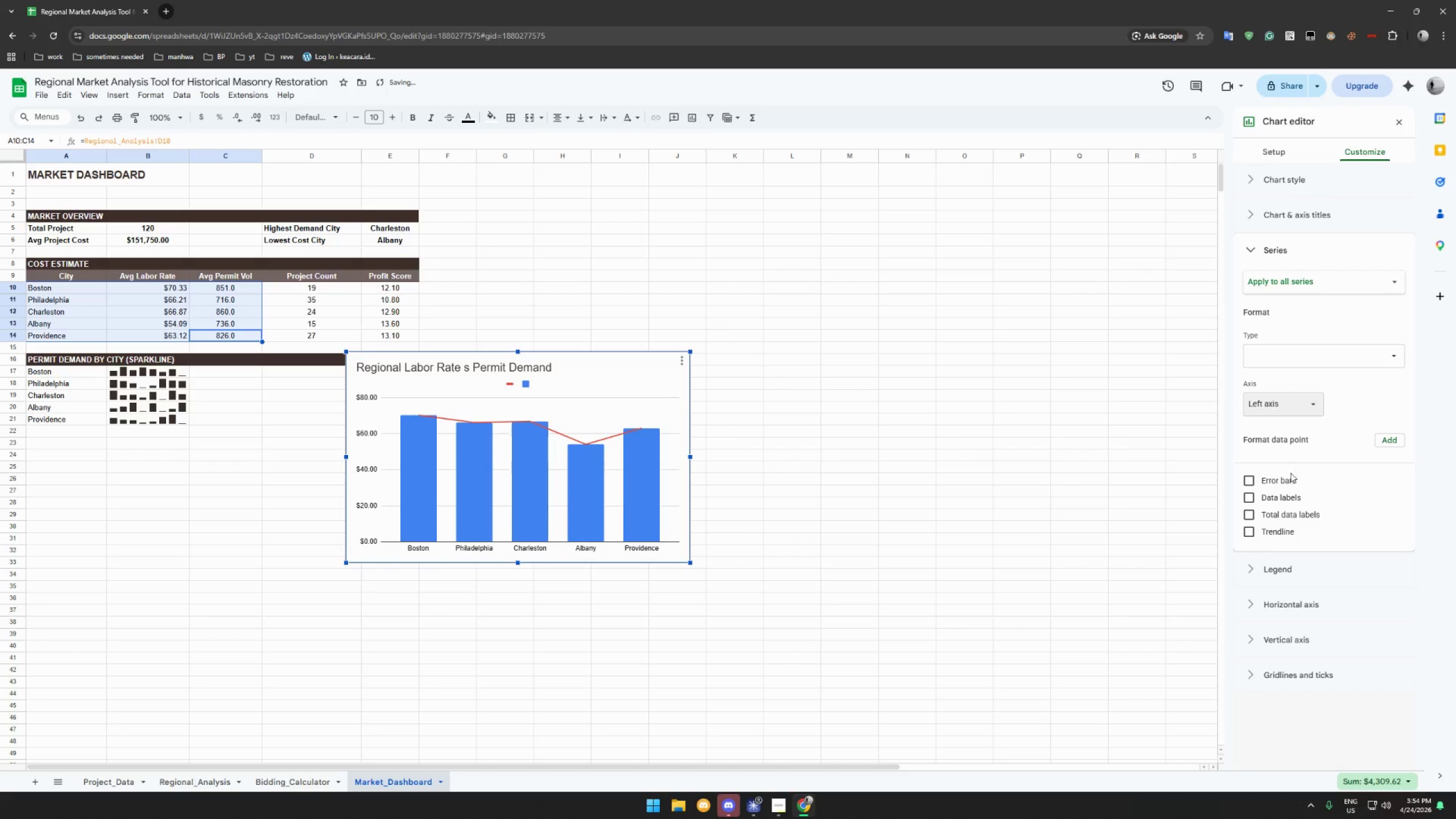 
left_click([1285, 481])
 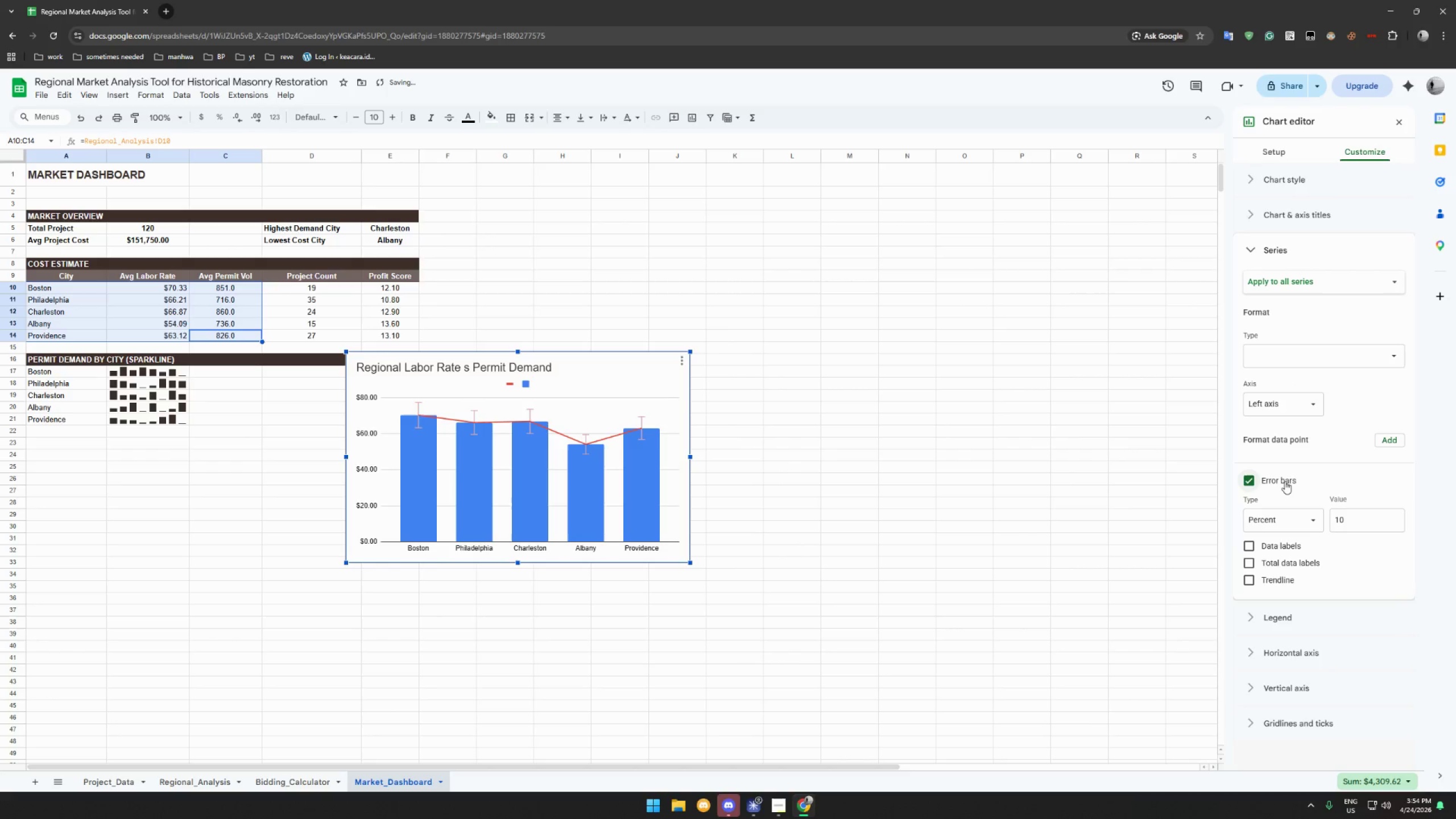 
left_click([1285, 481])
 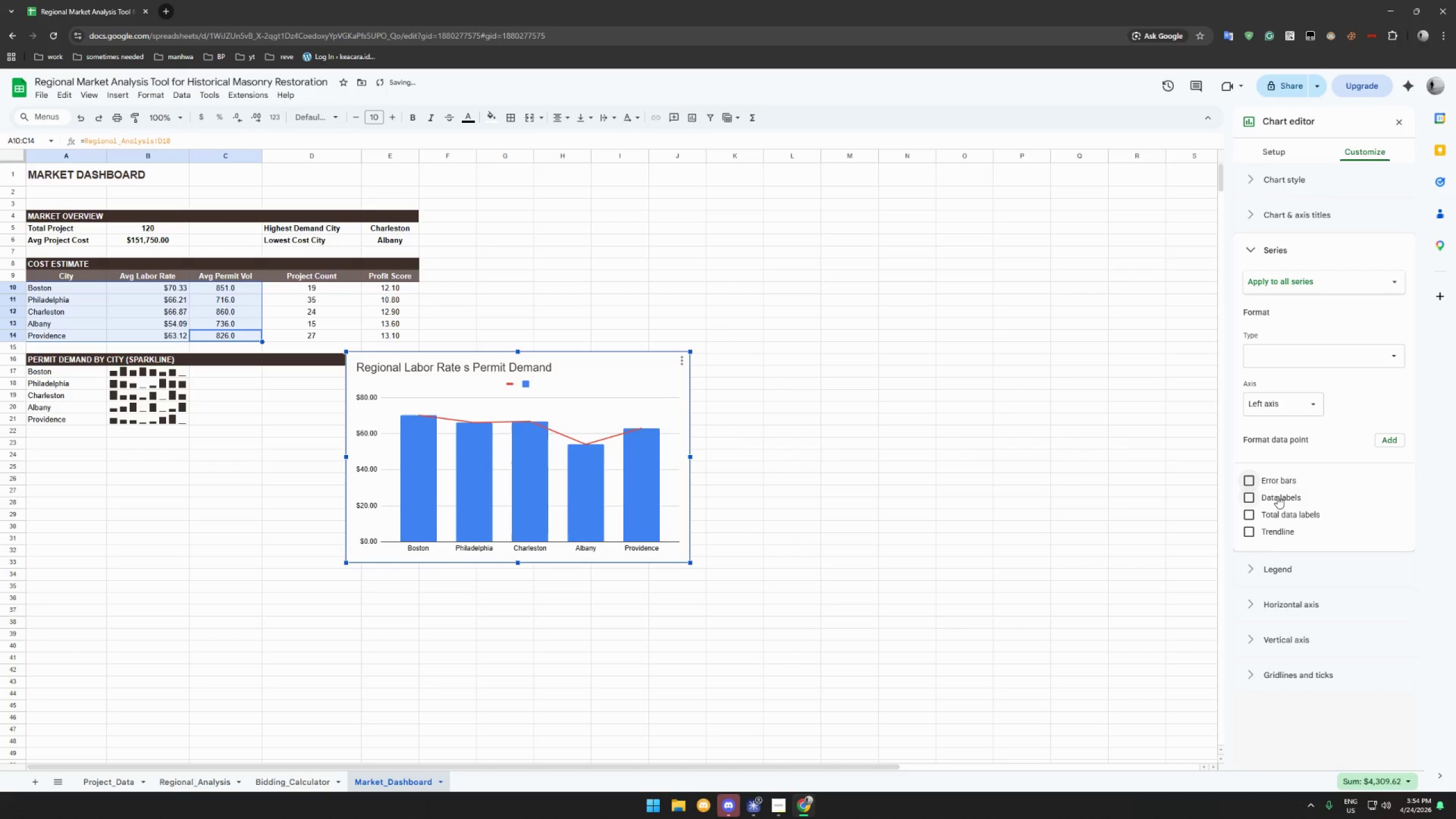 
left_click([1277, 496])
 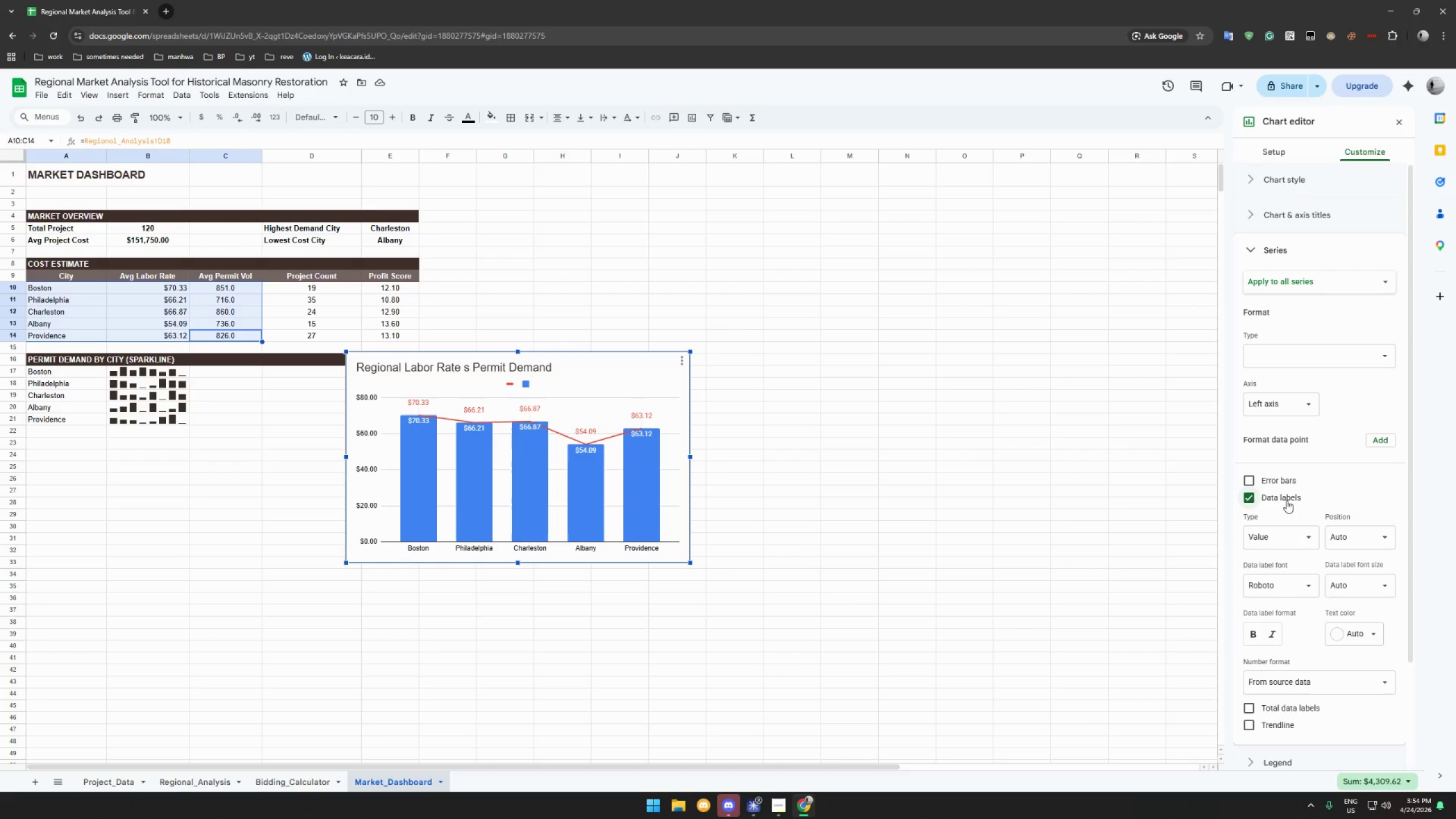 
wait(7.42)
 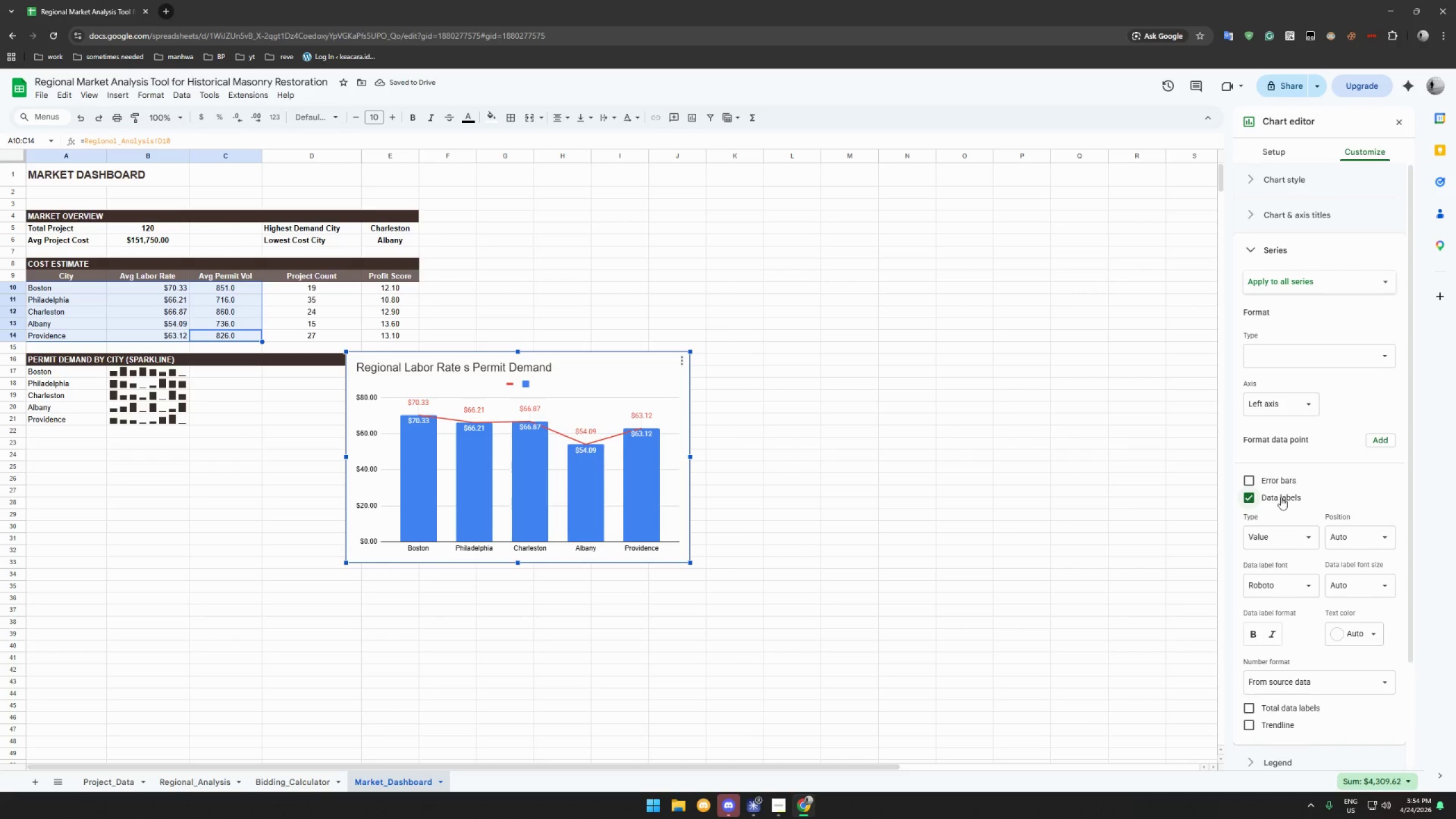 
left_click([1287, 500])
 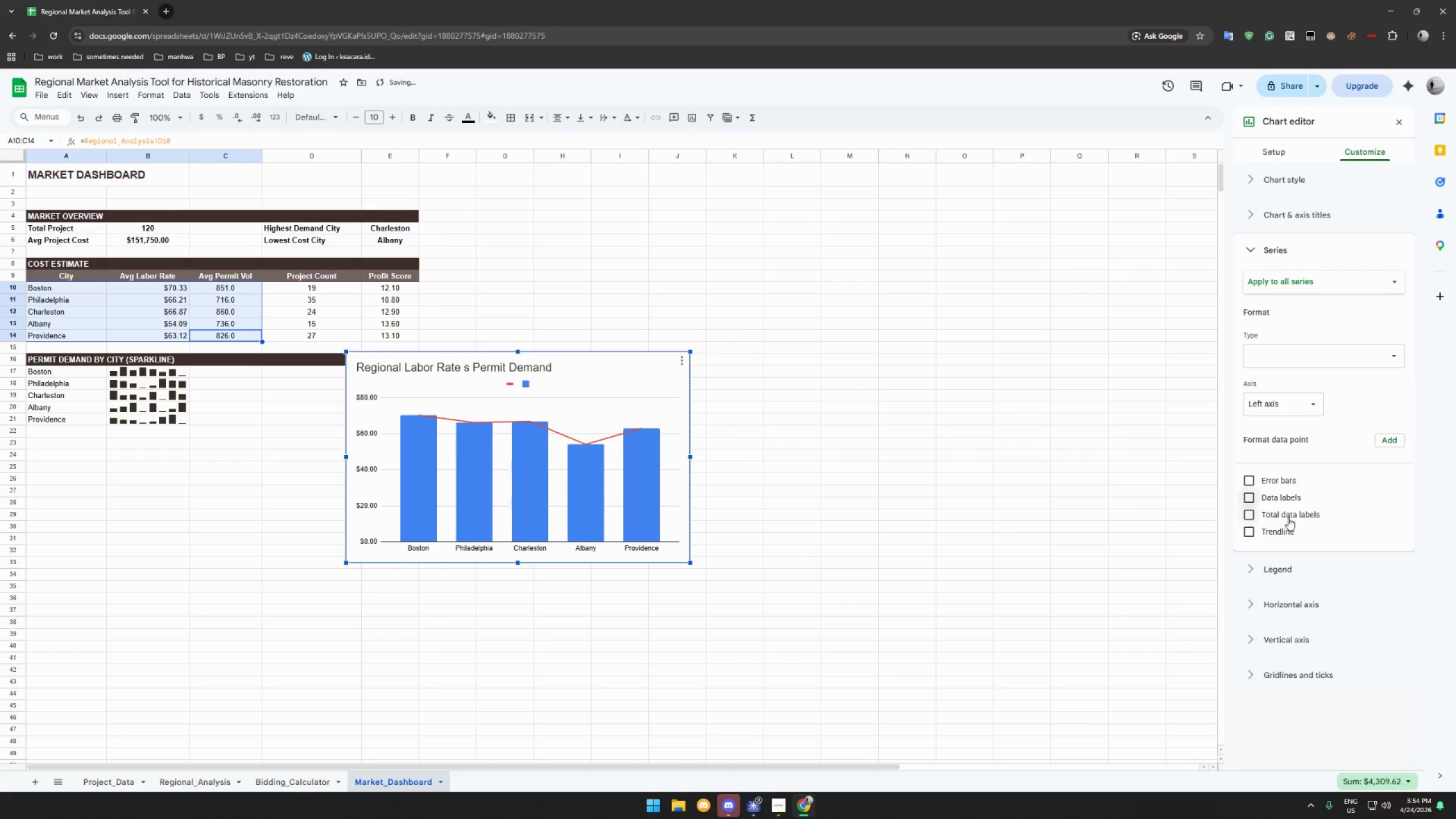 
left_click([1288, 518])
 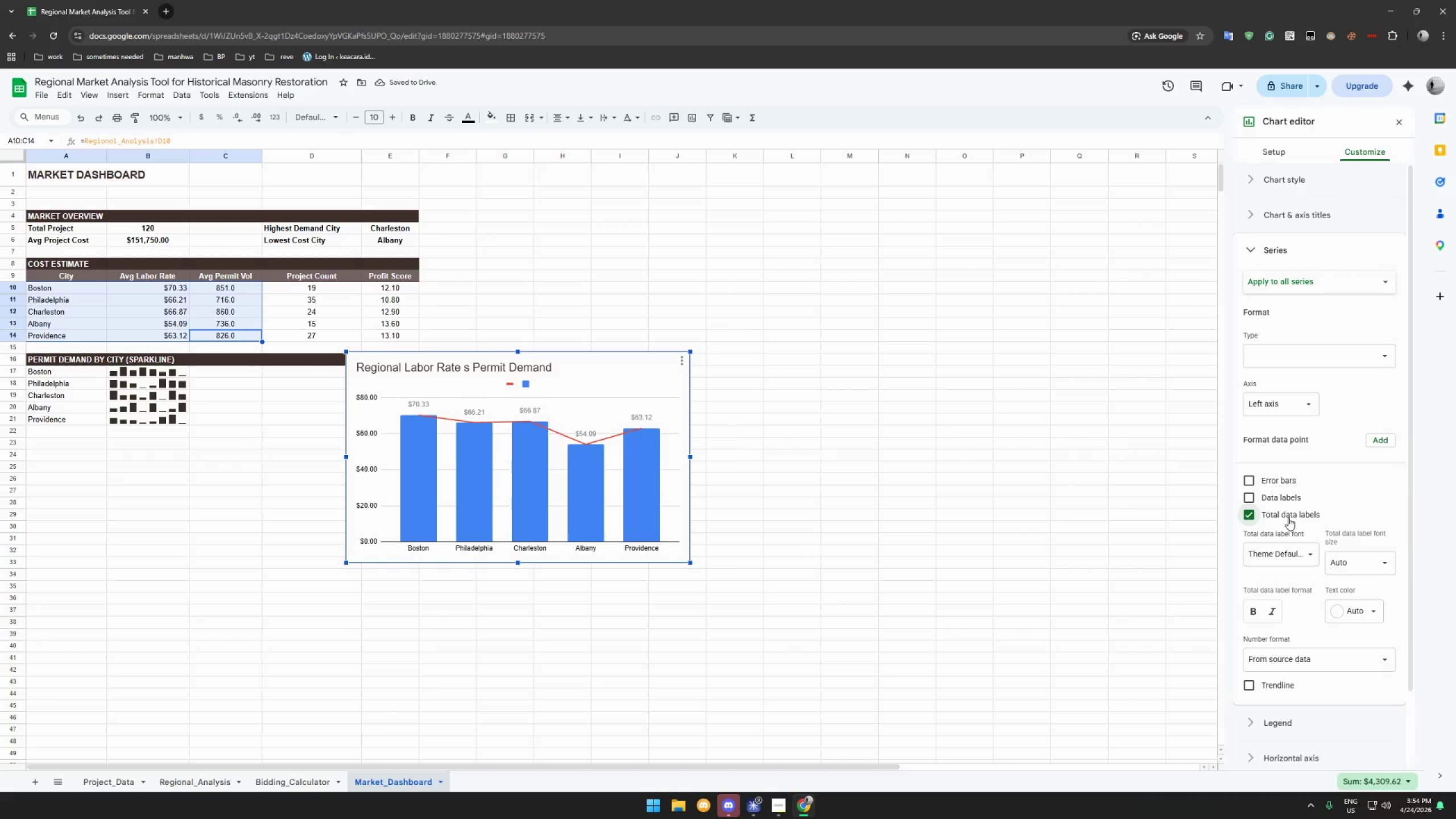 
left_click([1288, 518])
 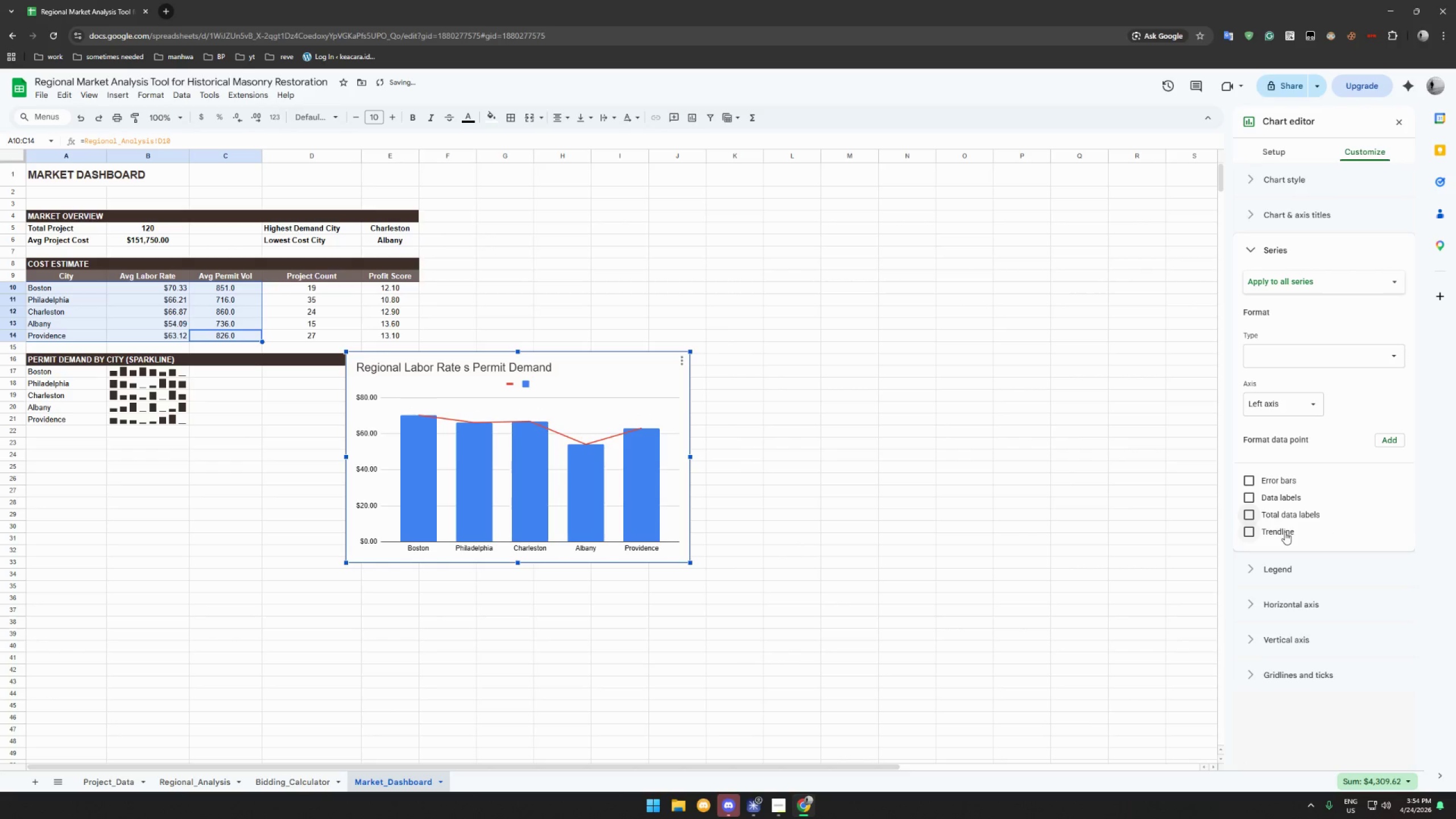 
left_click([1285, 532])
 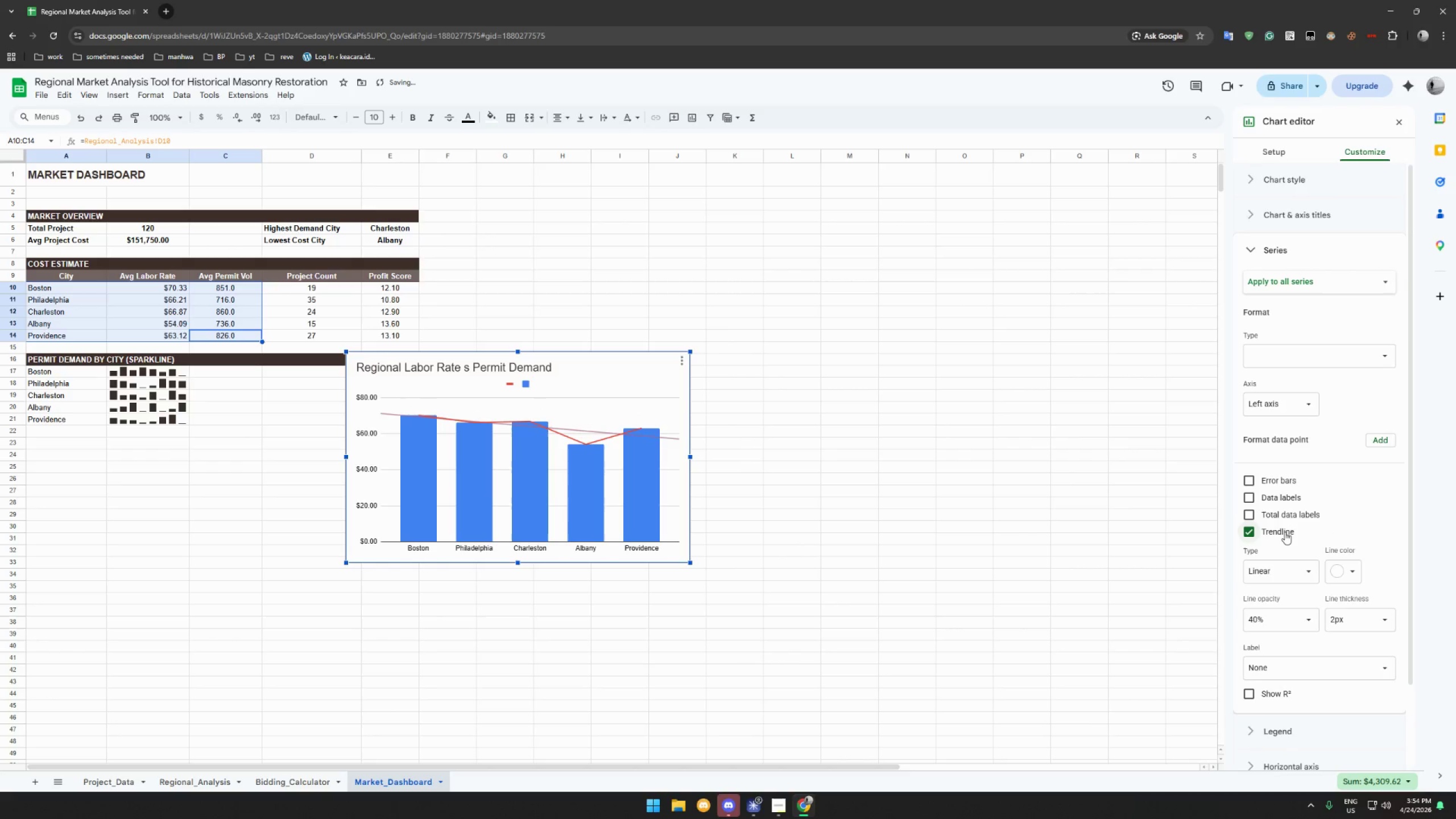 
left_click([1285, 532])
 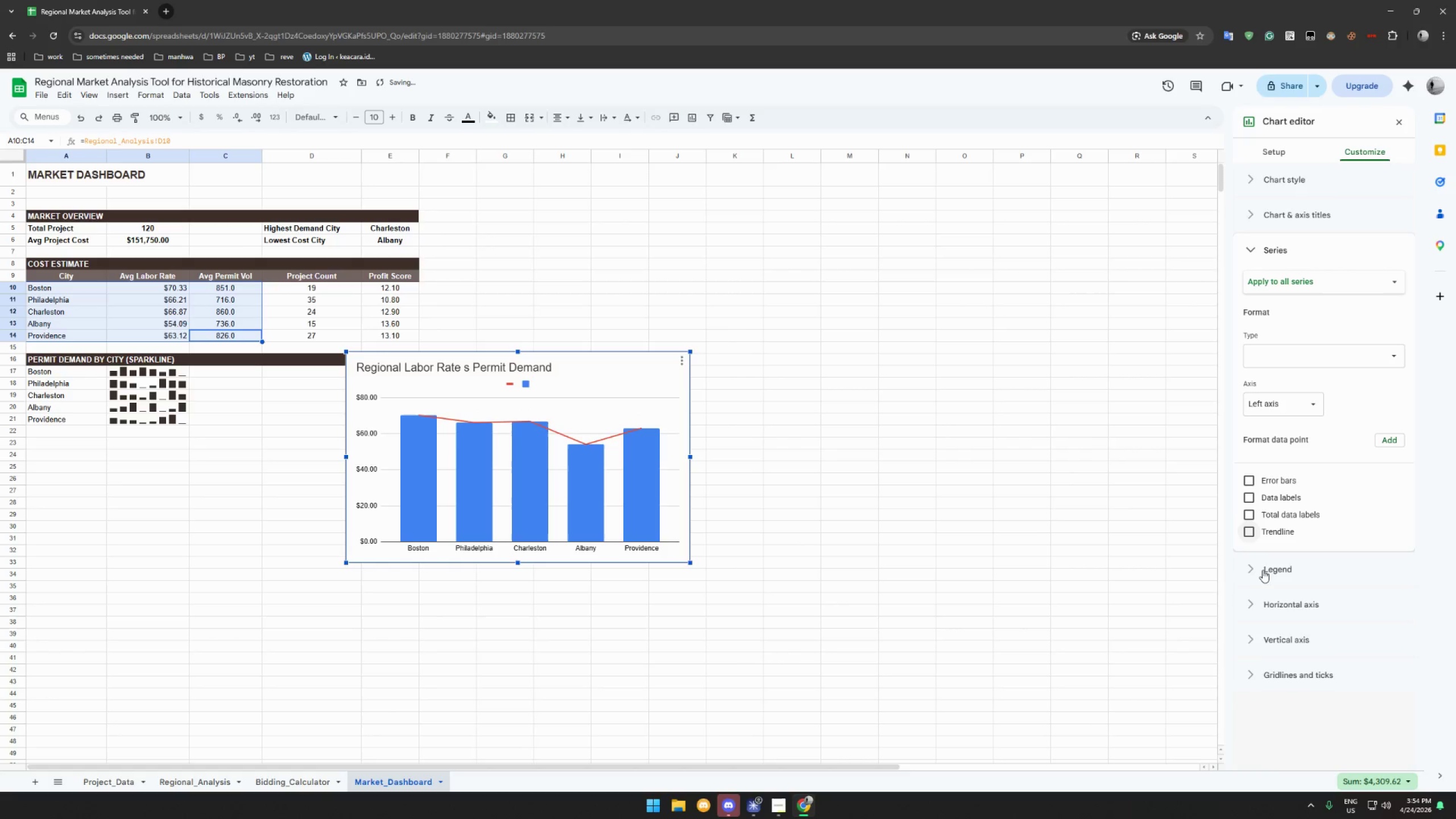 
left_click([1262, 572])
 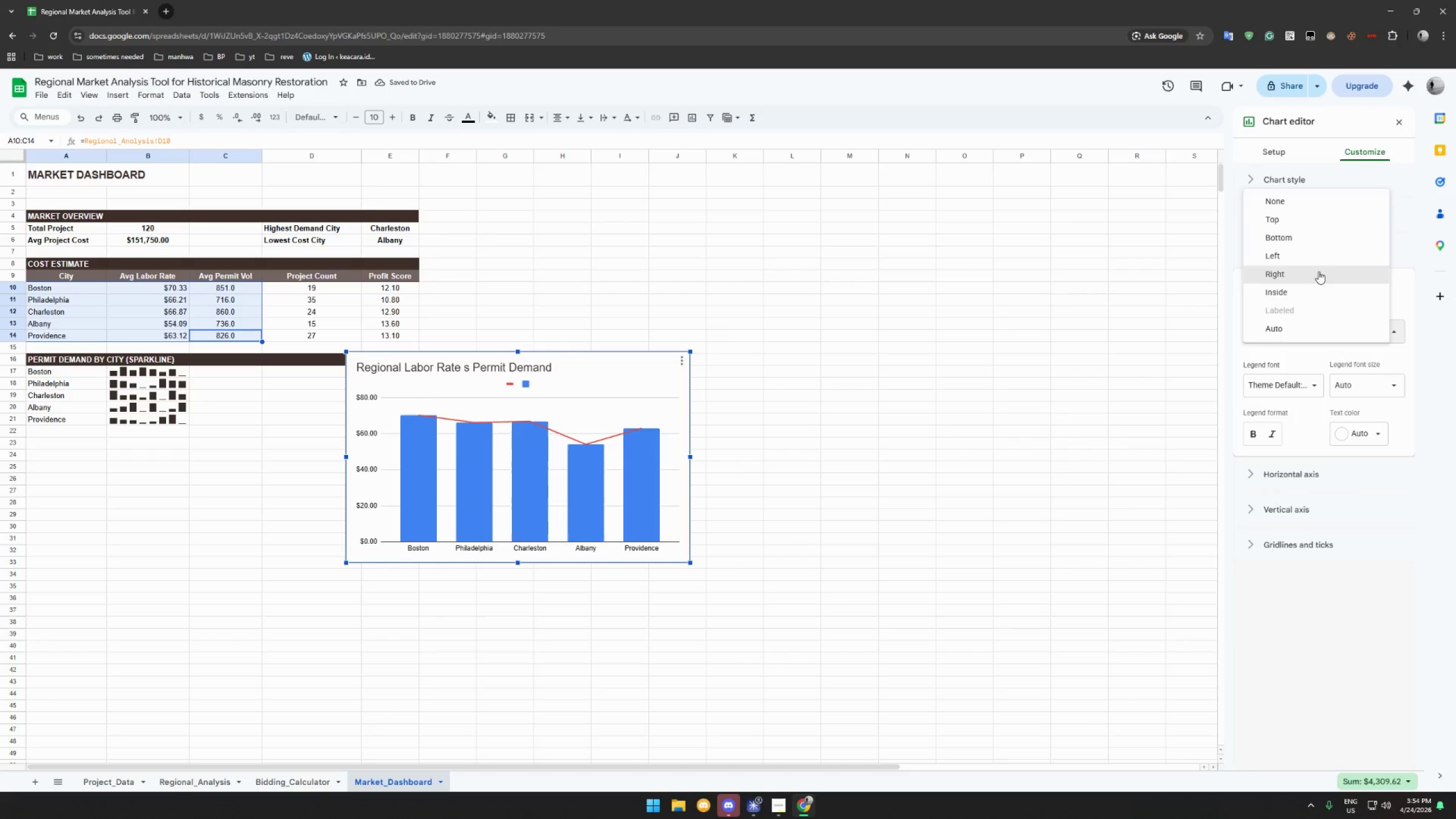 
left_click([1312, 235])
 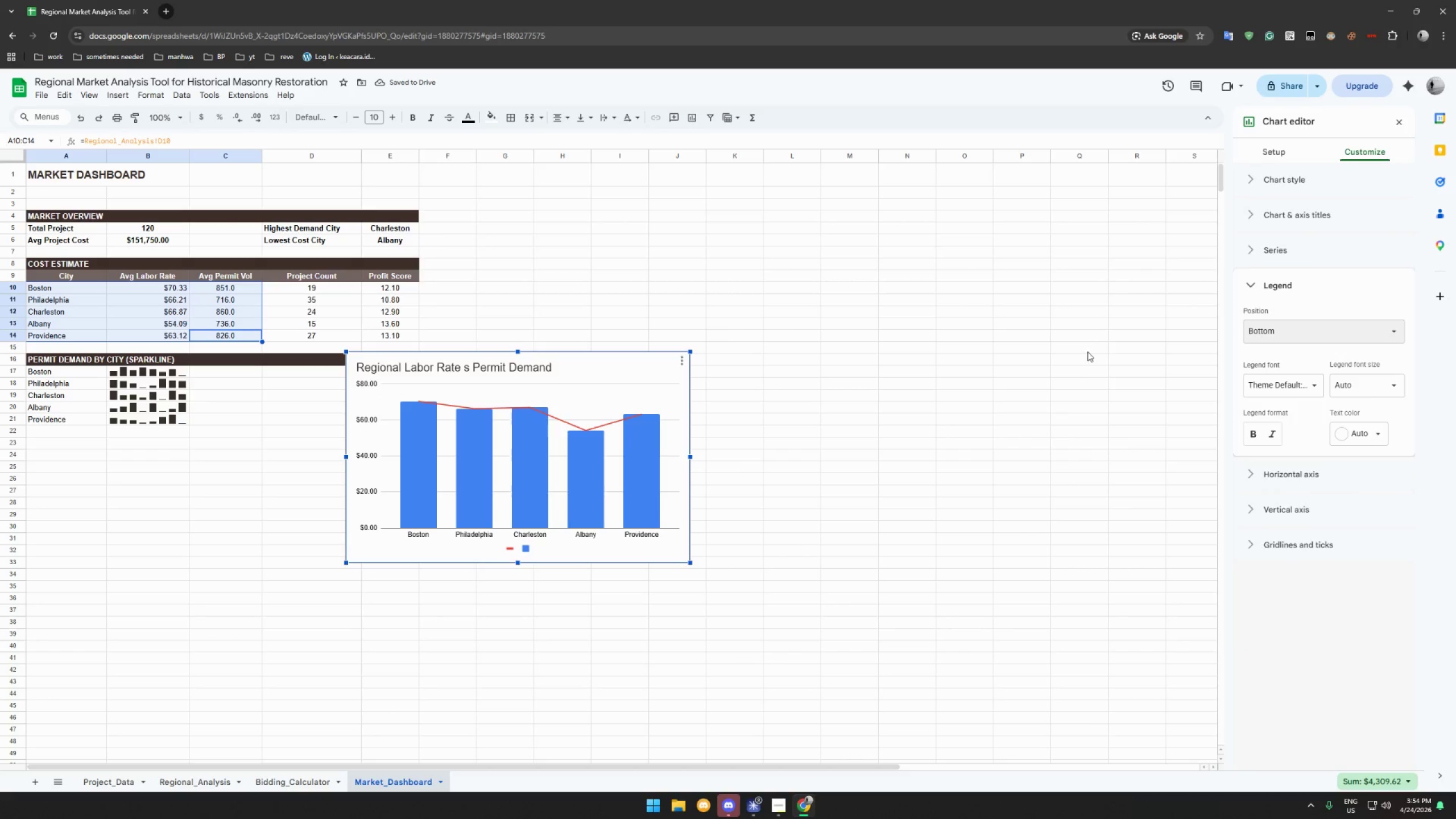 
wait(8.33)
 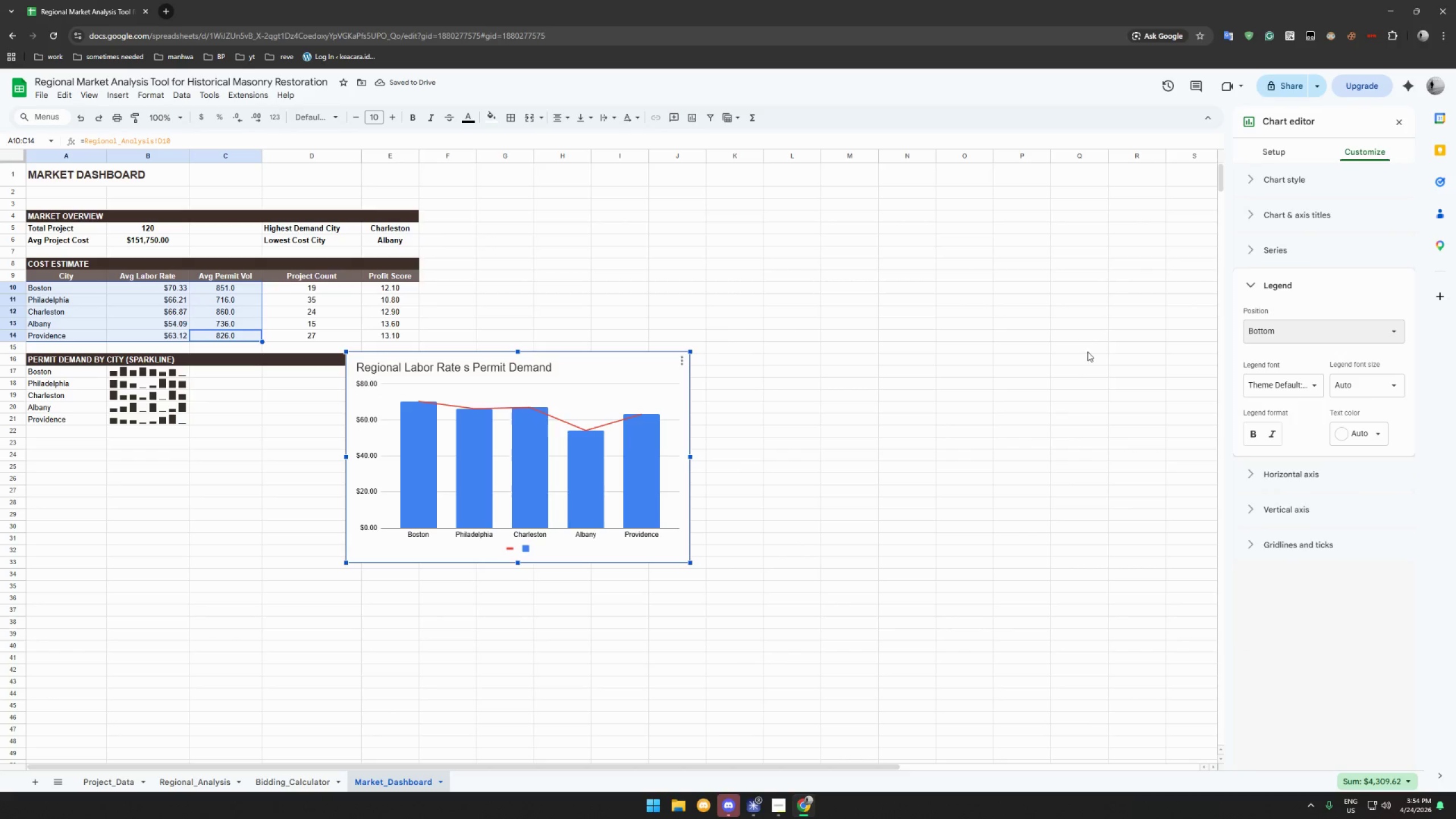 
left_click([1351, 381])
 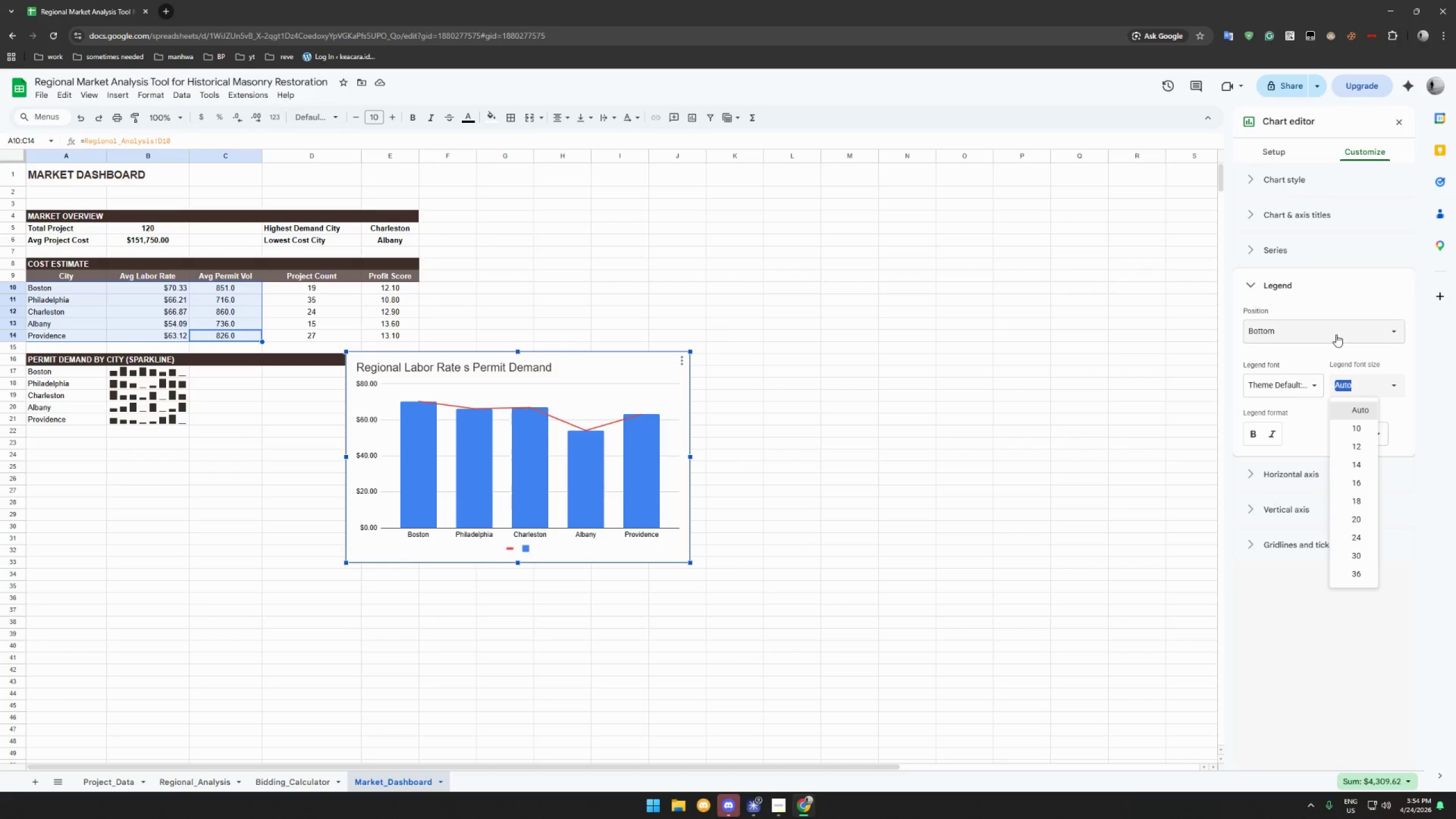 
left_click([1336, 334])
 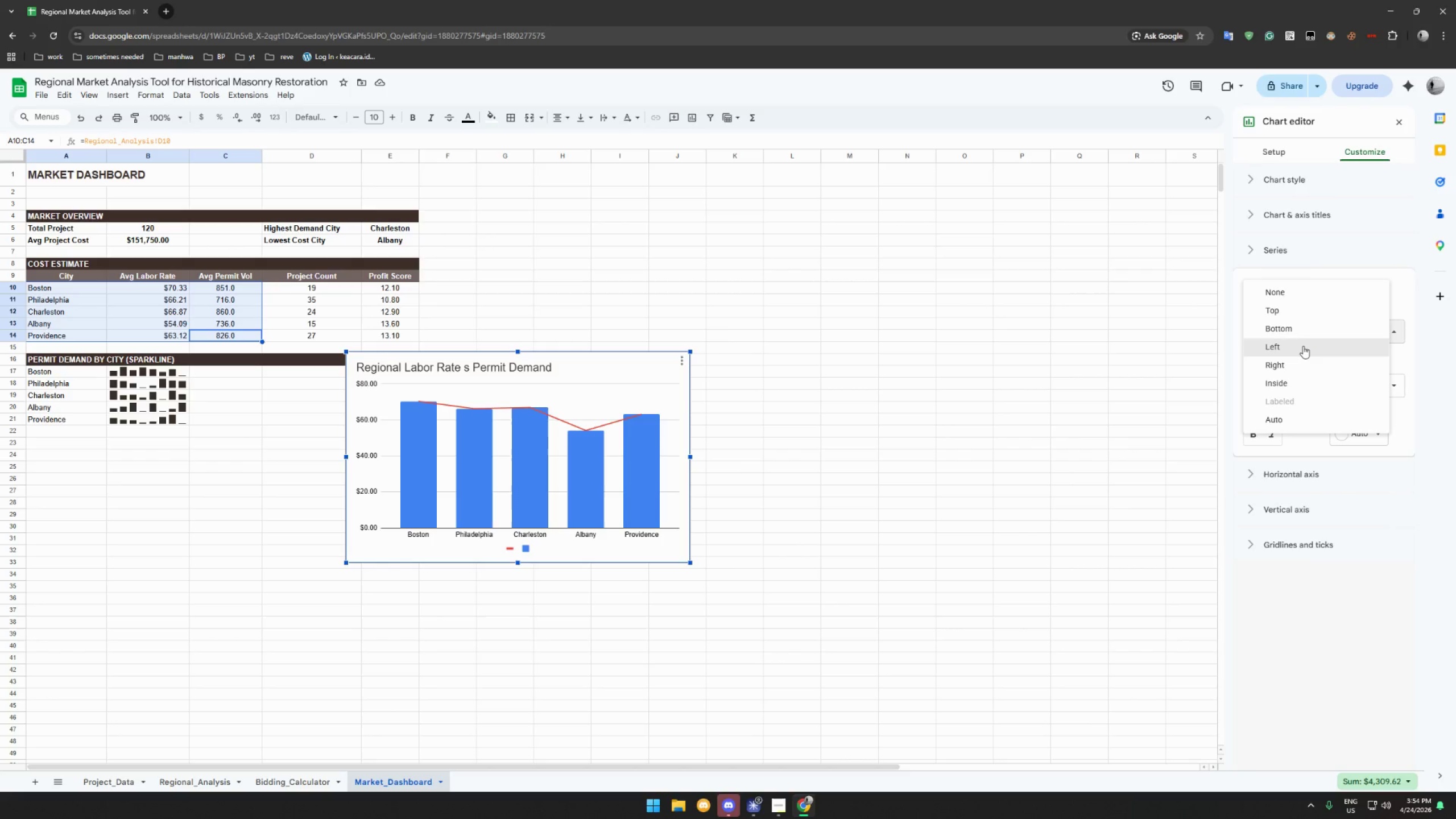 
wait(5.09)
 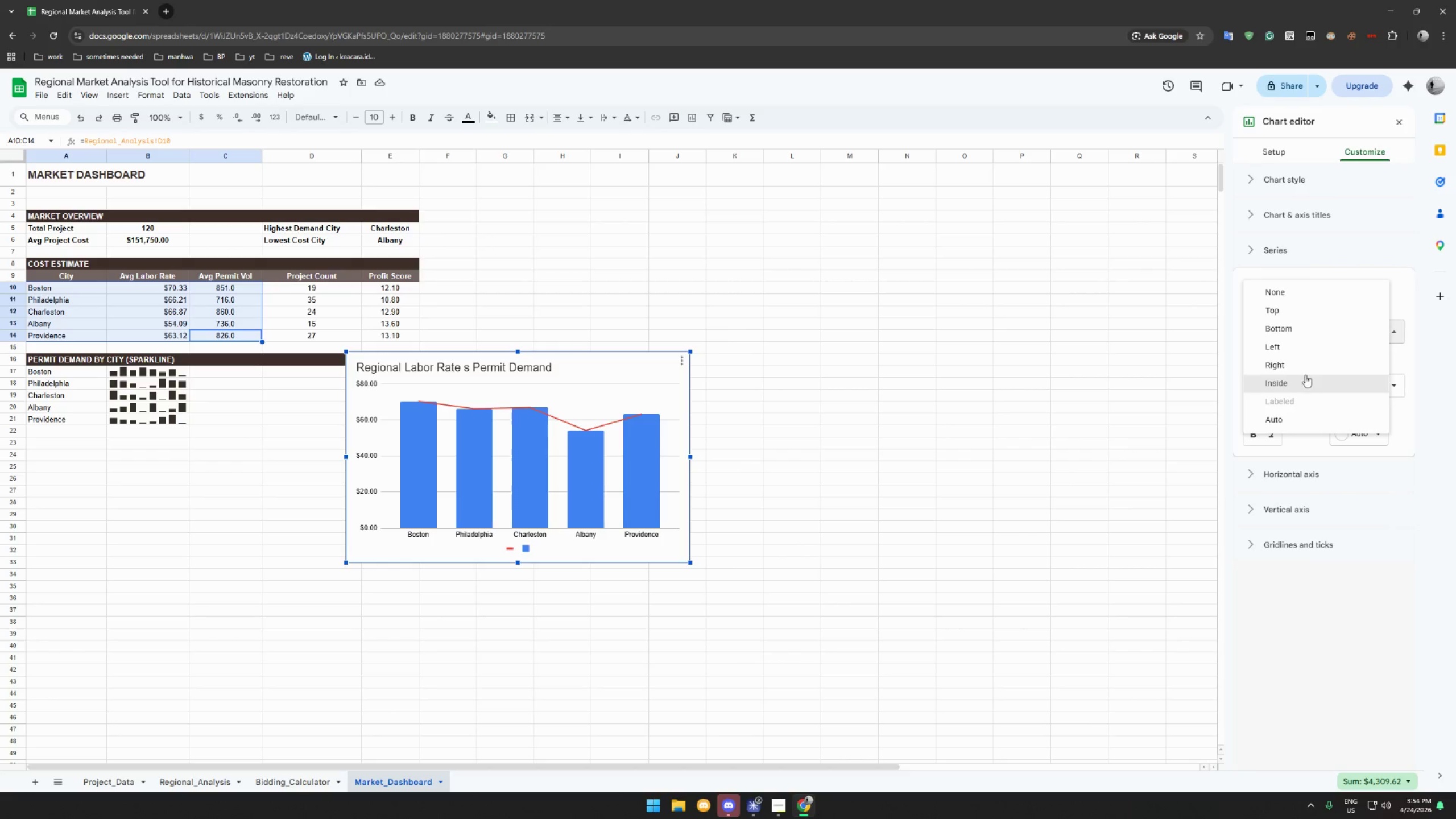 
left_click([1410, 362])
 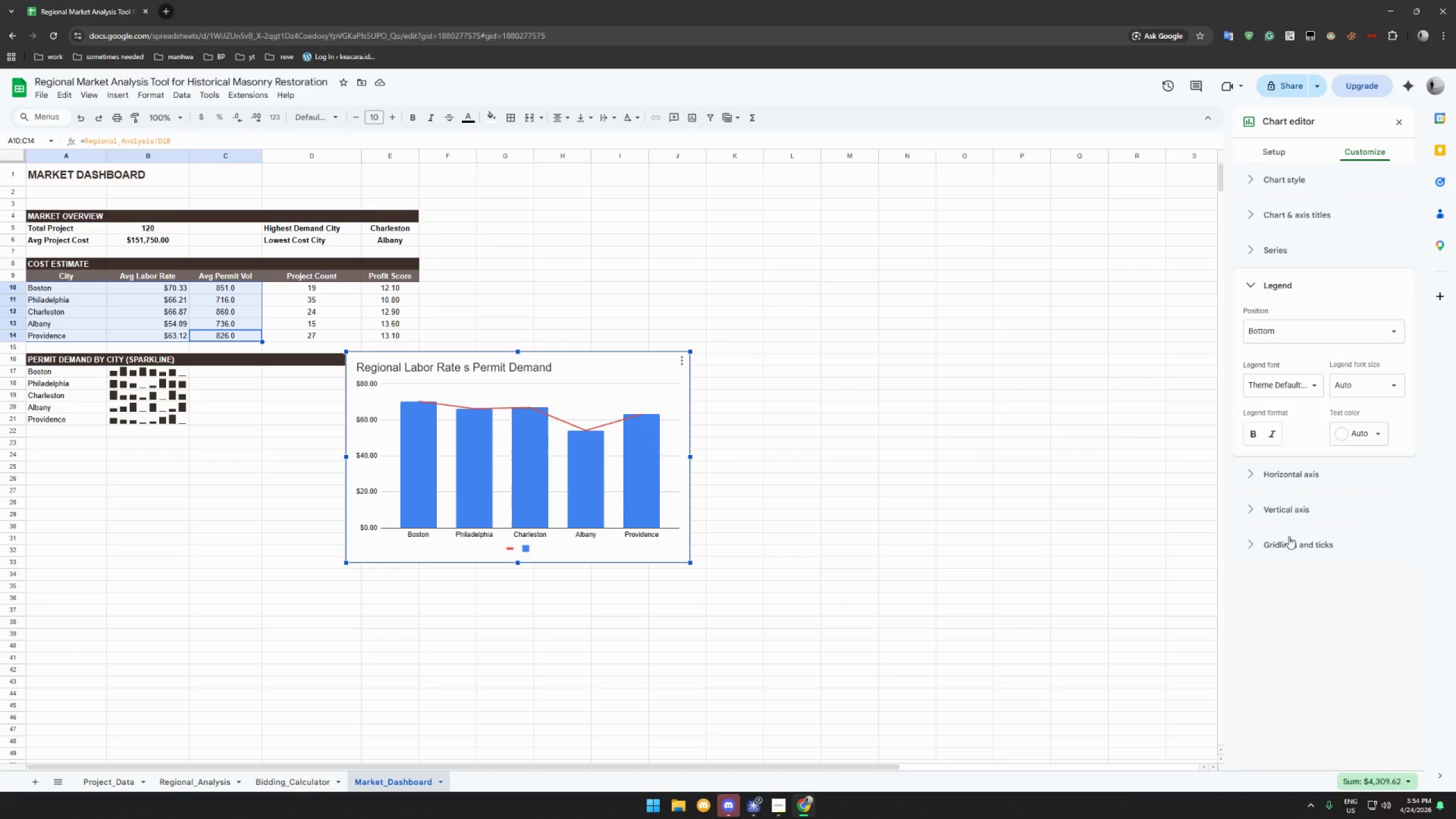 
left_click([1289, 541])
 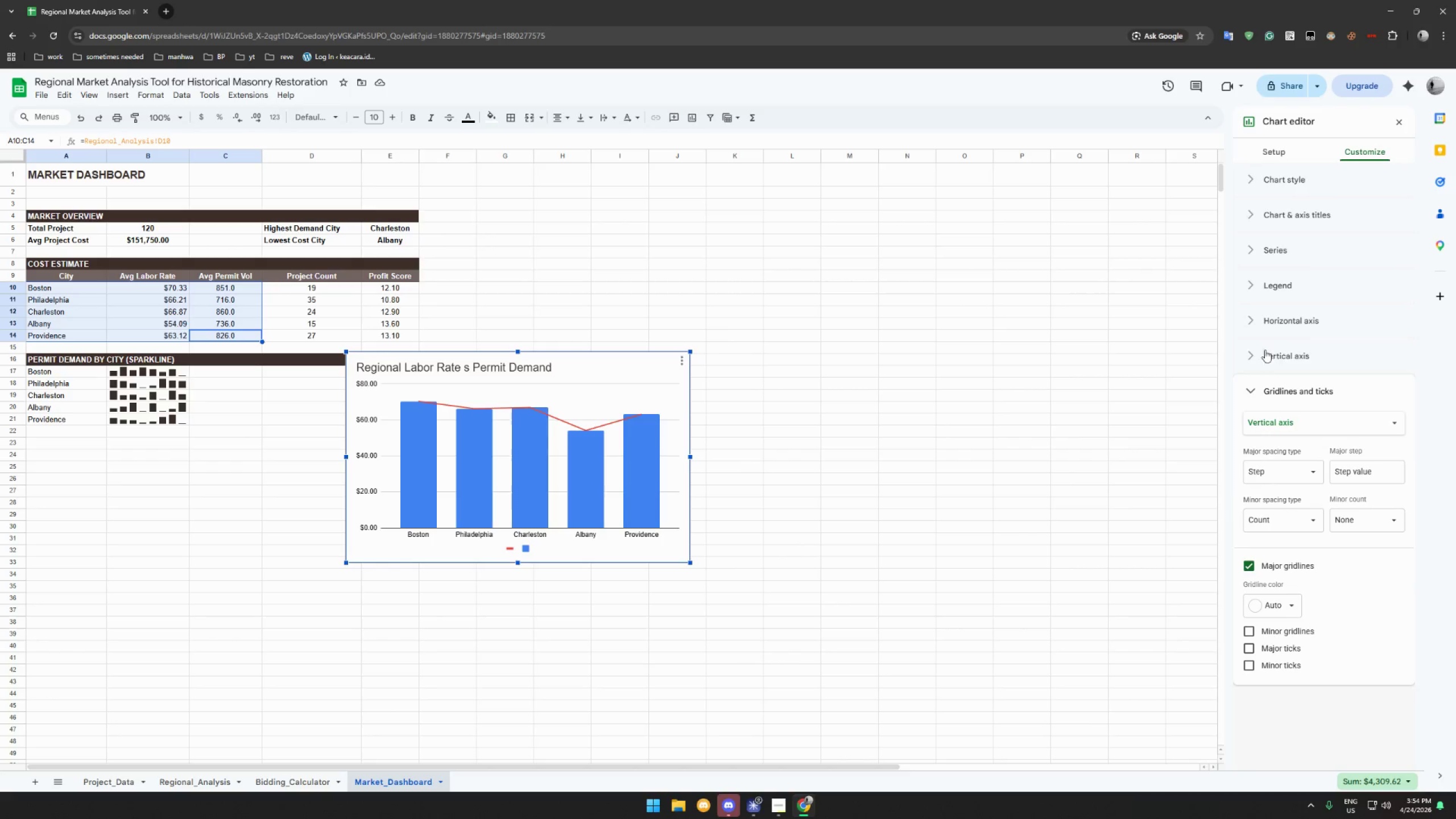 
left_click([1254, 357])
 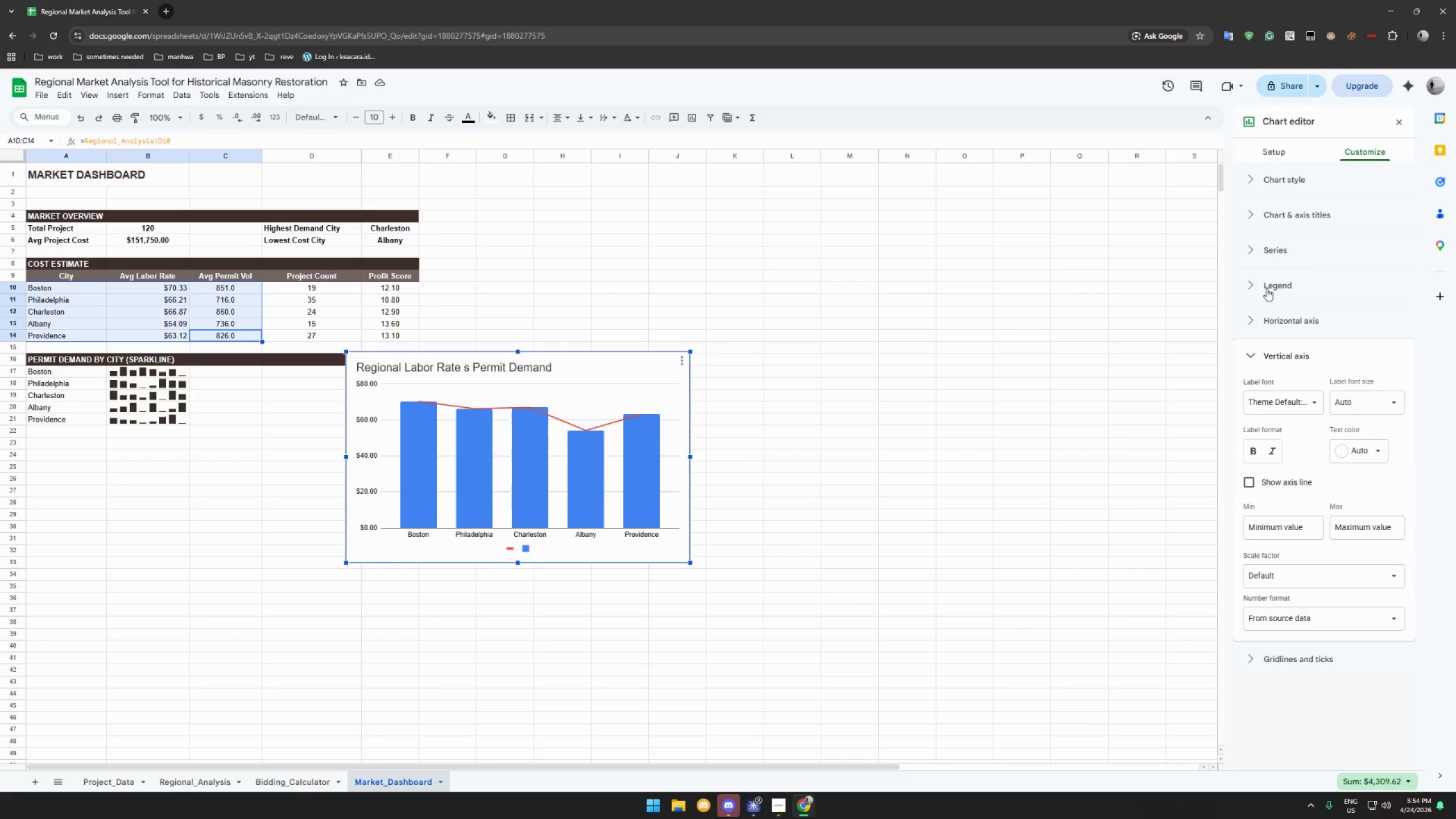 
left_click([1252, 287])
 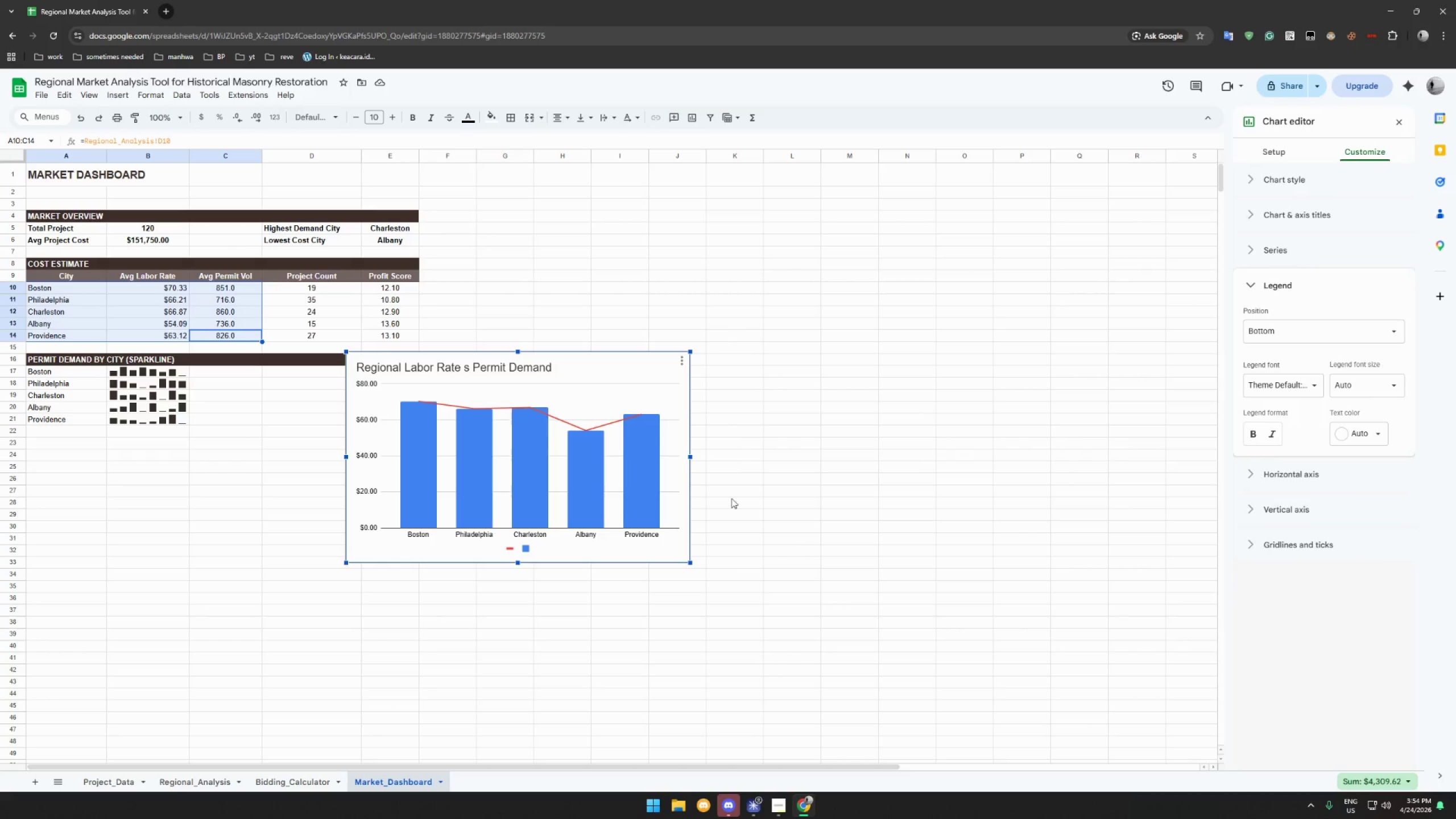 
double_click([527, 549])
 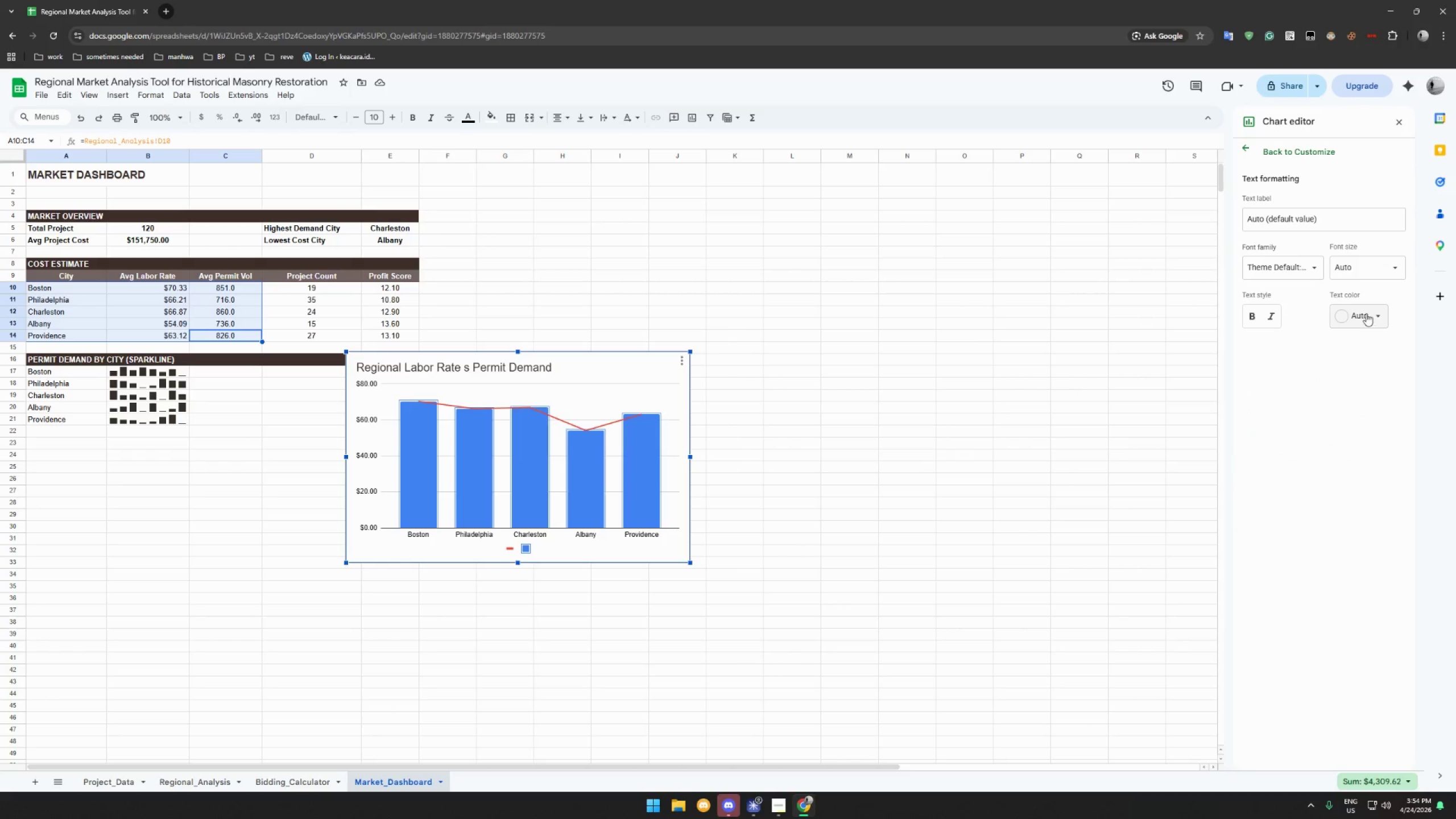 
left_click([1334, 221])
 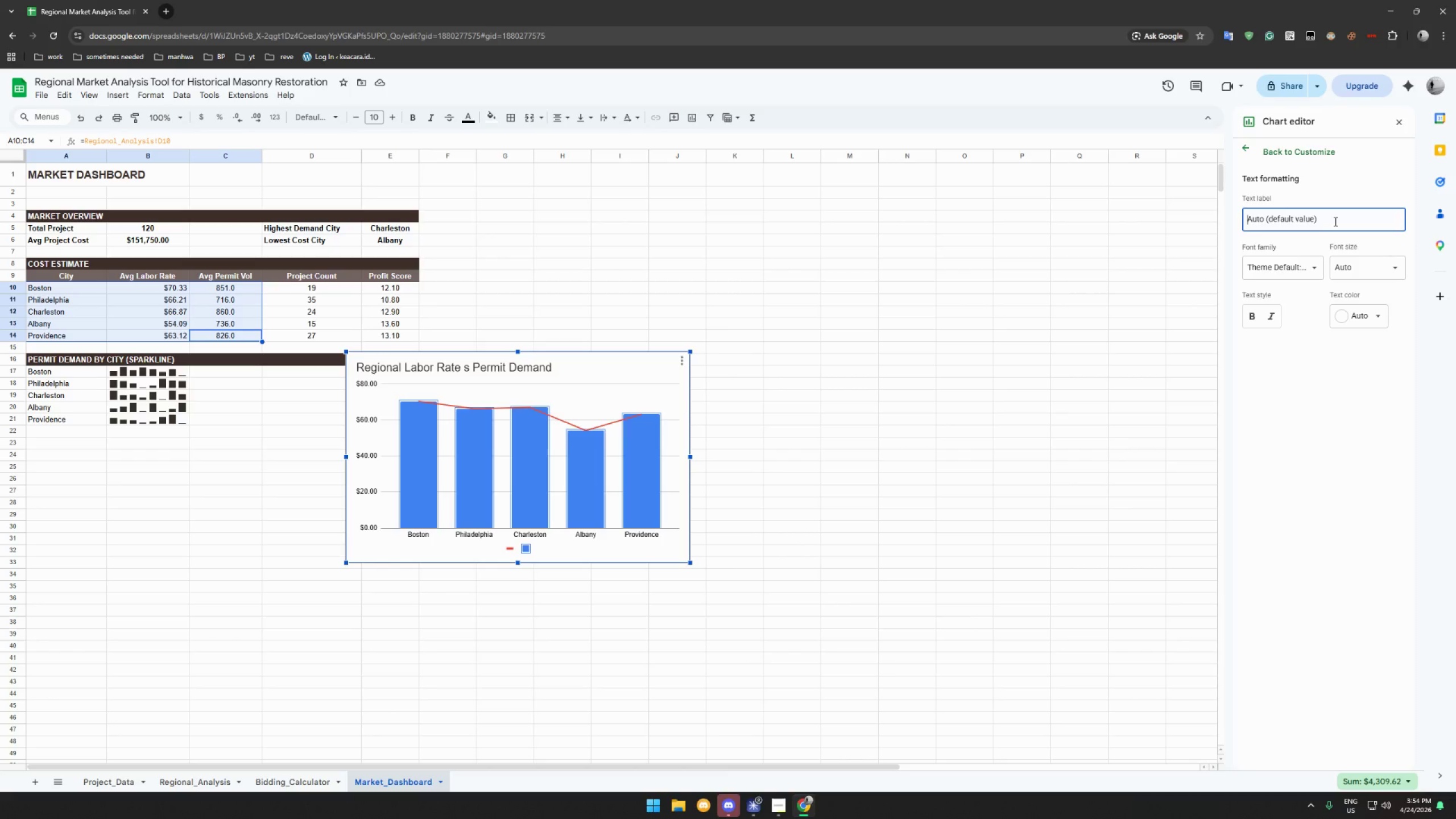 
type(Avg)
 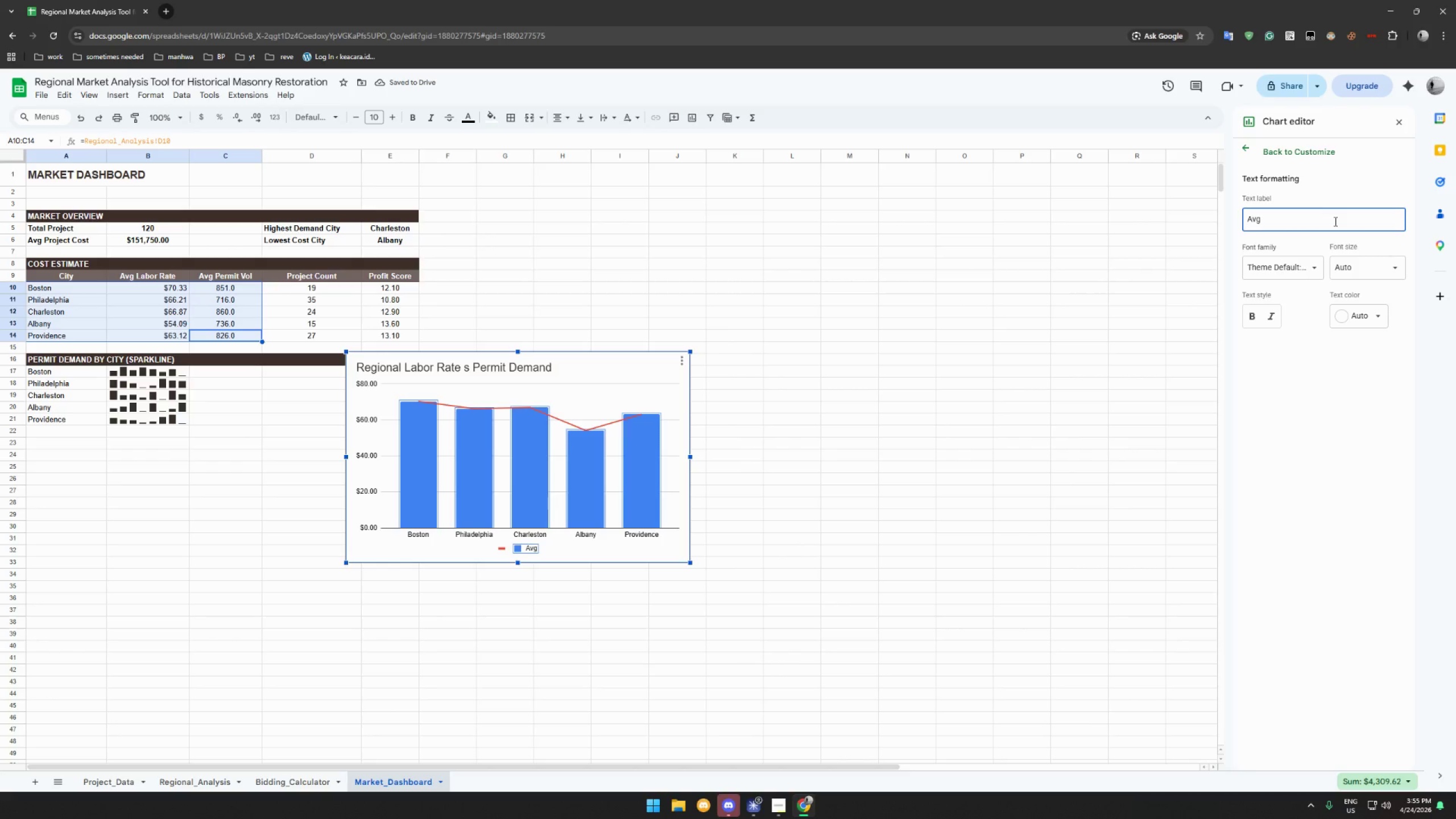 
wait(10.83)
 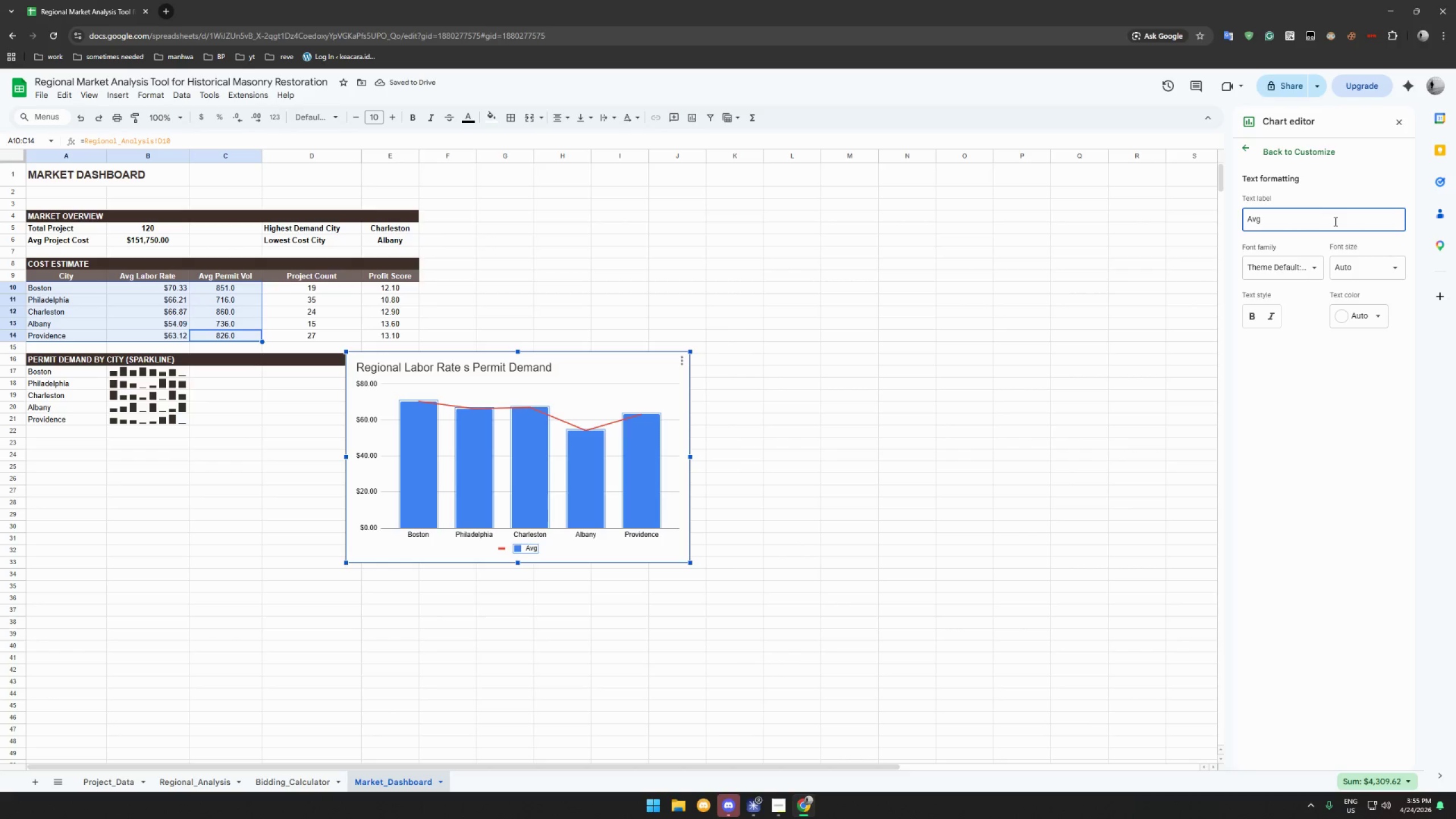 
type(Labor Rate)
 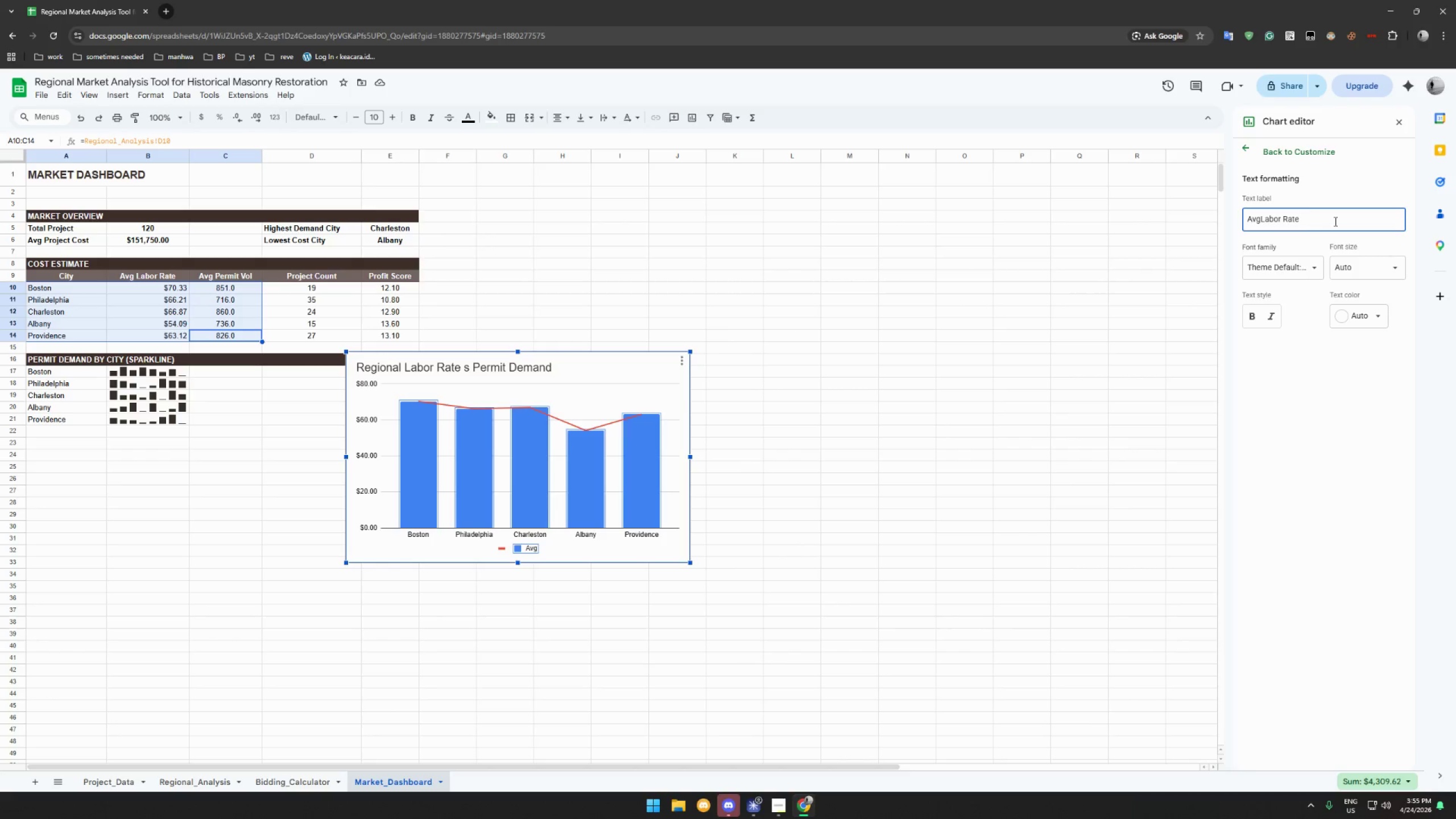 
 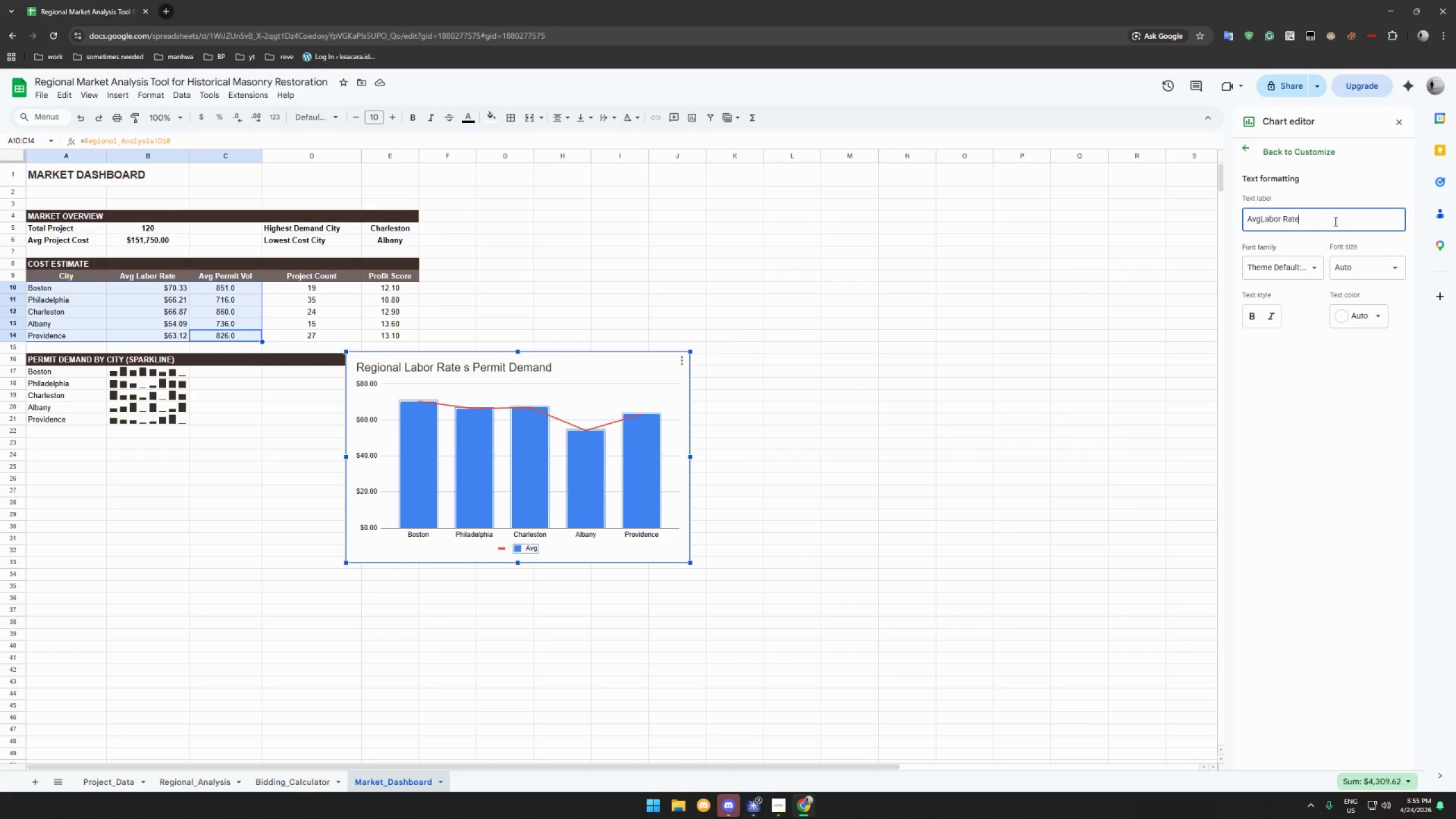 
key(Enter)
 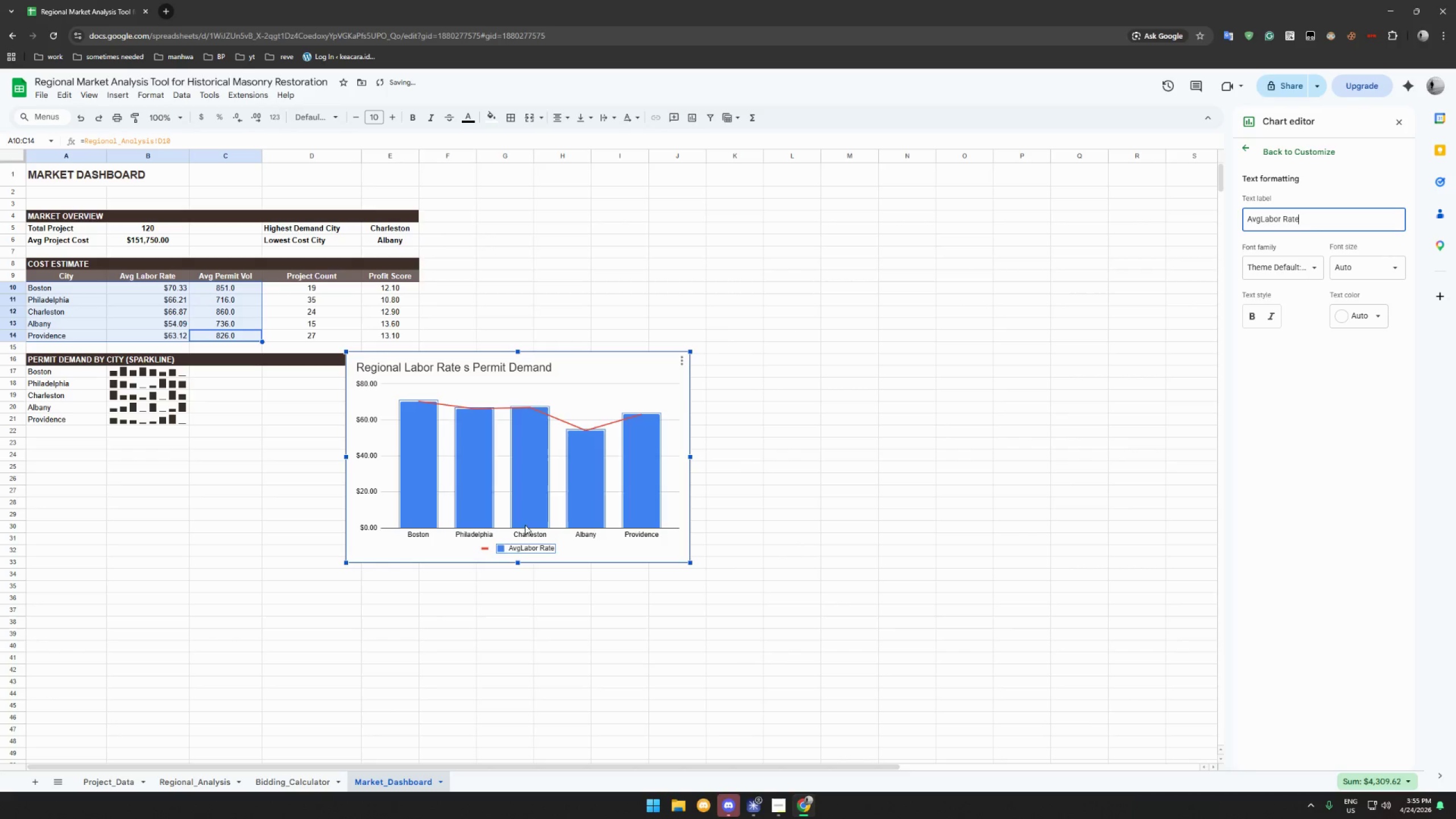 
double_click([484, 551])
 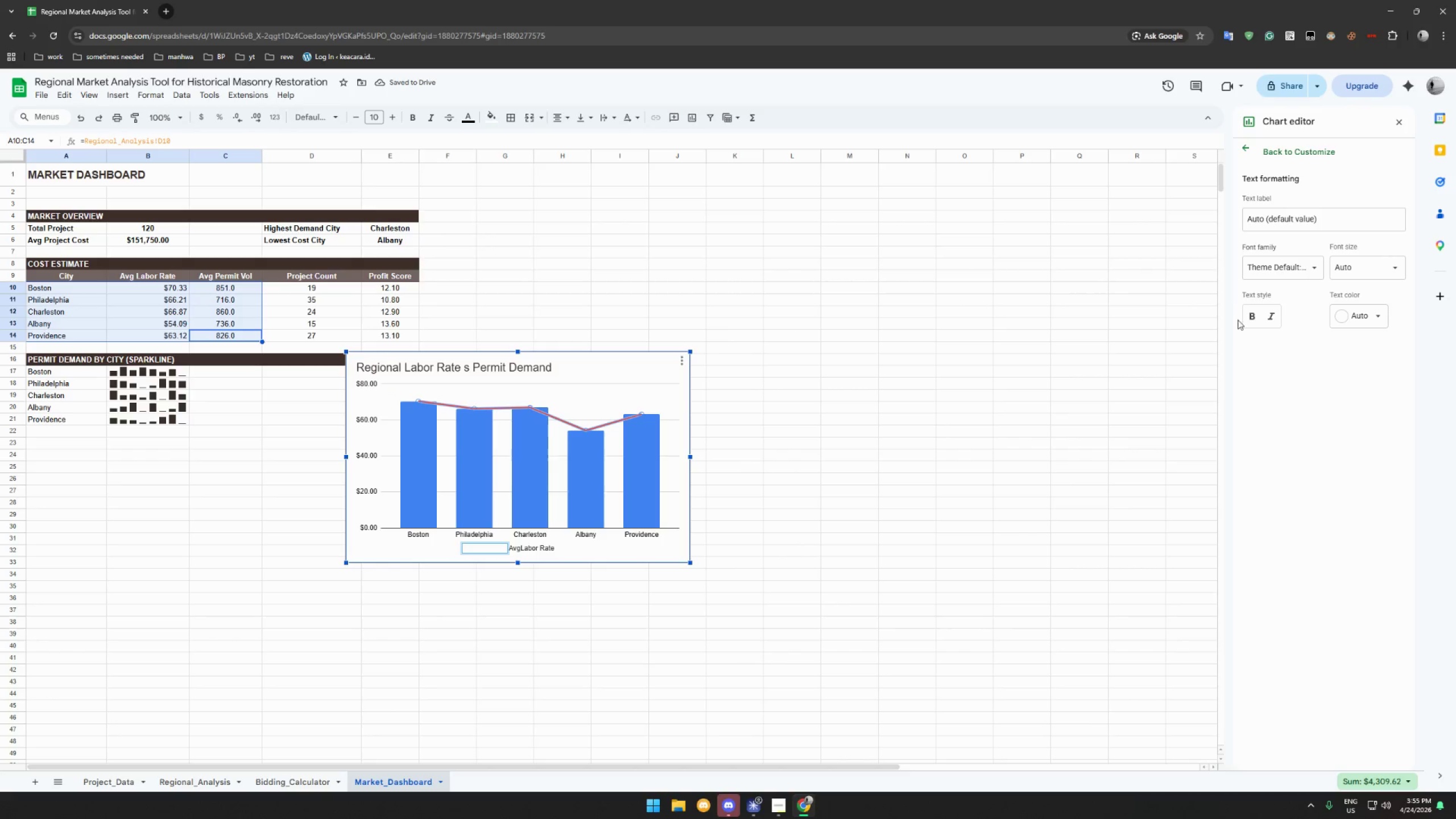 
left_click([1330, 224])
 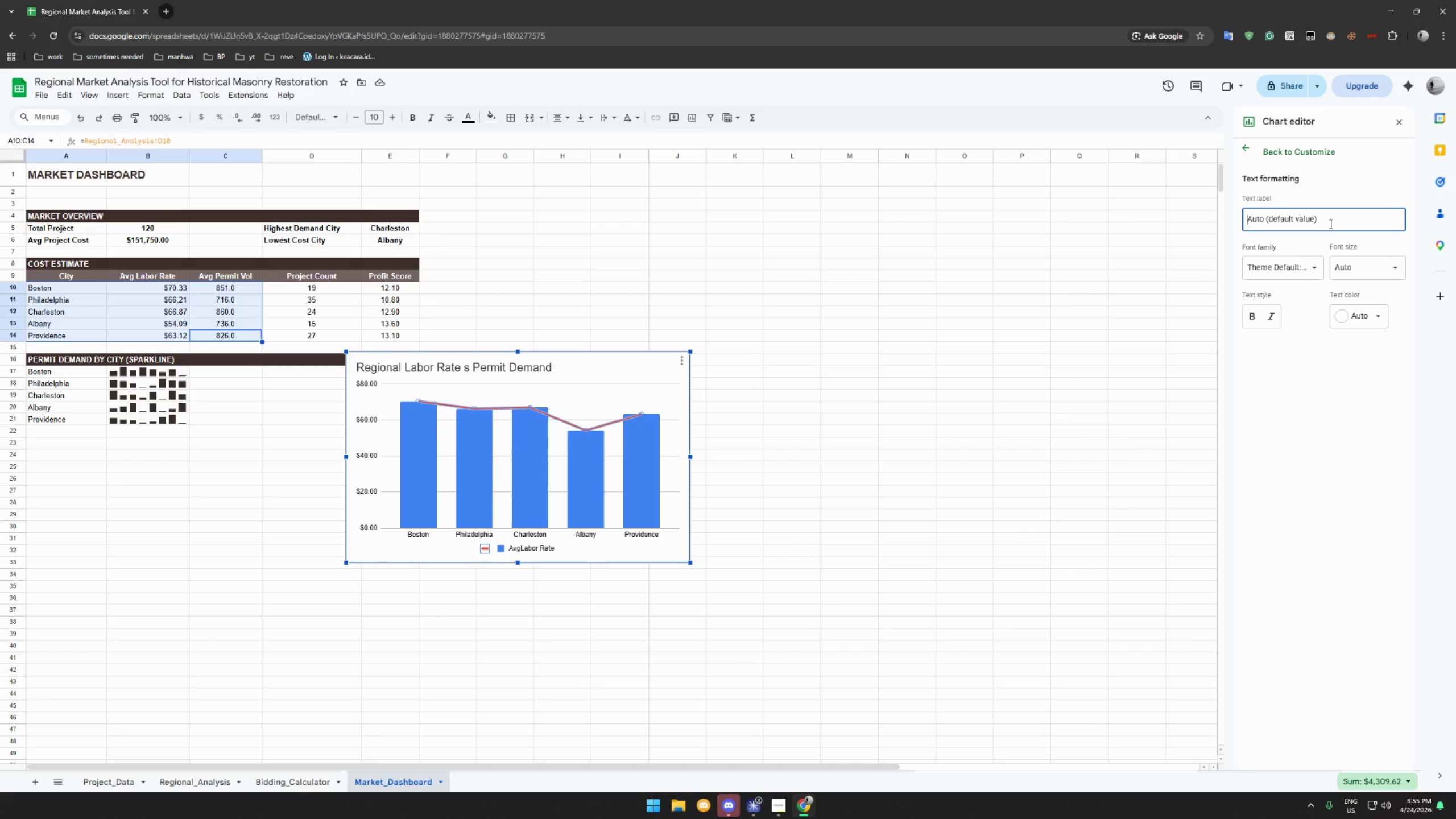 
type(Avg Permit Vol)
 